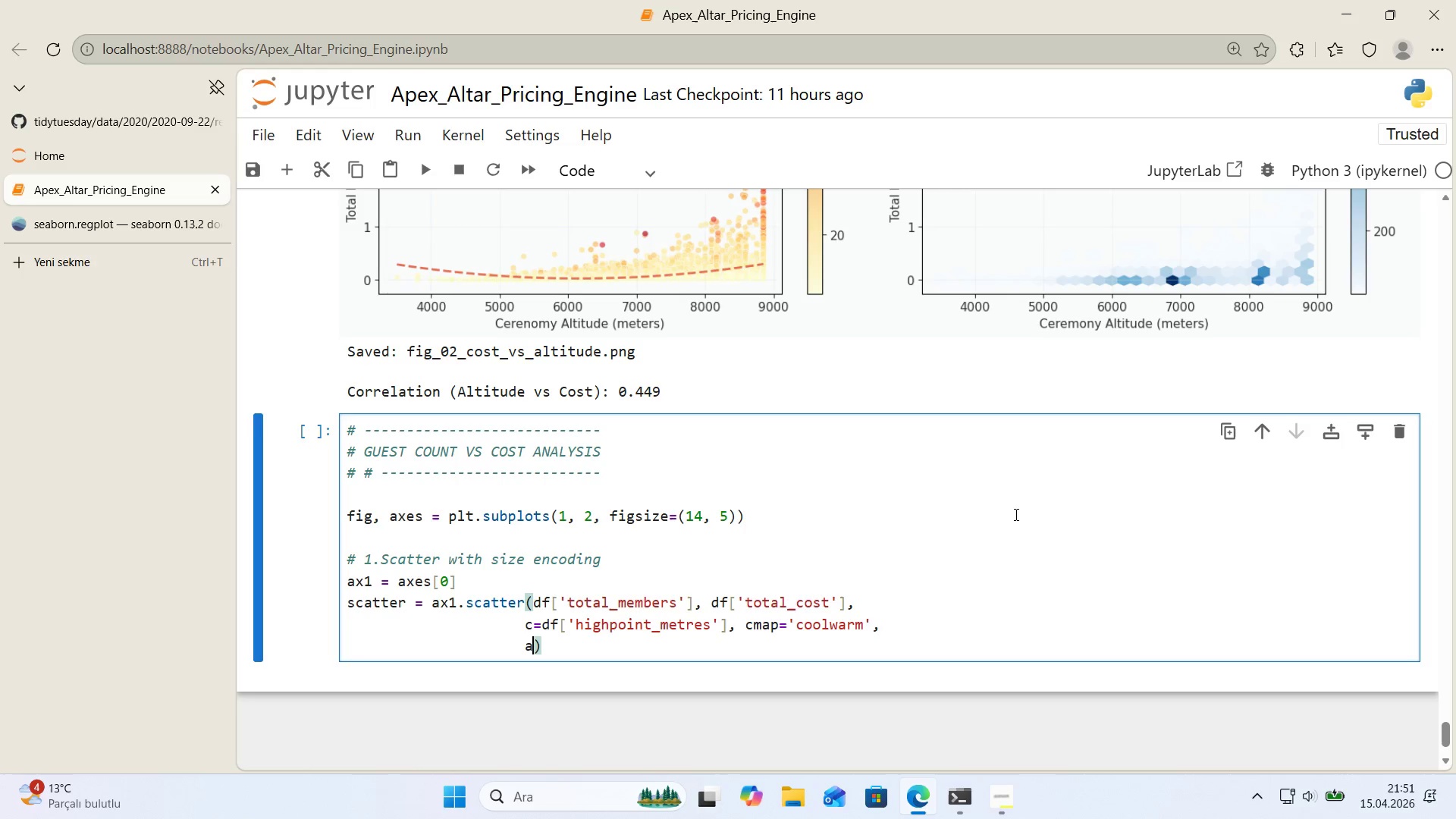 
type(alpha)0.6, )
 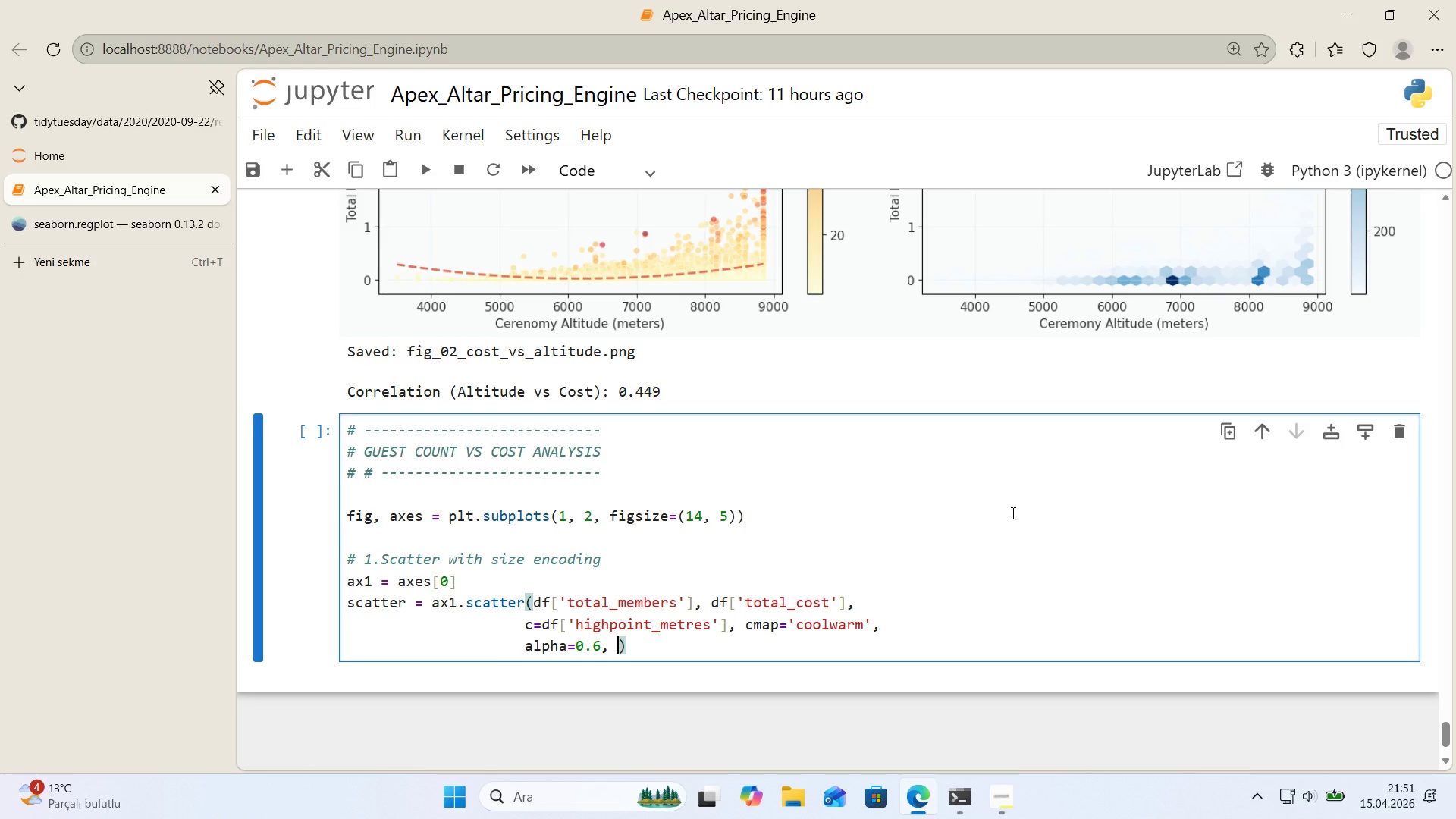 
scroll: coordinate [811, 522], scroll_direction: down, amount: 1.0
 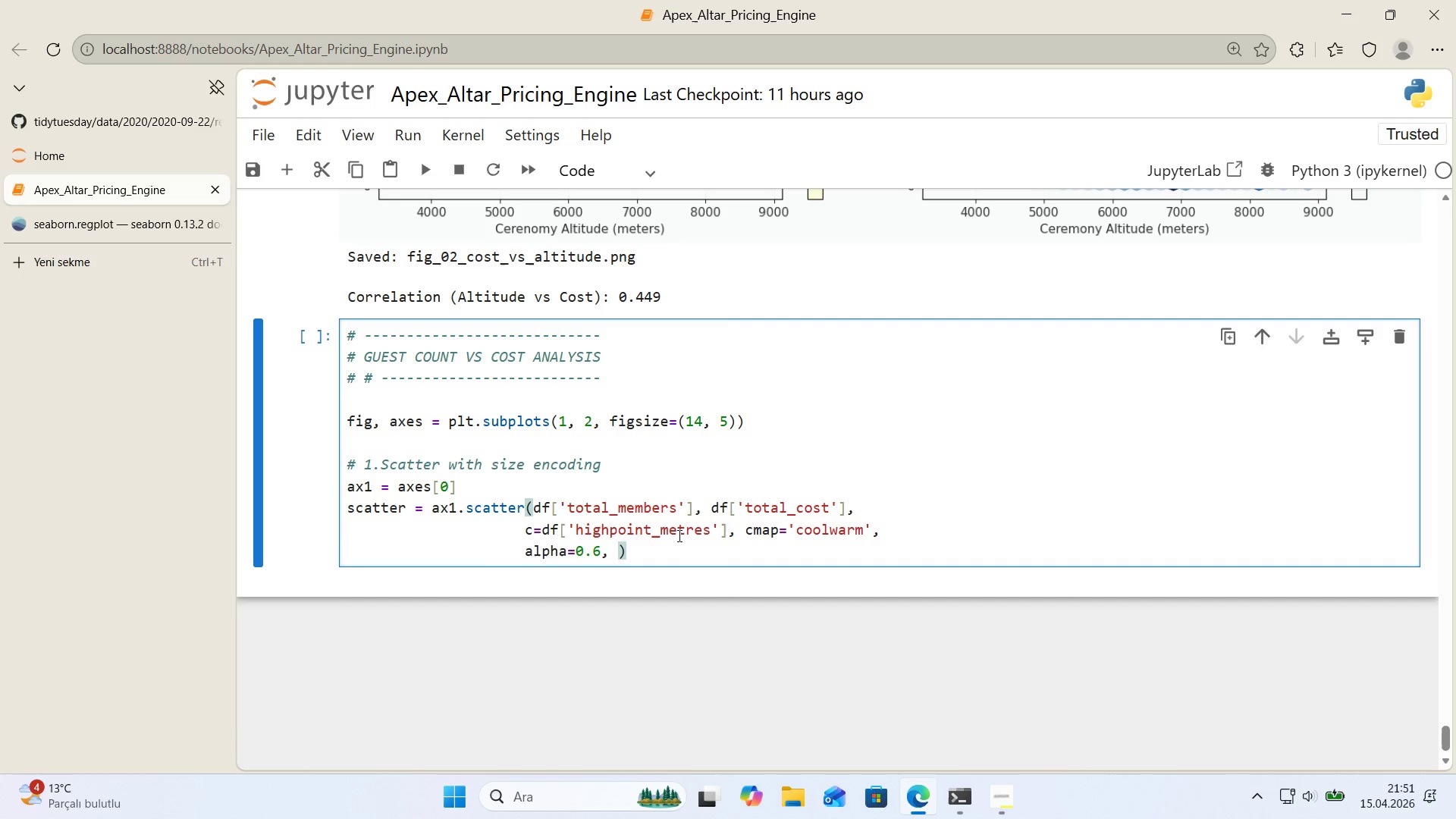 
wait(19.8)
 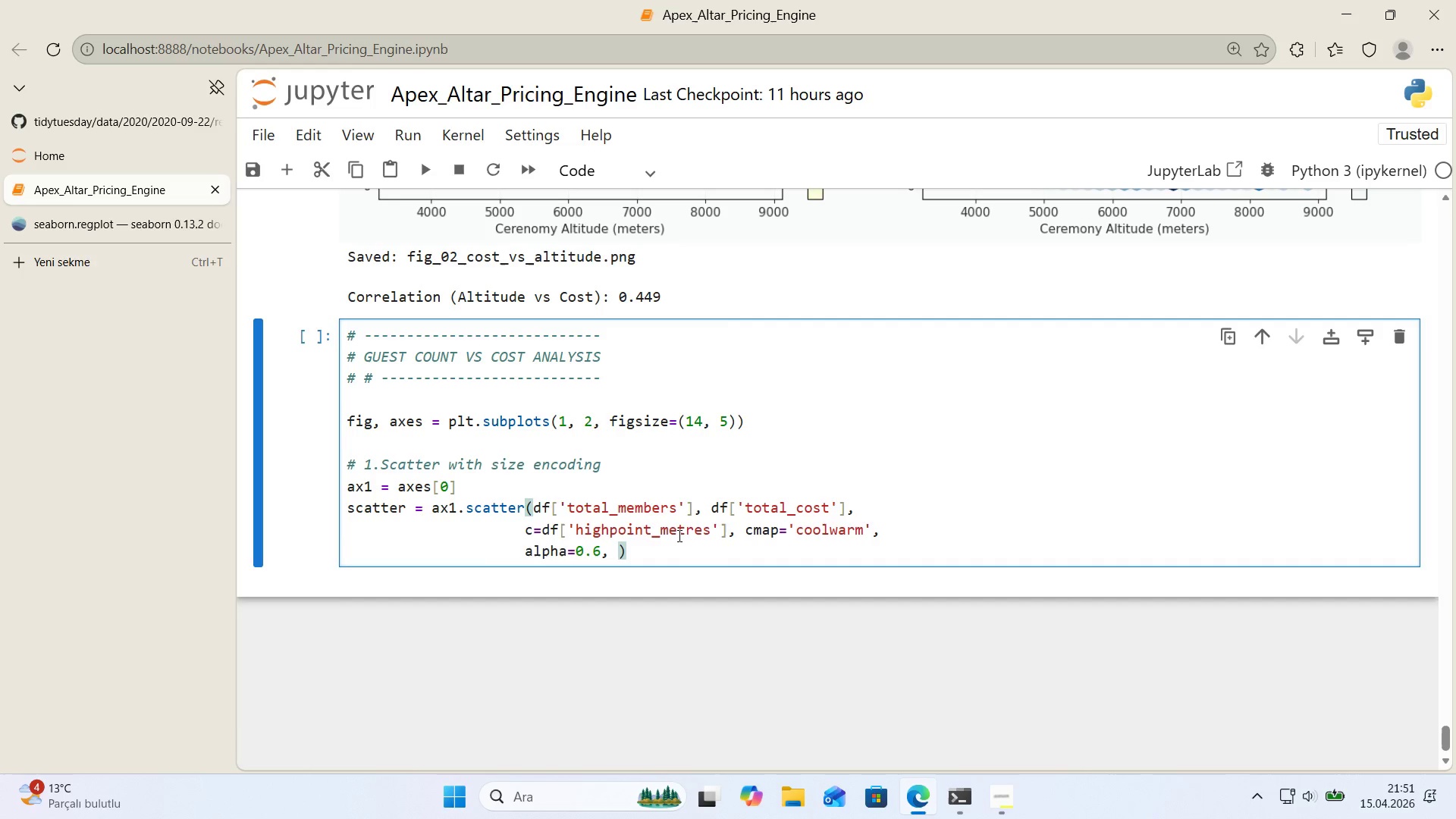 
type(s)50, edgecolor)@@)
 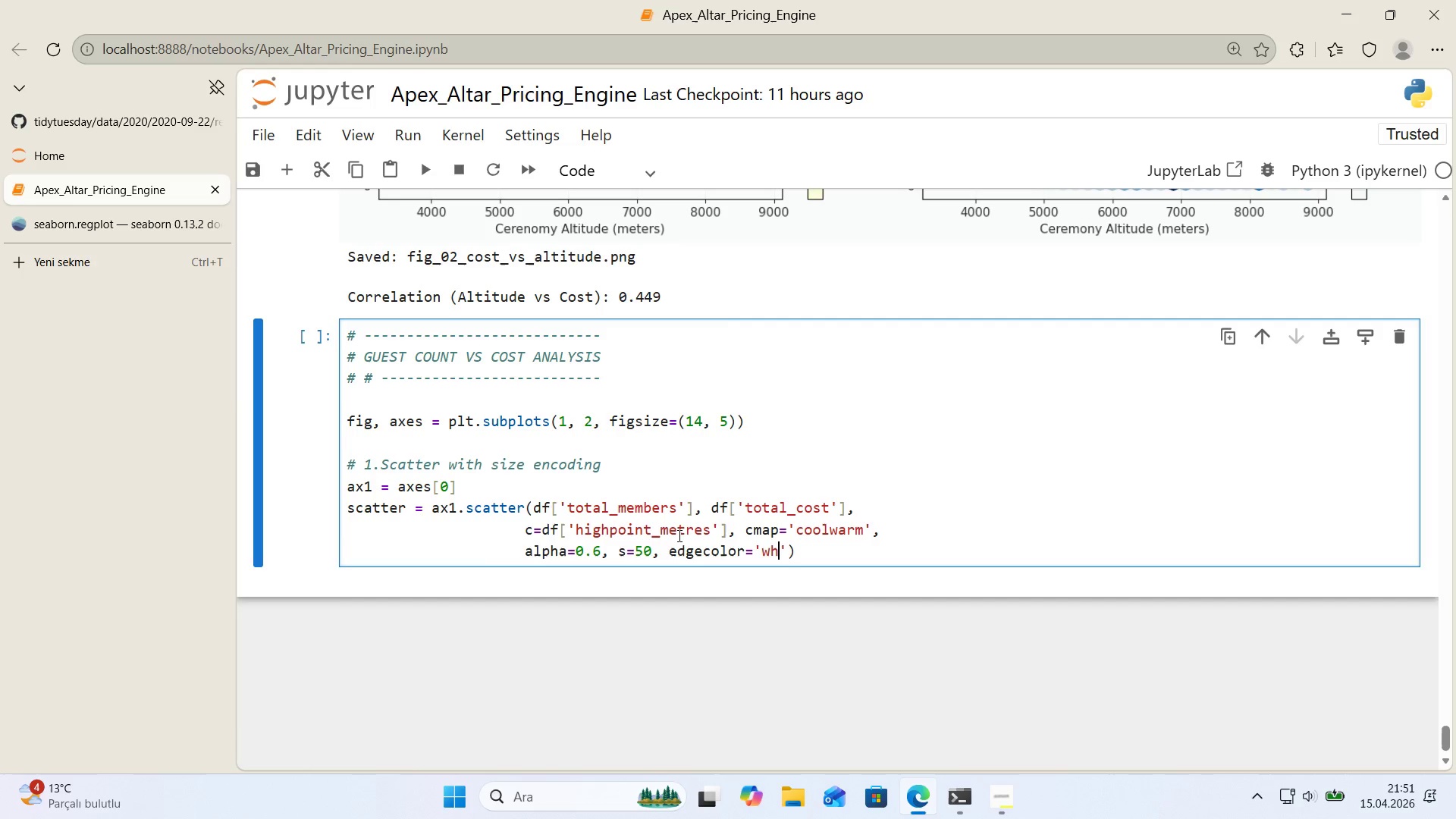 
 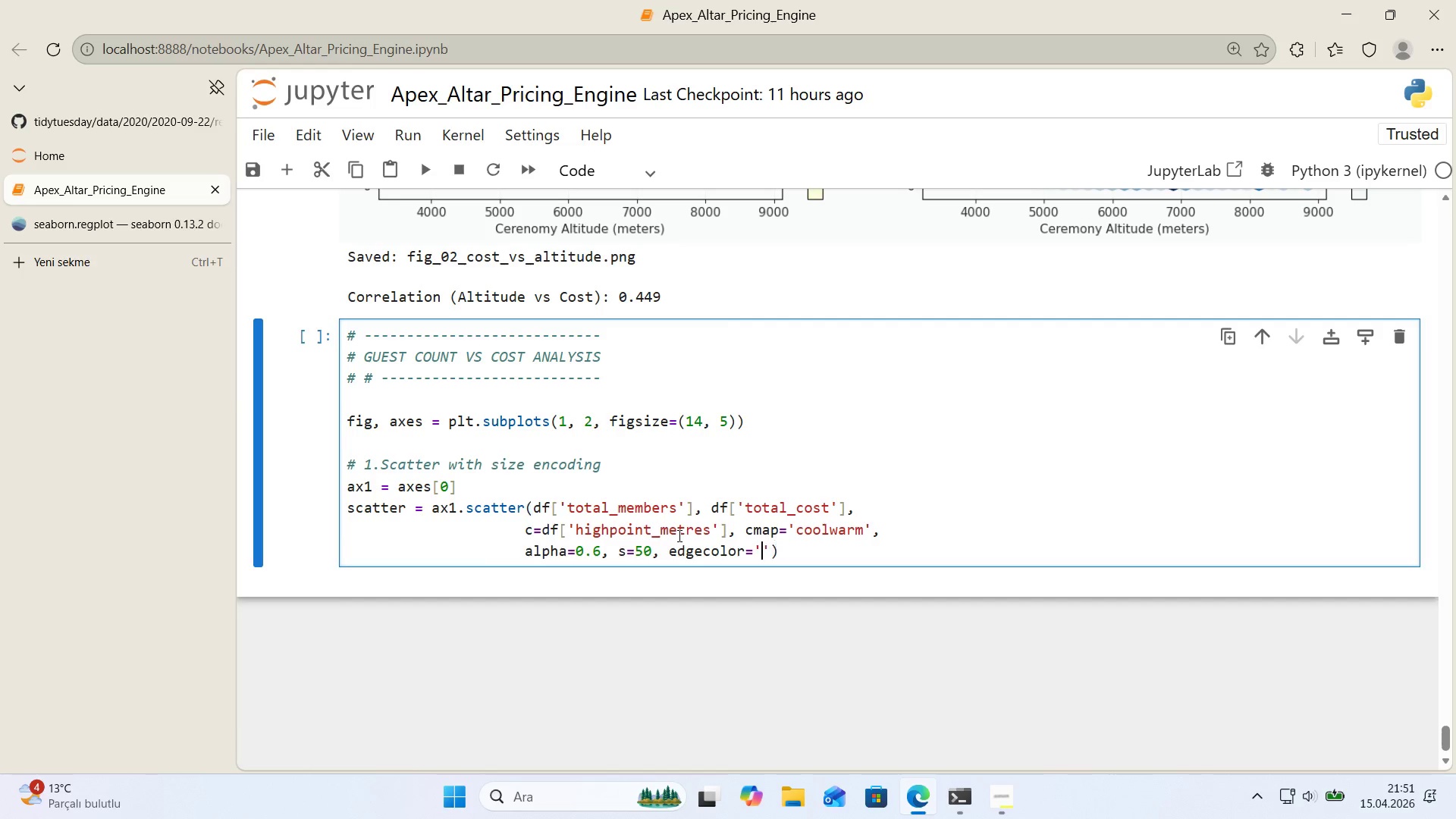 
key(ArrowLeft)
 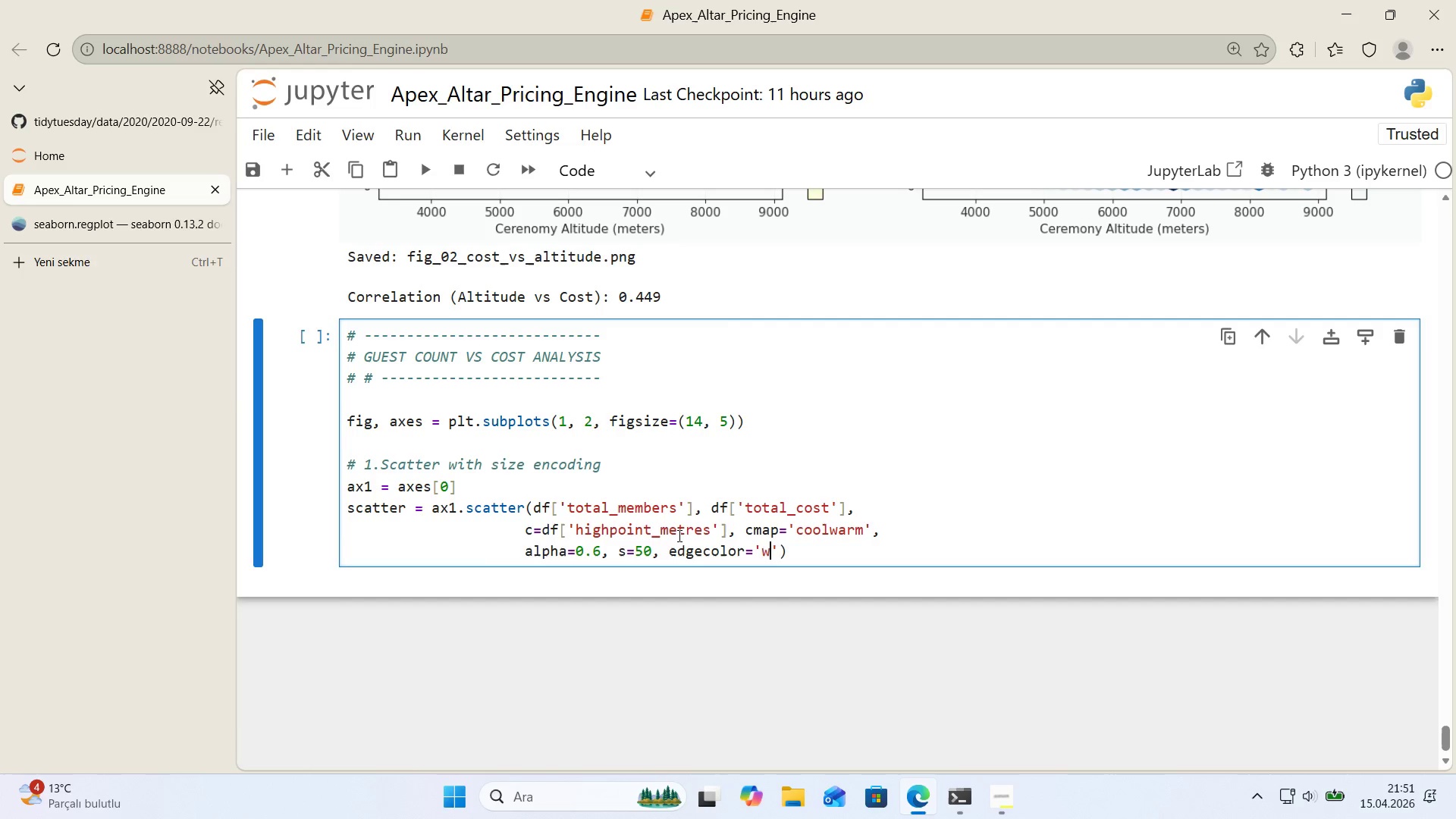 
type(wh'te)
 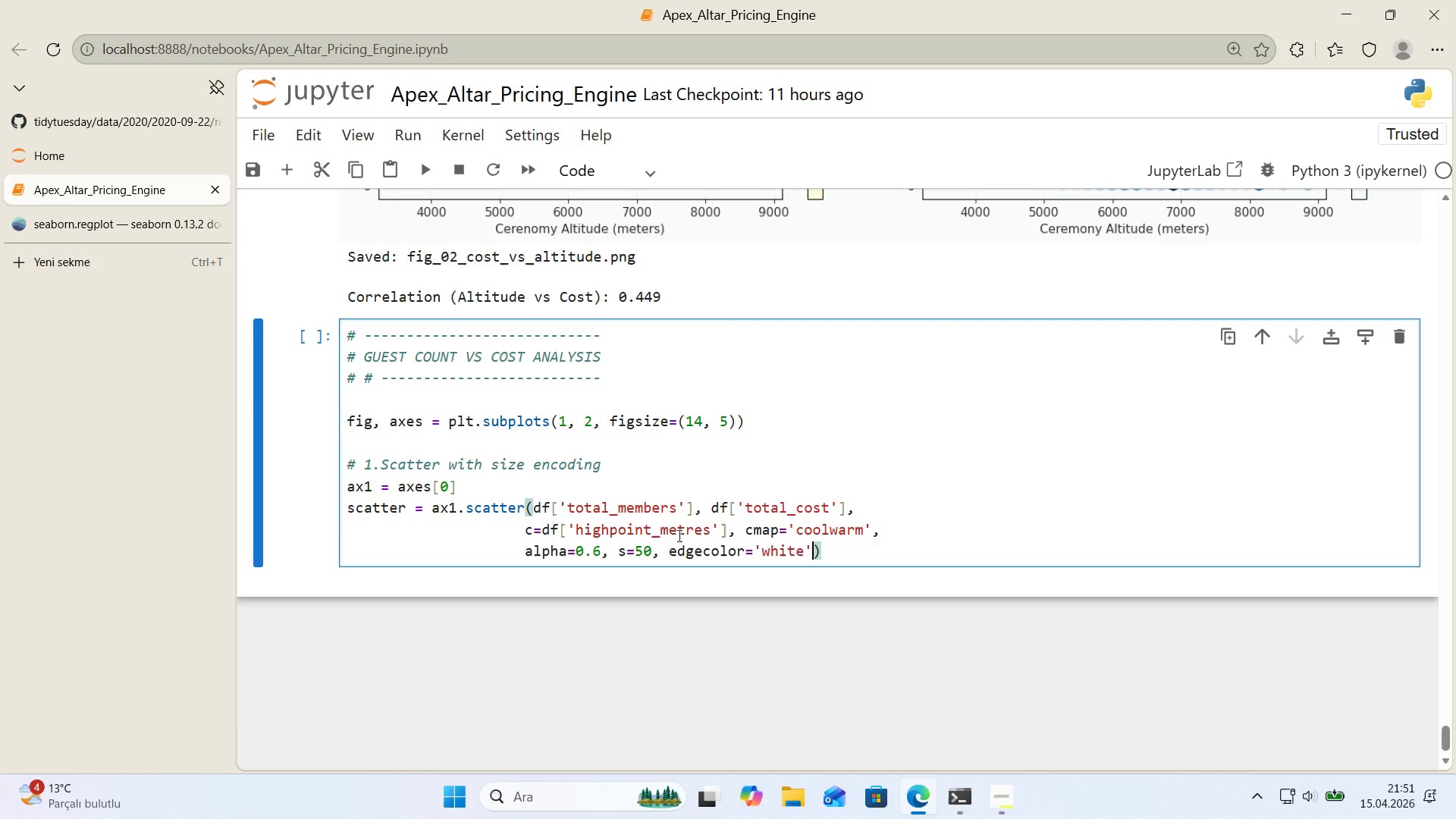 
key(ArrowRight)
 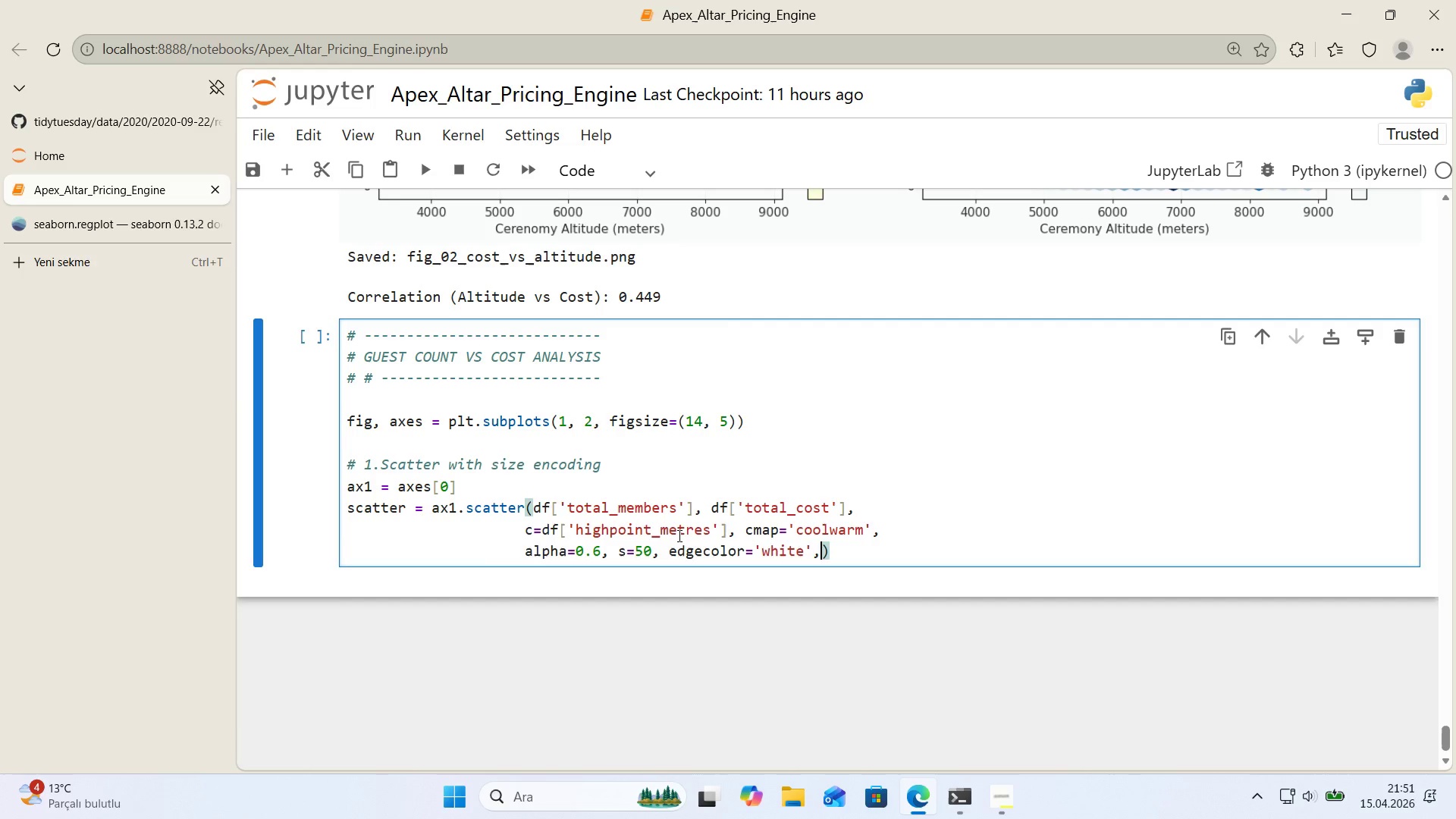 
type(, l'ne')
key(Backspace)
type(w'dths)
key(Backspace)
type()0.5)
 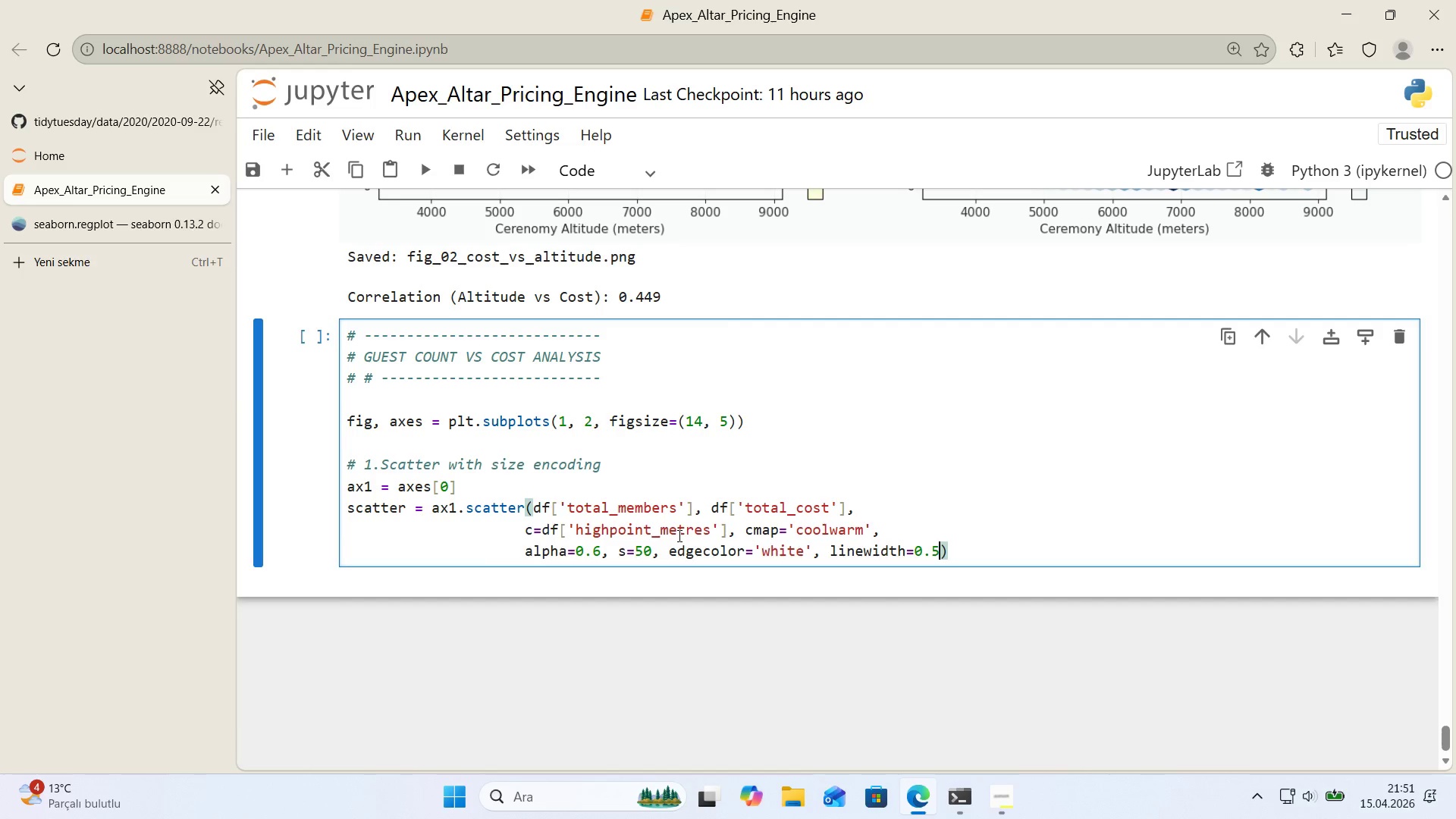 
key(ArrowRight)
 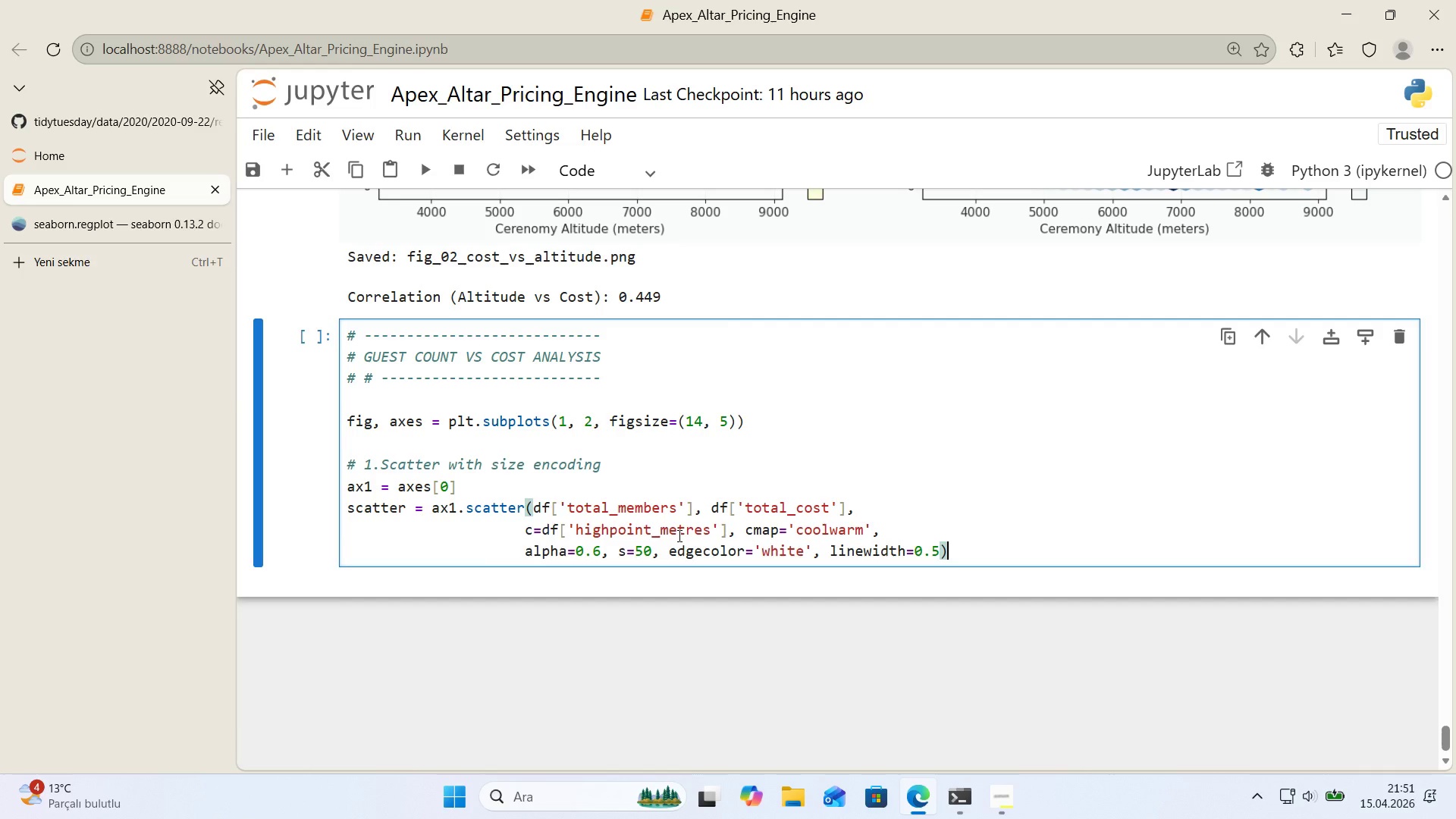 
key(Enter)
 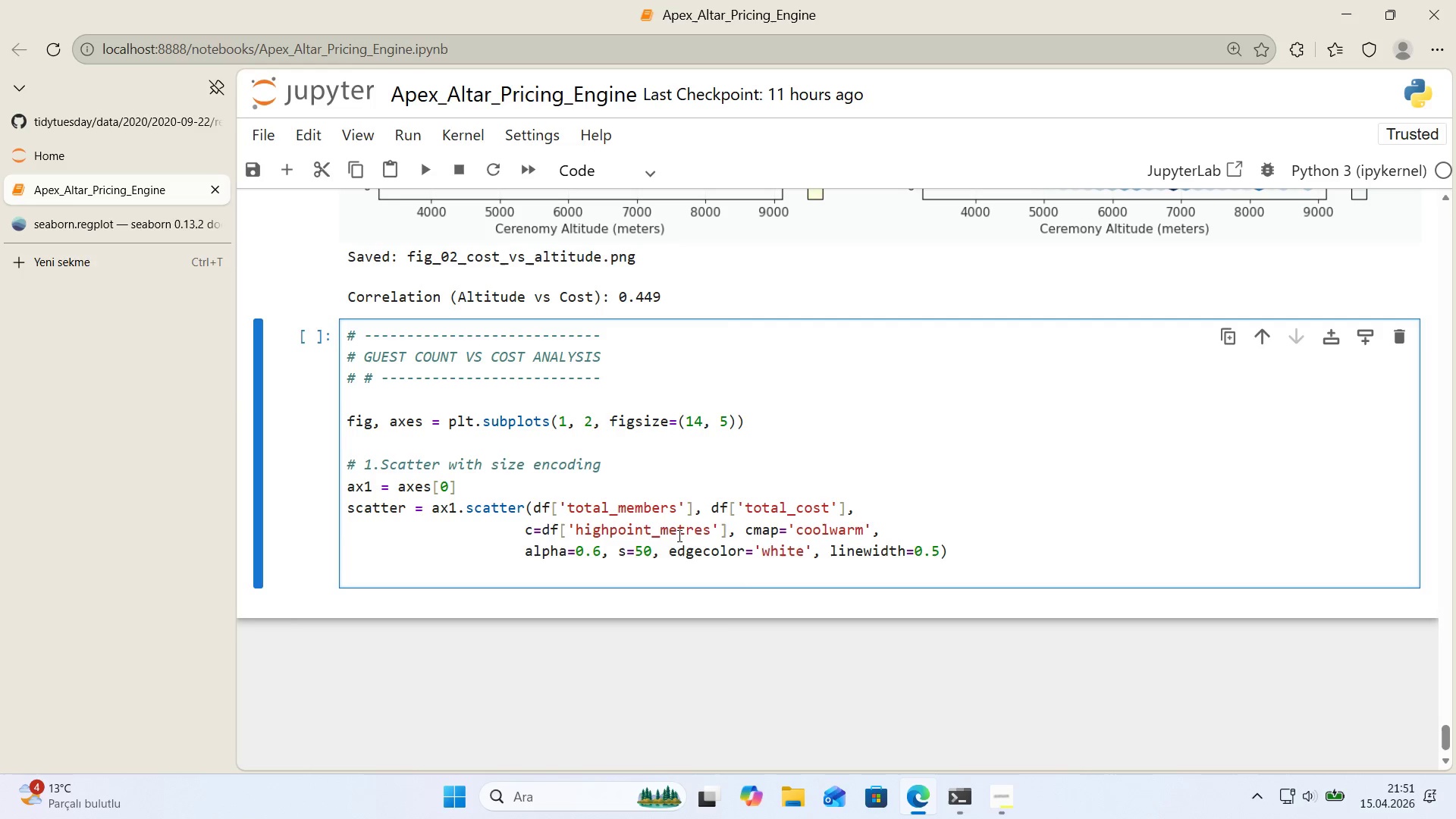 
type(cbar ) plt.colorbar*()
 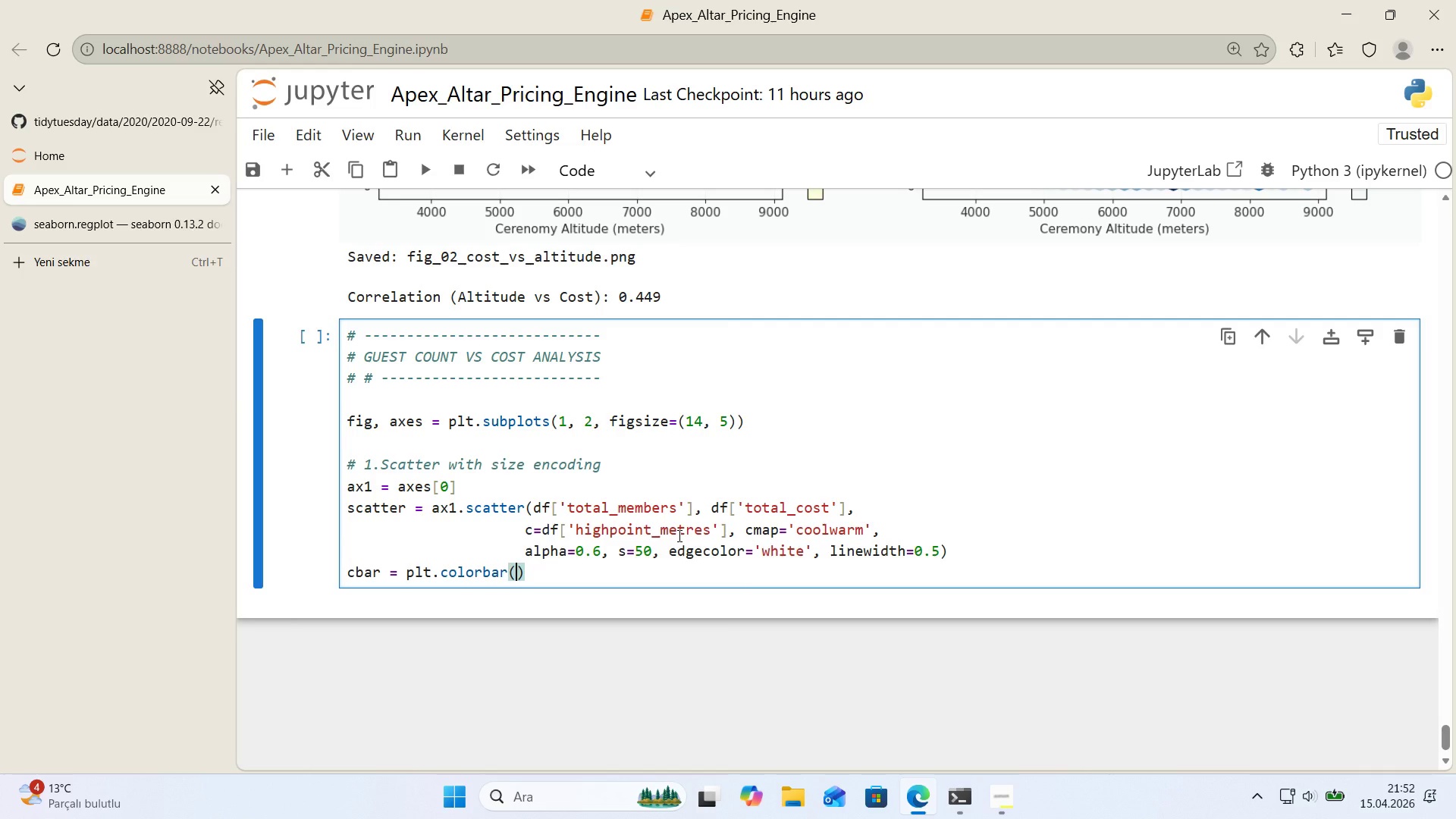 
 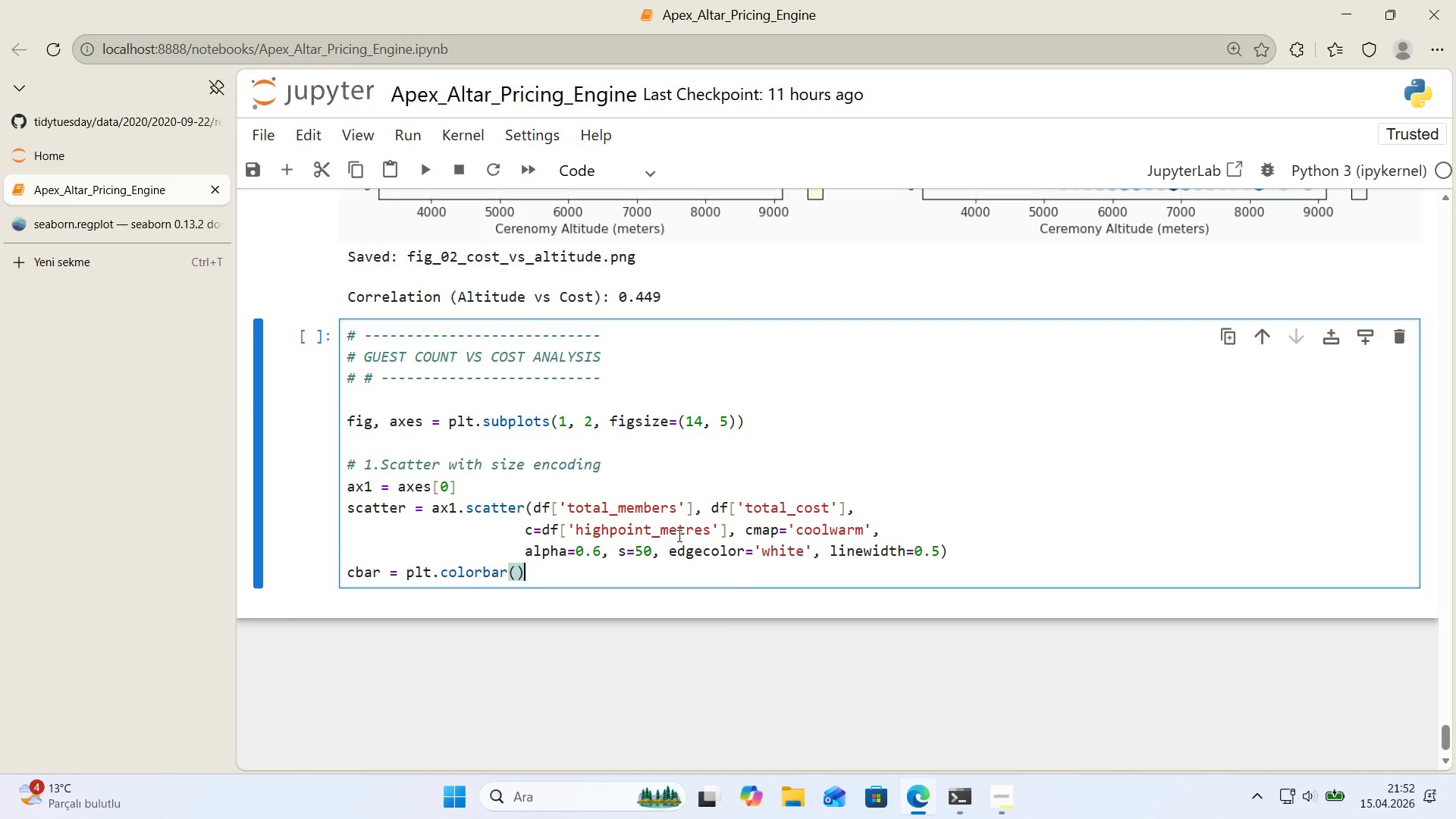 
key(ArrowLeft)
 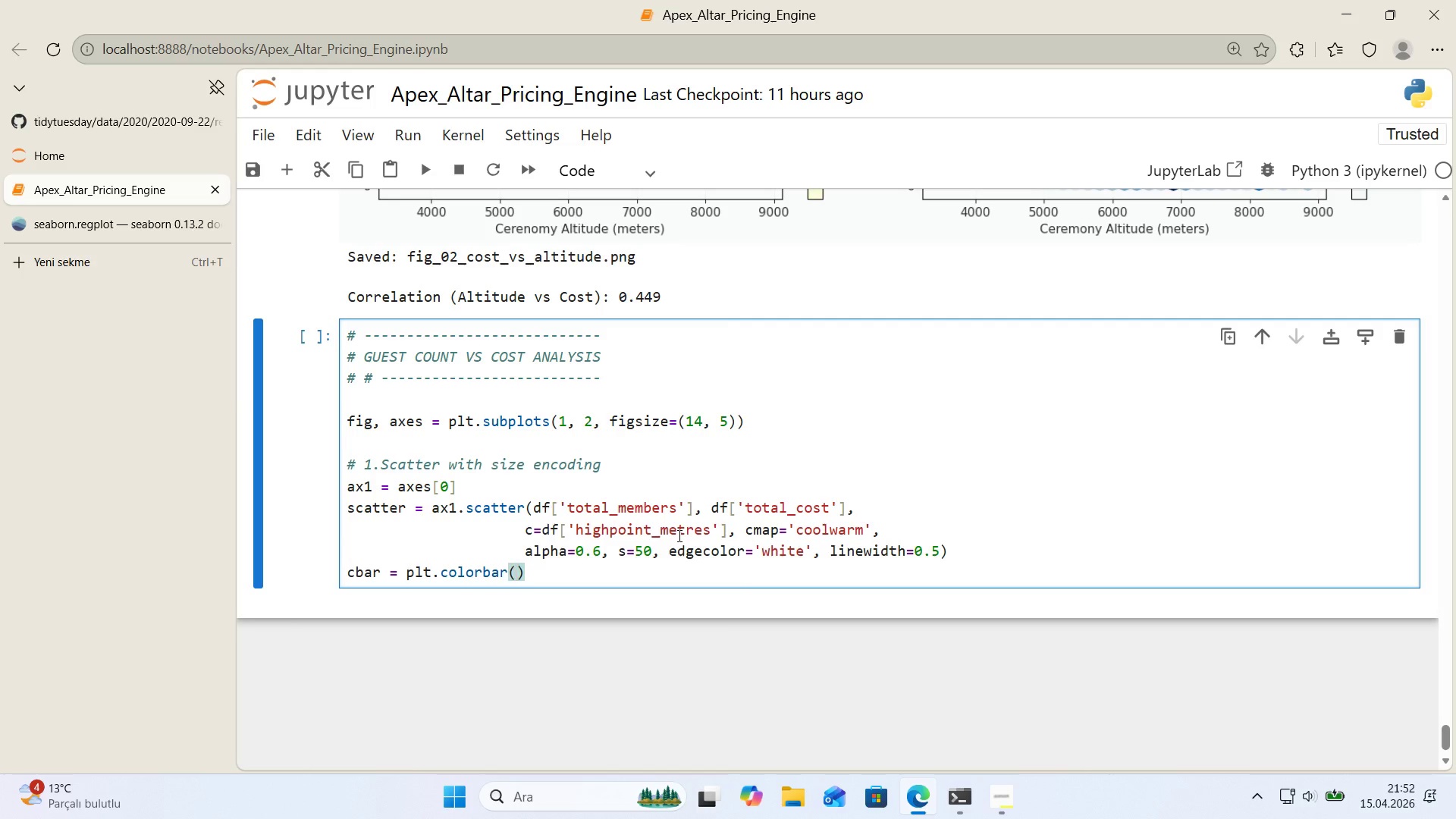 
type(scatter, ax)ax1)
 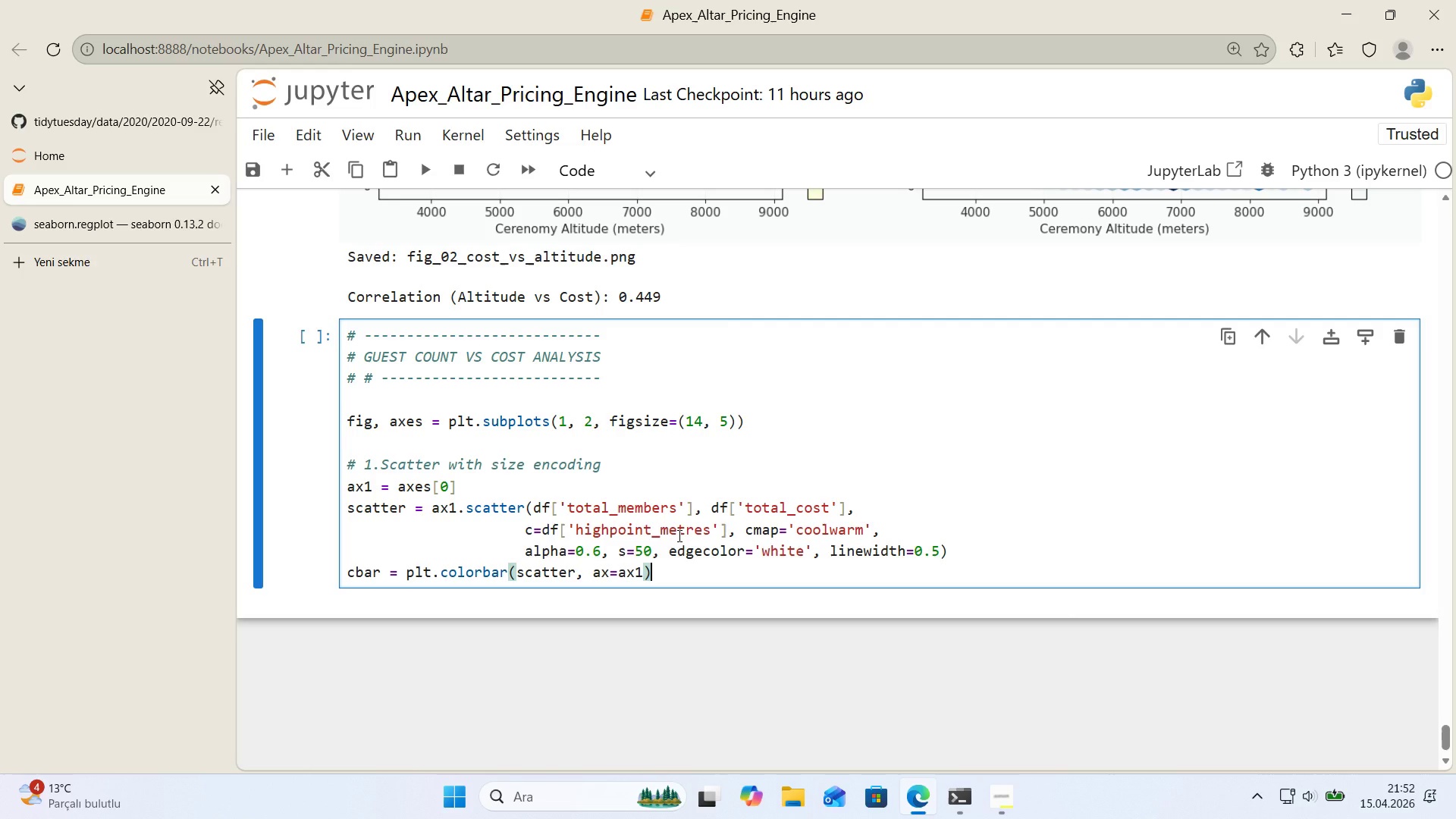 
 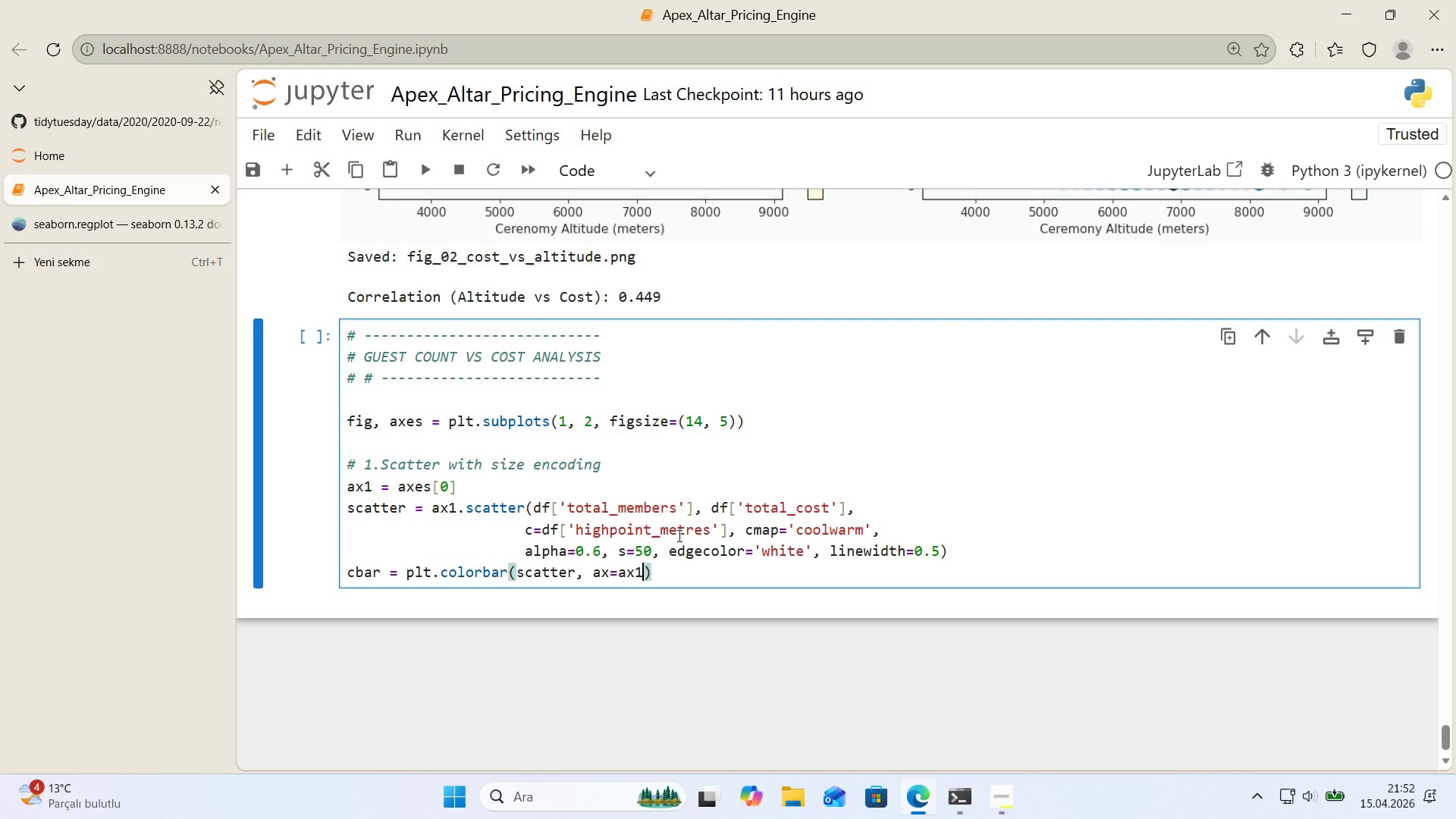 
key(ArrowRight)
 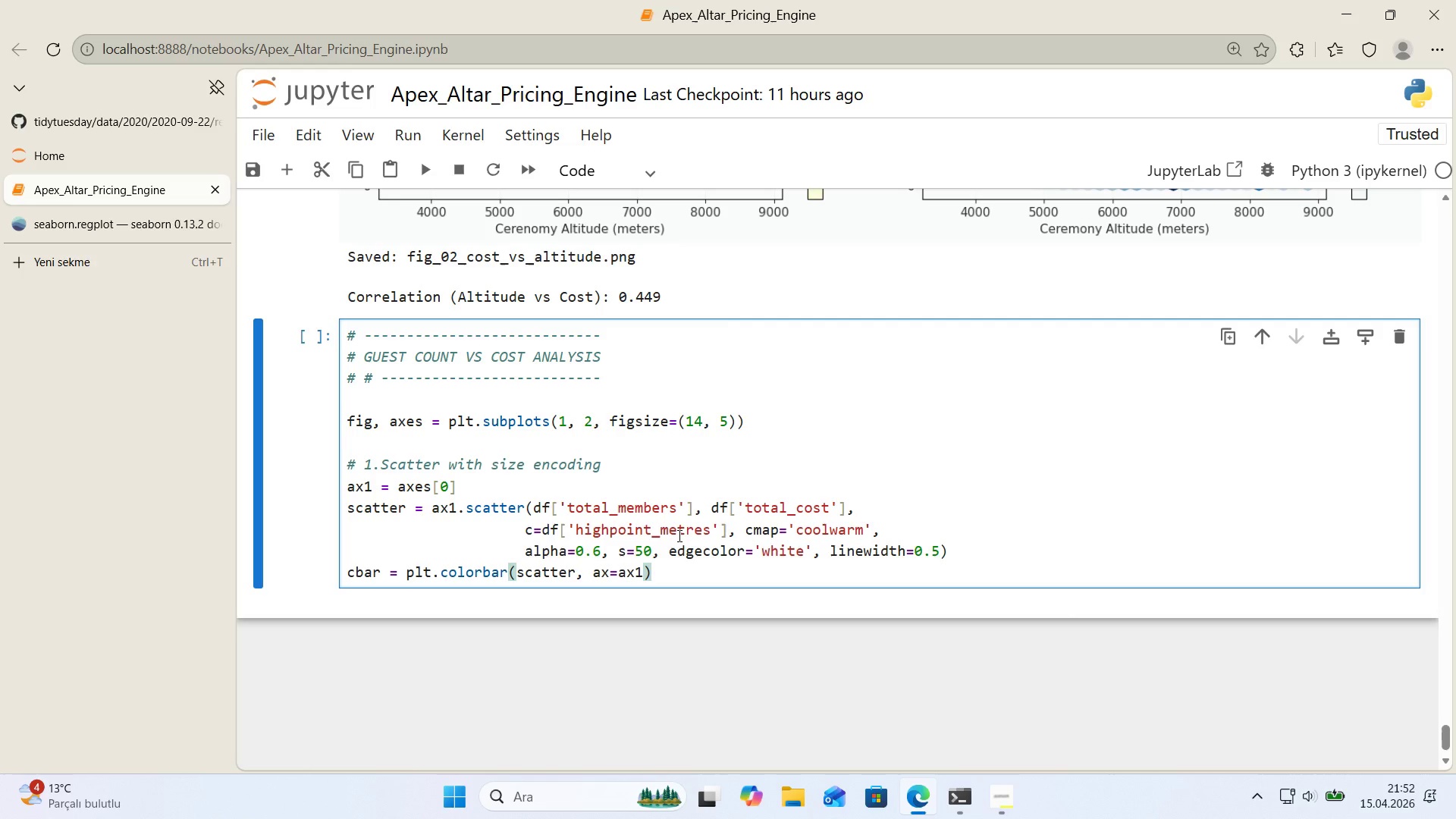 
key(Enter)
 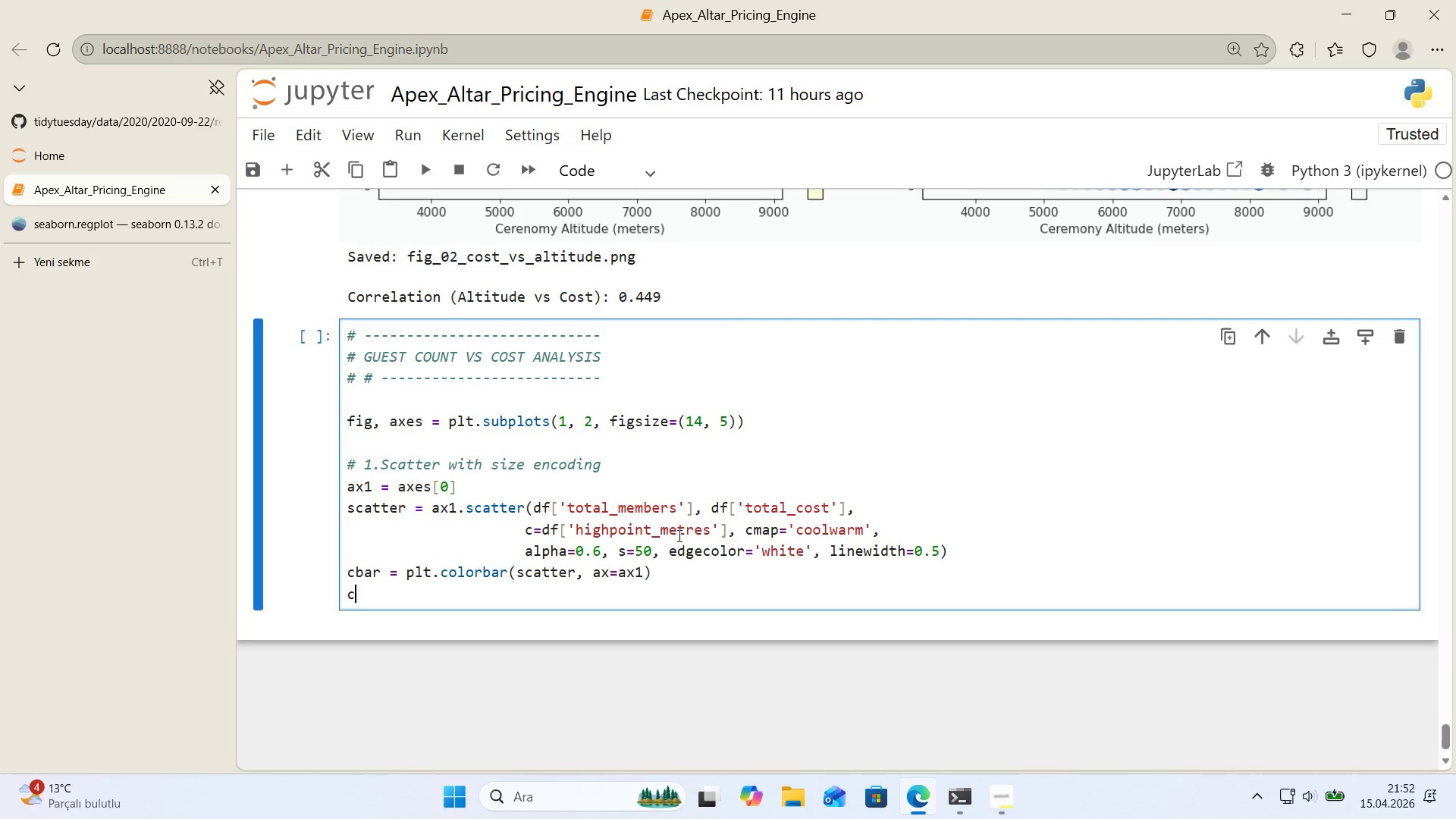 
type(cbar.set[IntlYen])
key(Backspace)
type(_label*()
 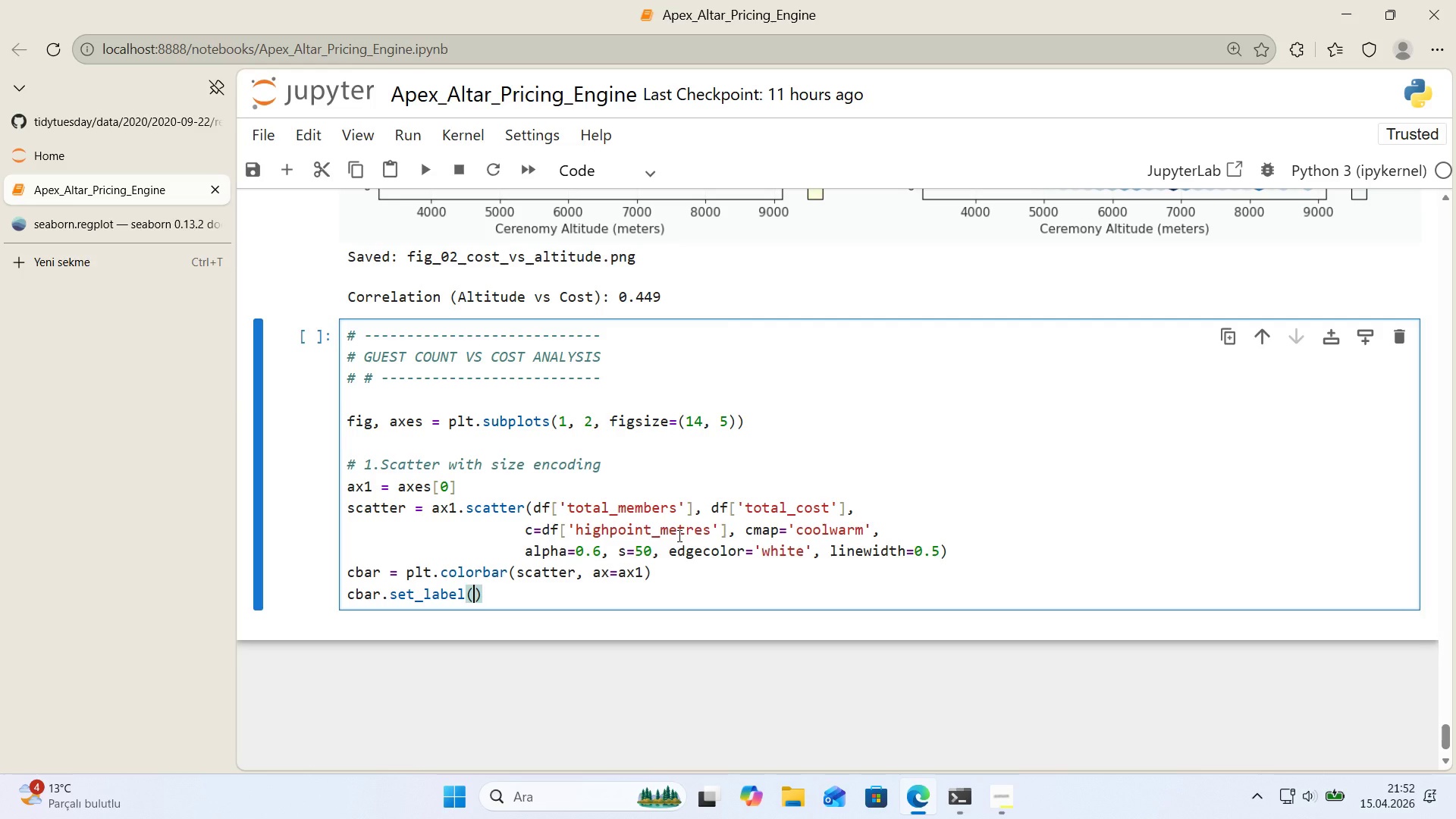 
 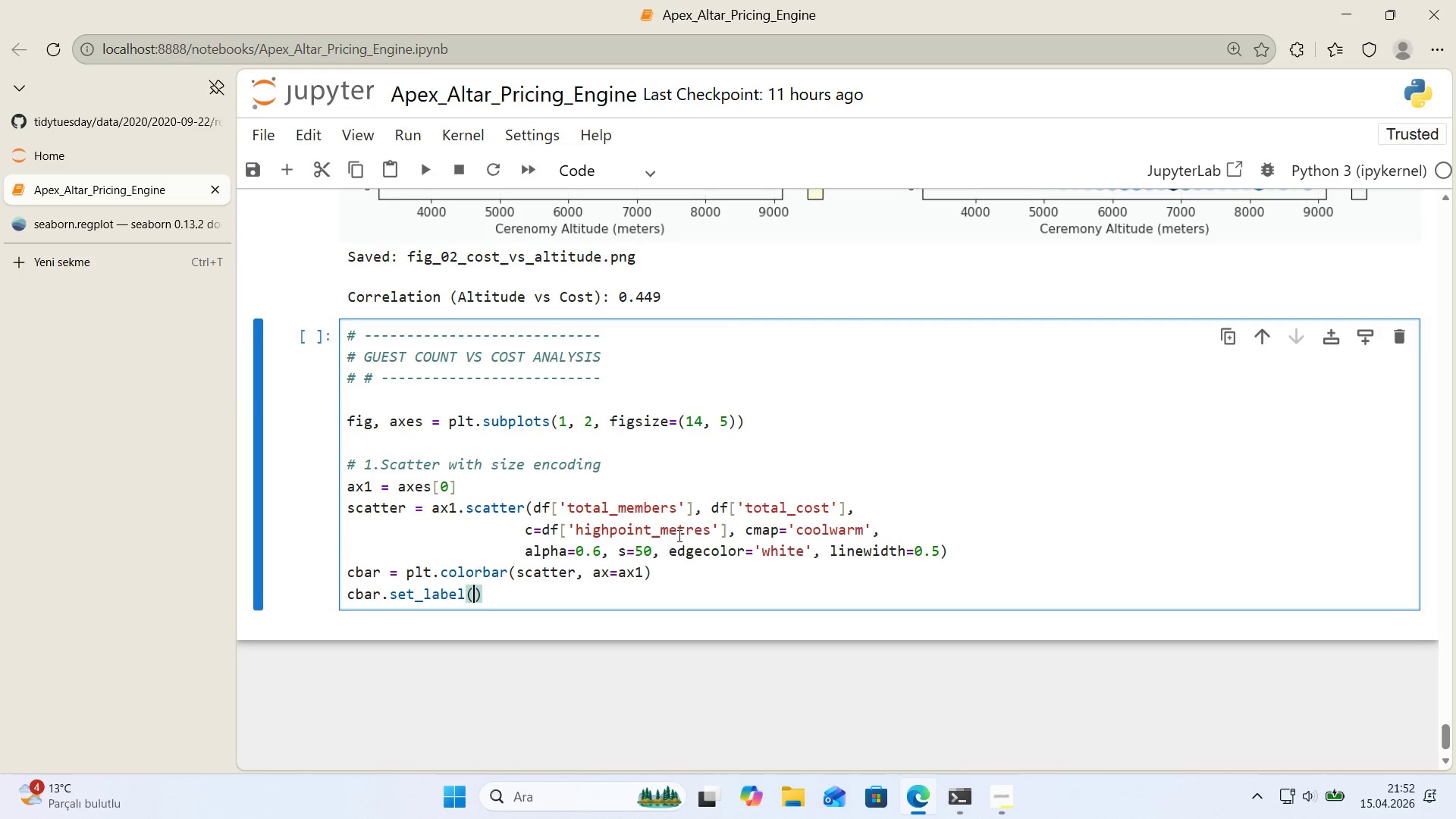 
key(ArrowLeft)
 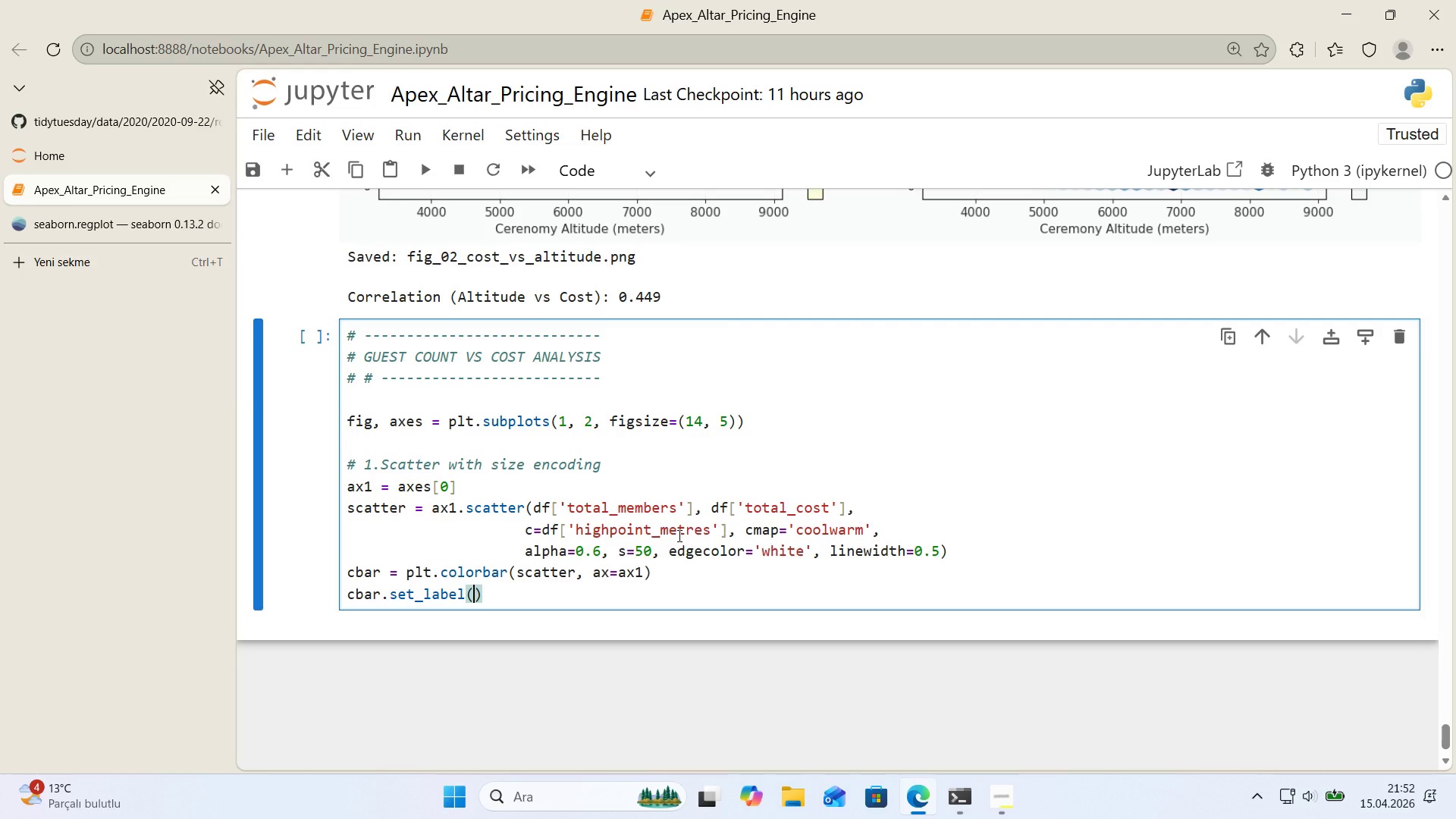 
type(@@)
 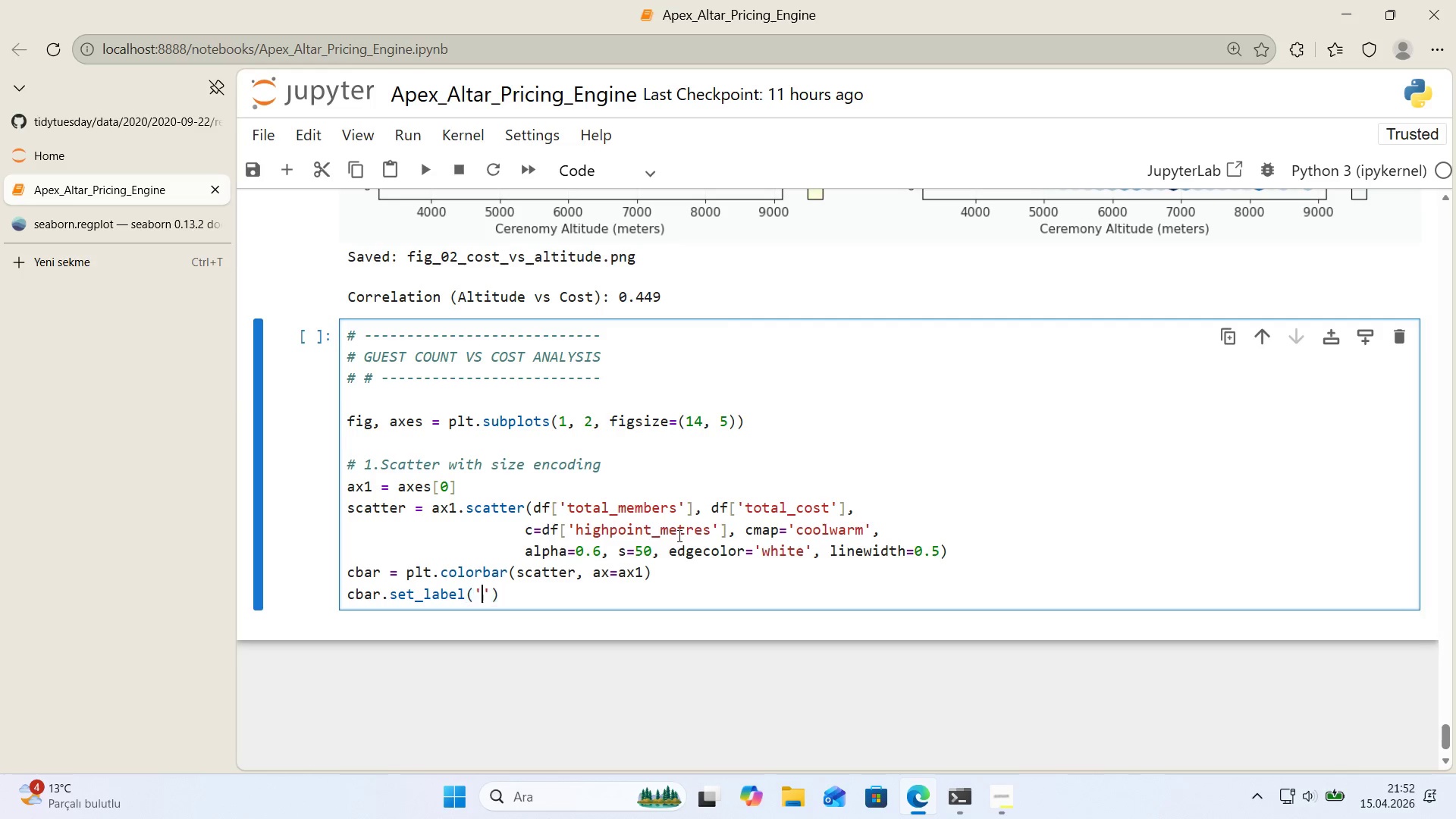 
key(ArrowLeft)
 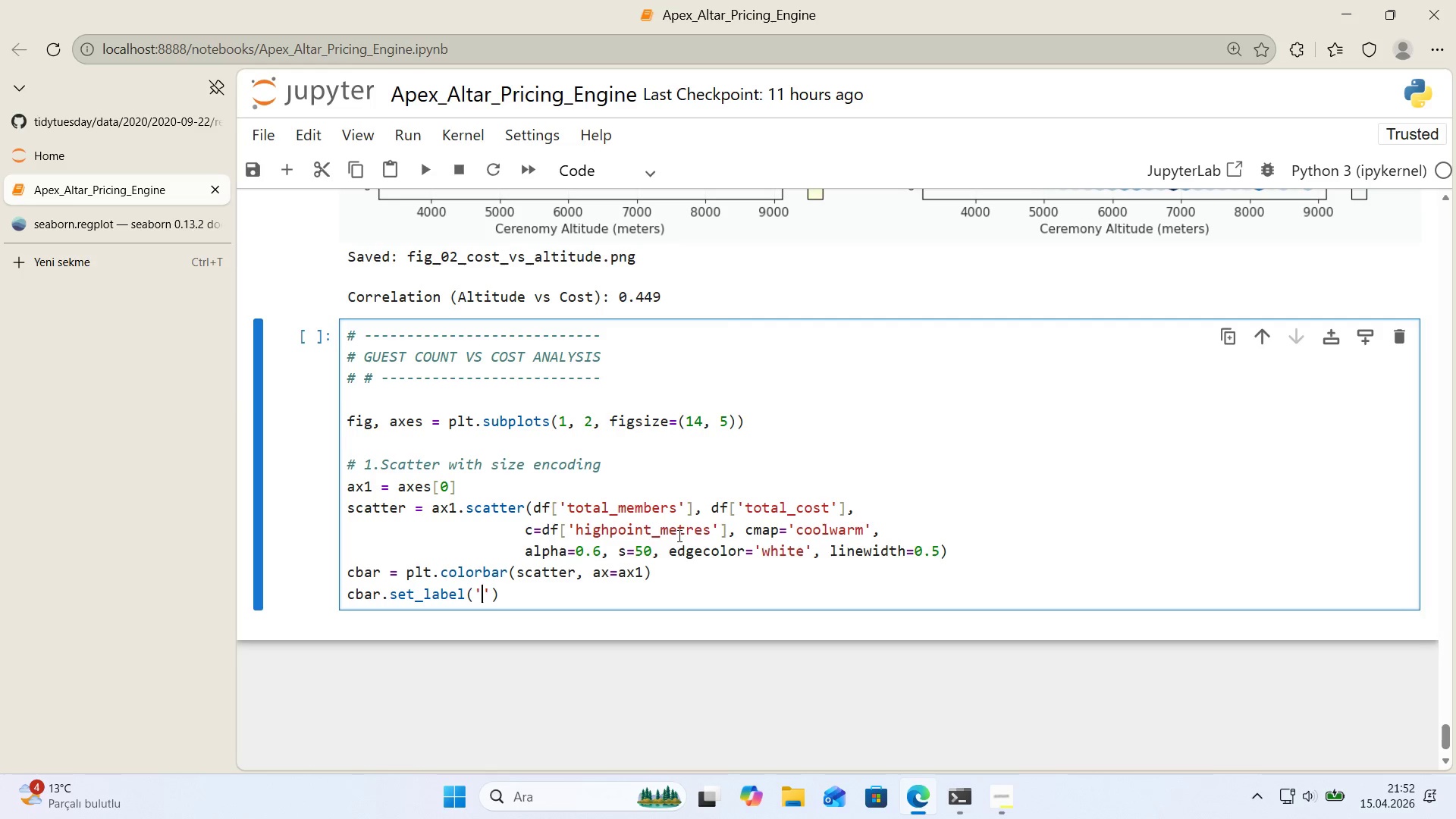 
type(Alt'tude *()
 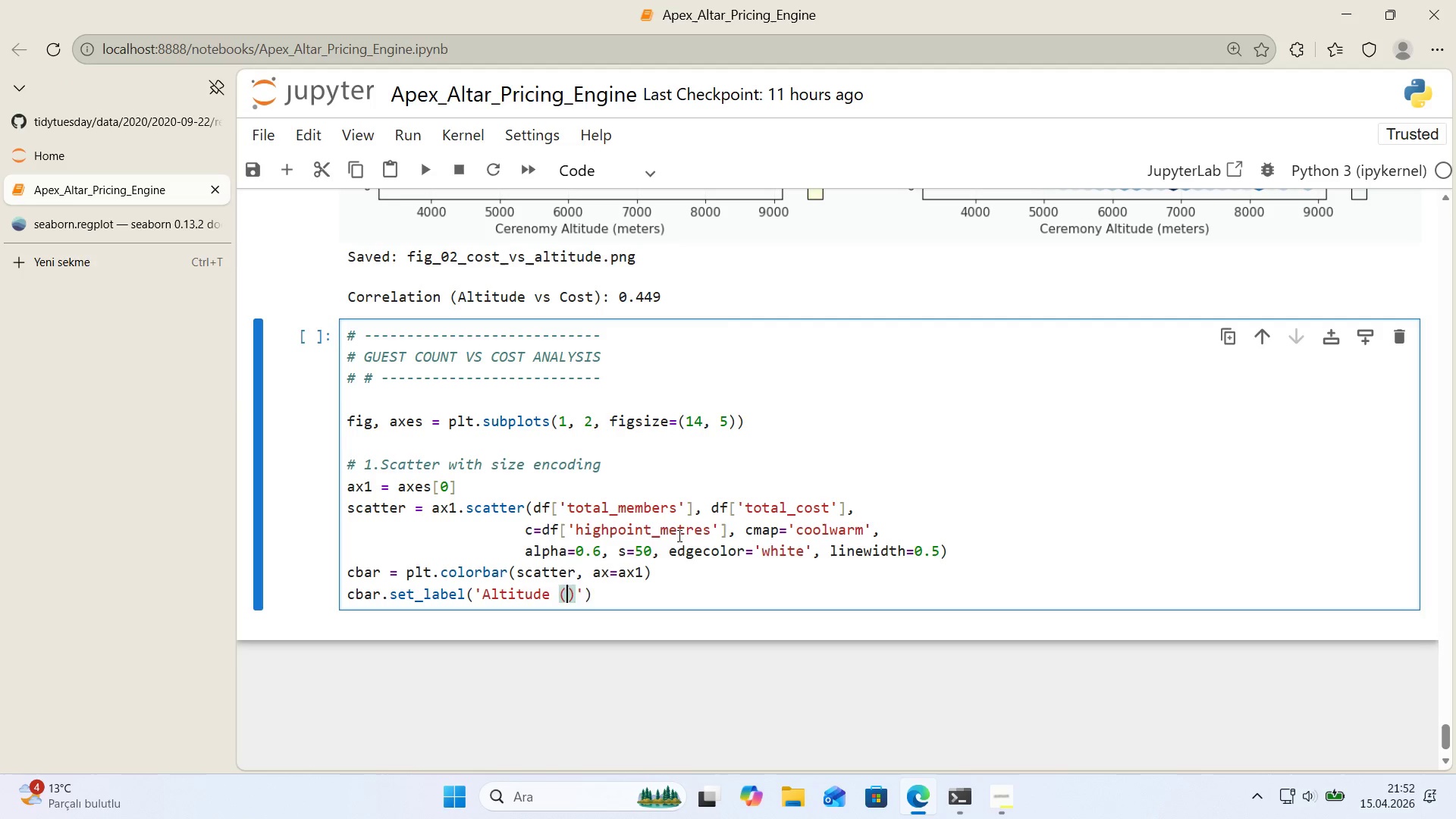 
 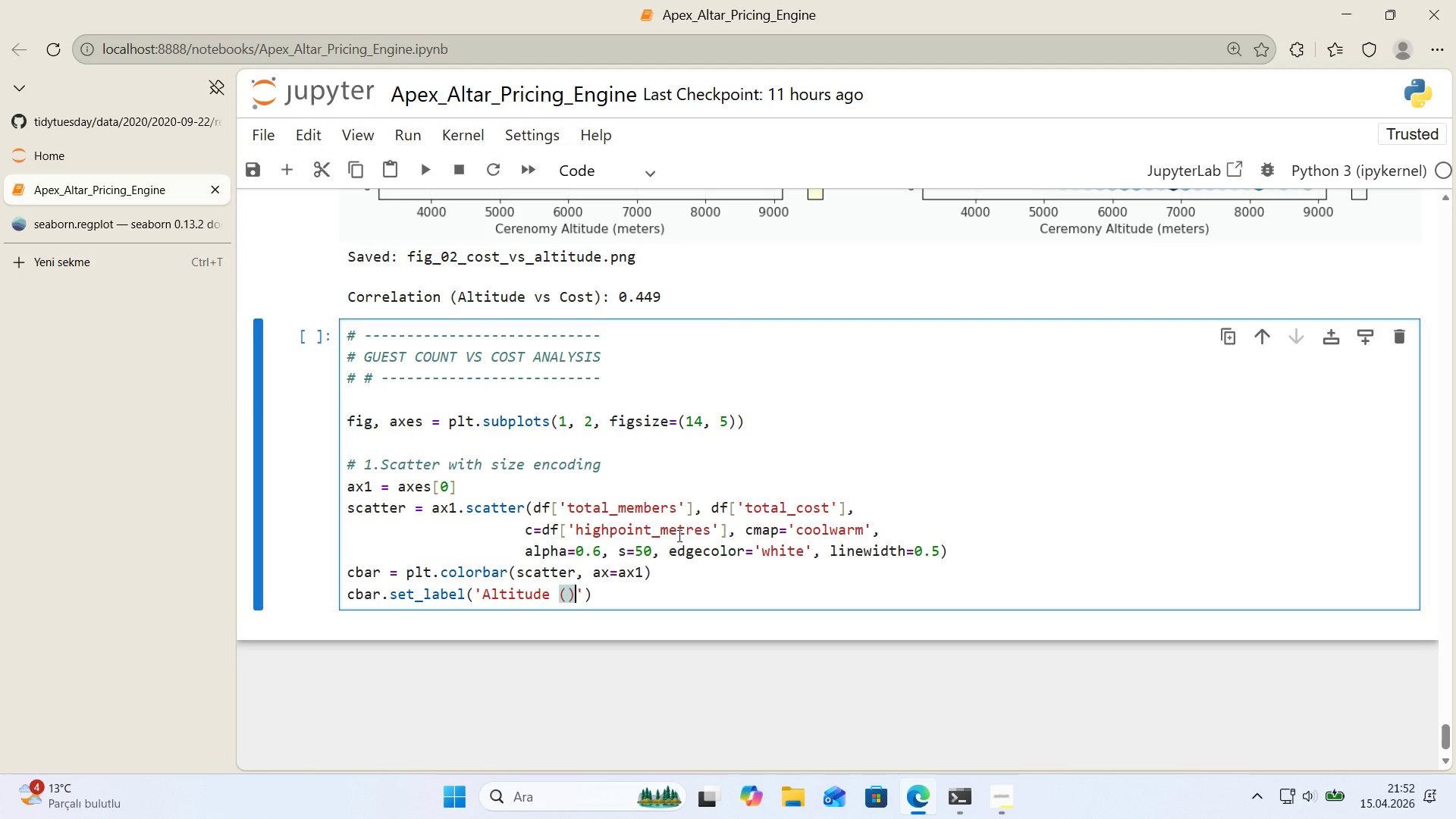 
key(ArrowLeft)
 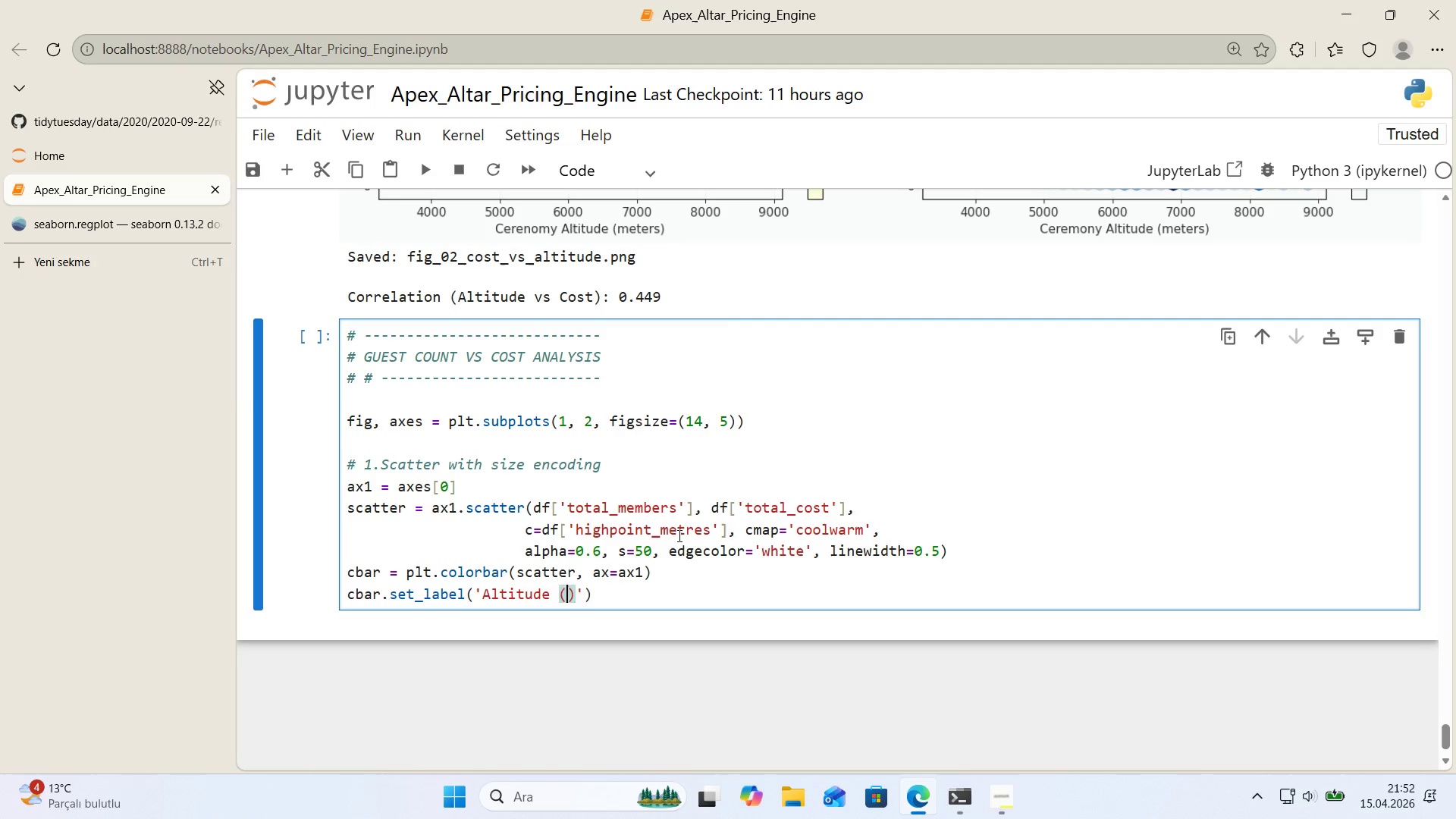 
key(M)
 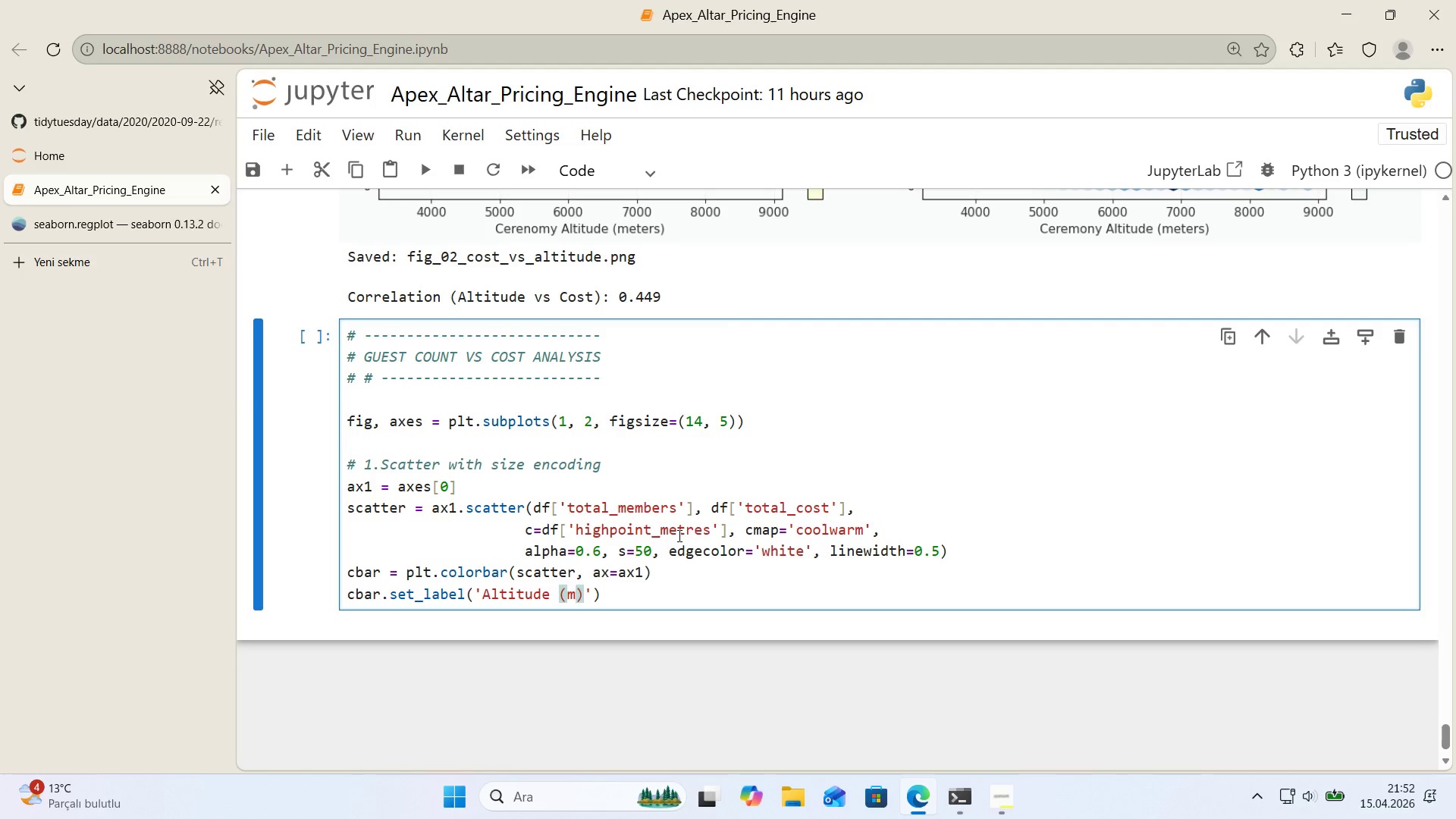 
key(ArrowRight)
 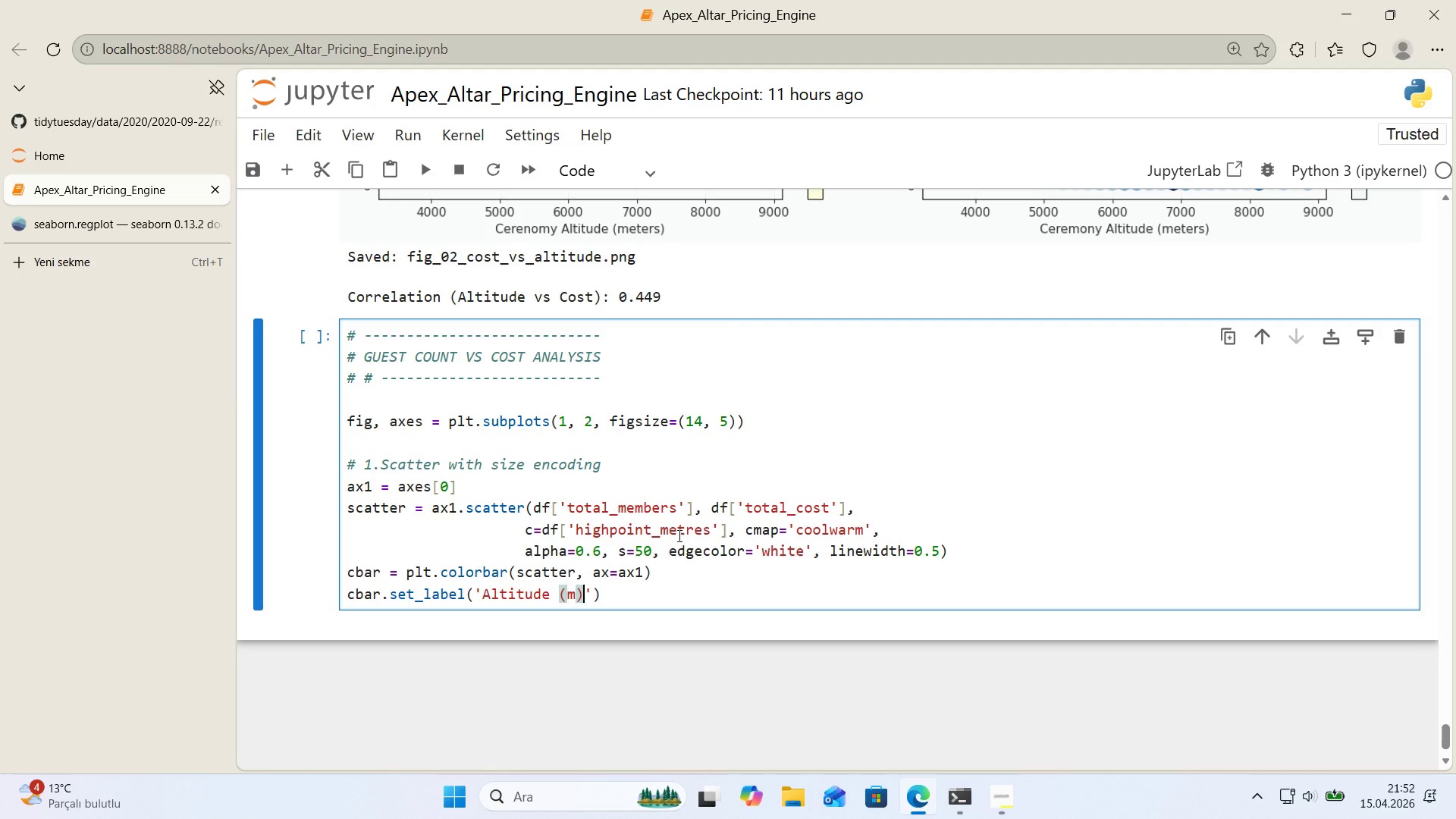 
key(ArrowRight)
 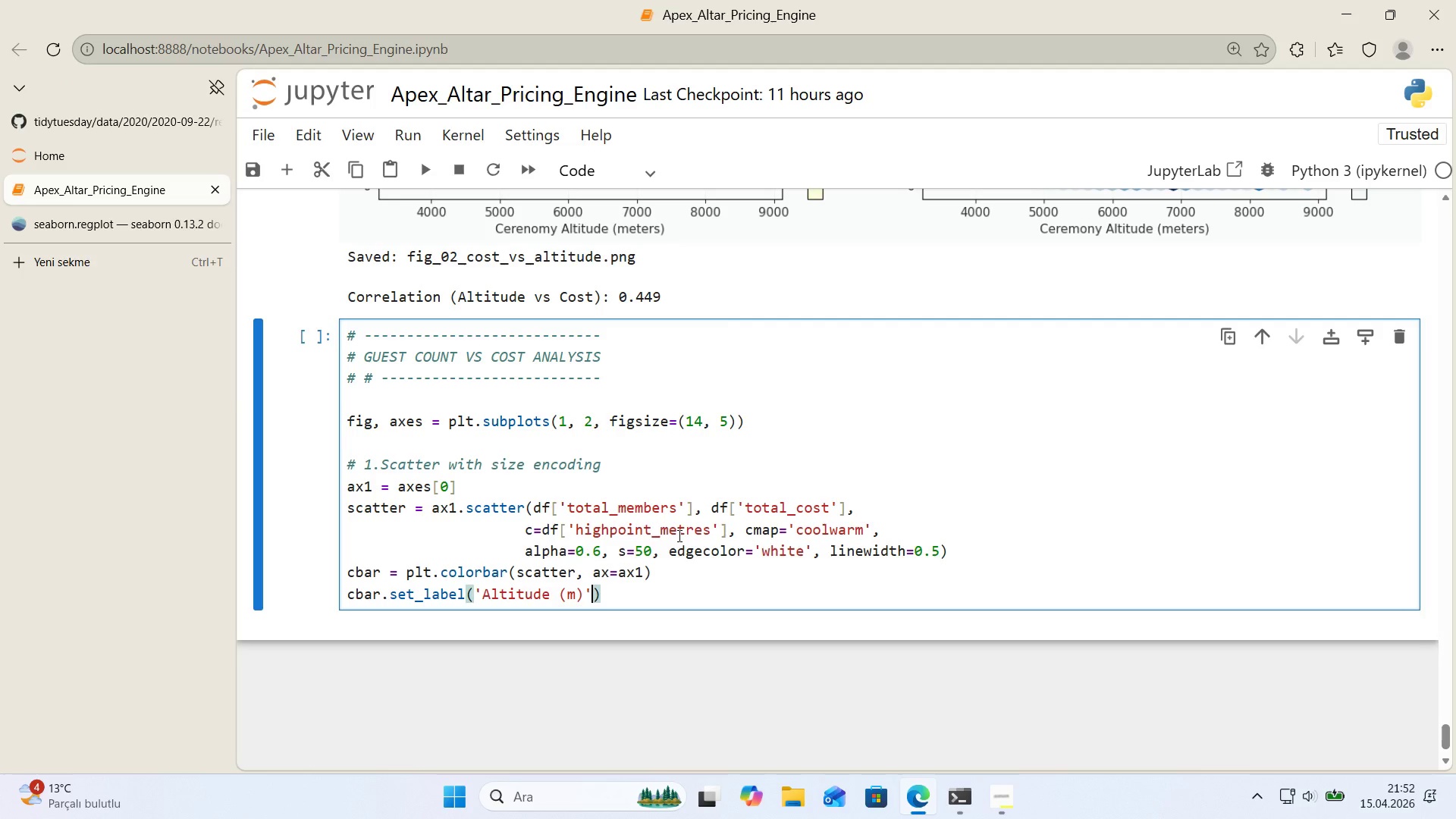 
type(, fonts'ze)10)
 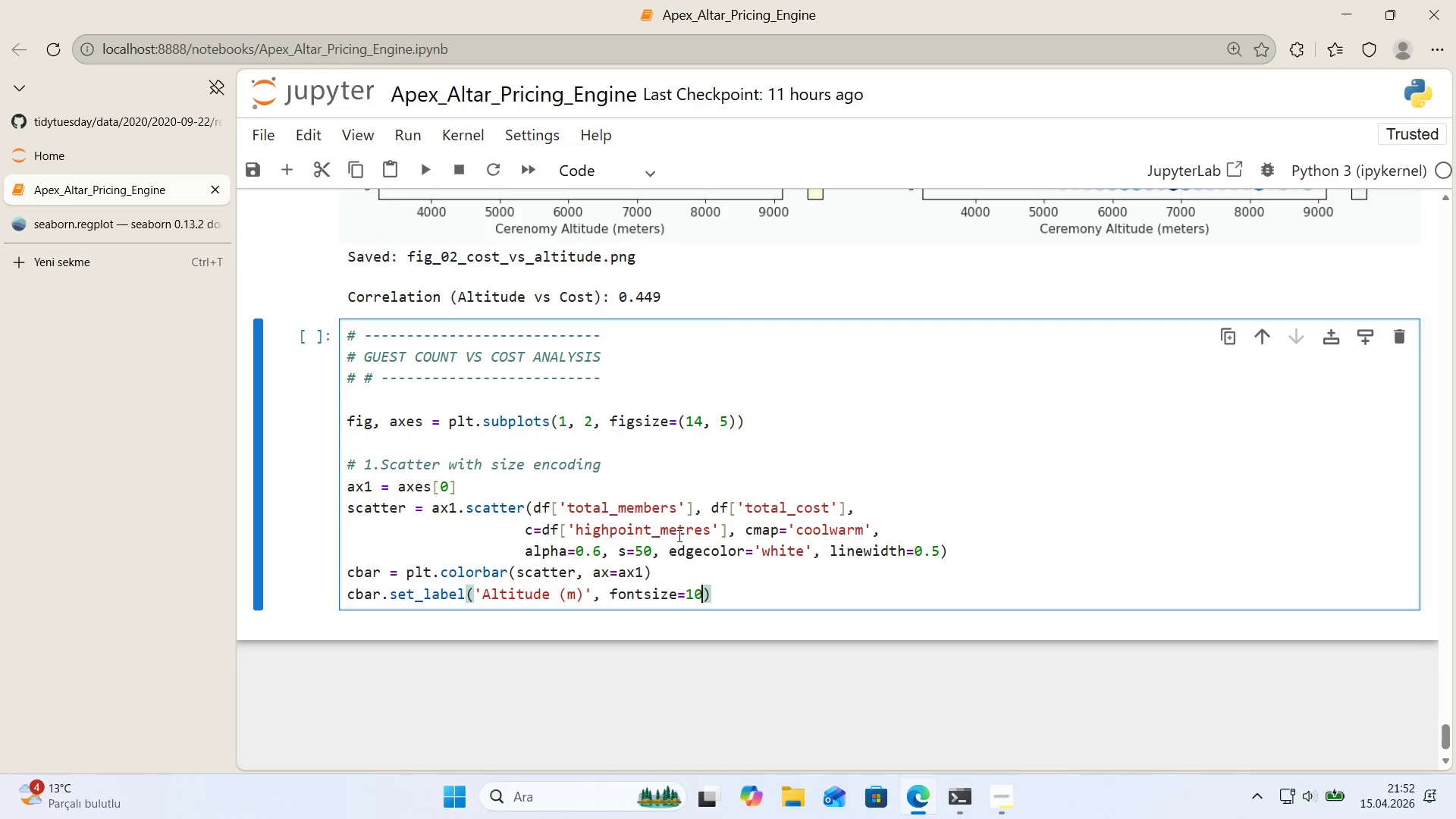 
key(ArrowRight)
 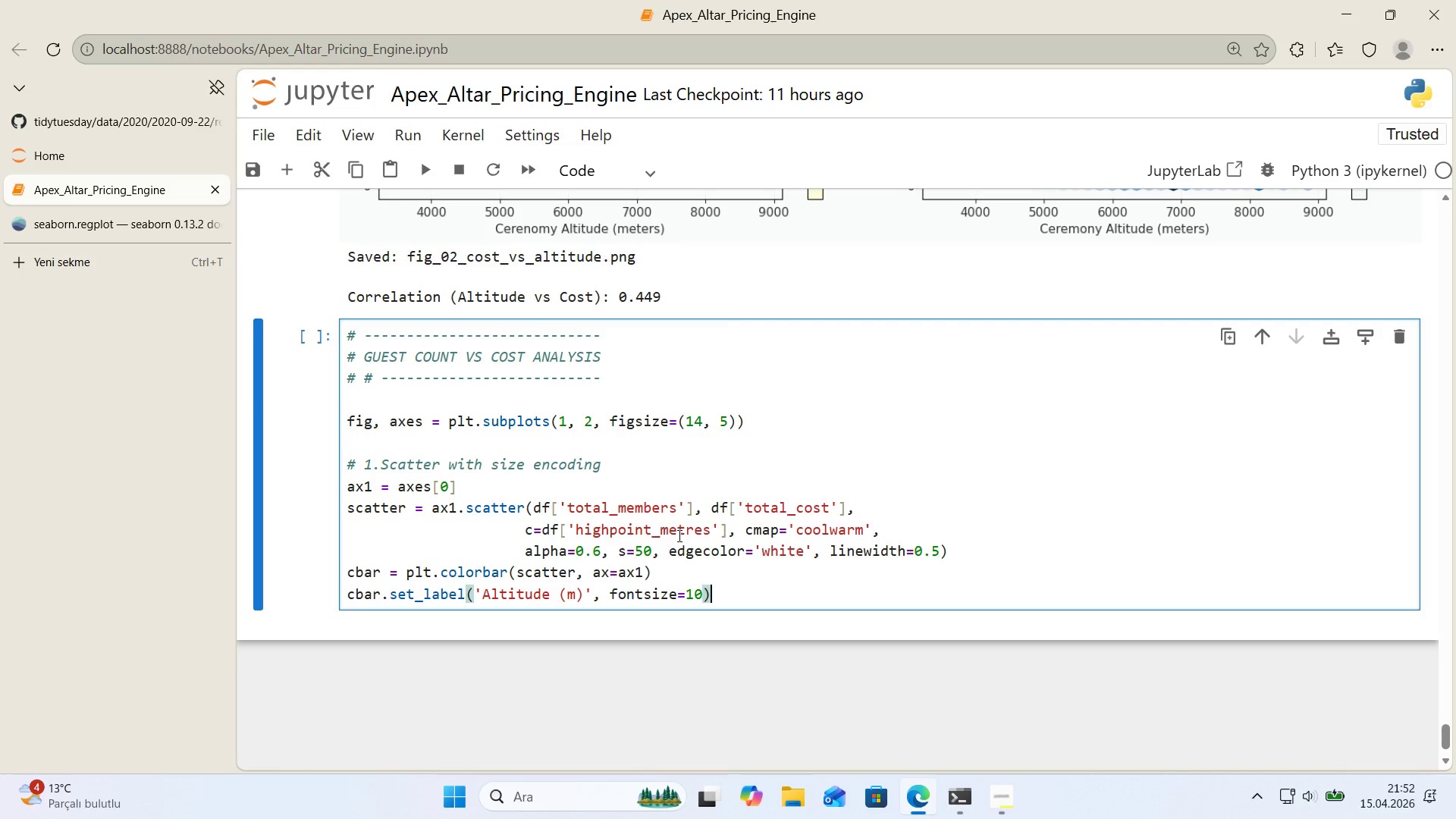 
key(Enter)
 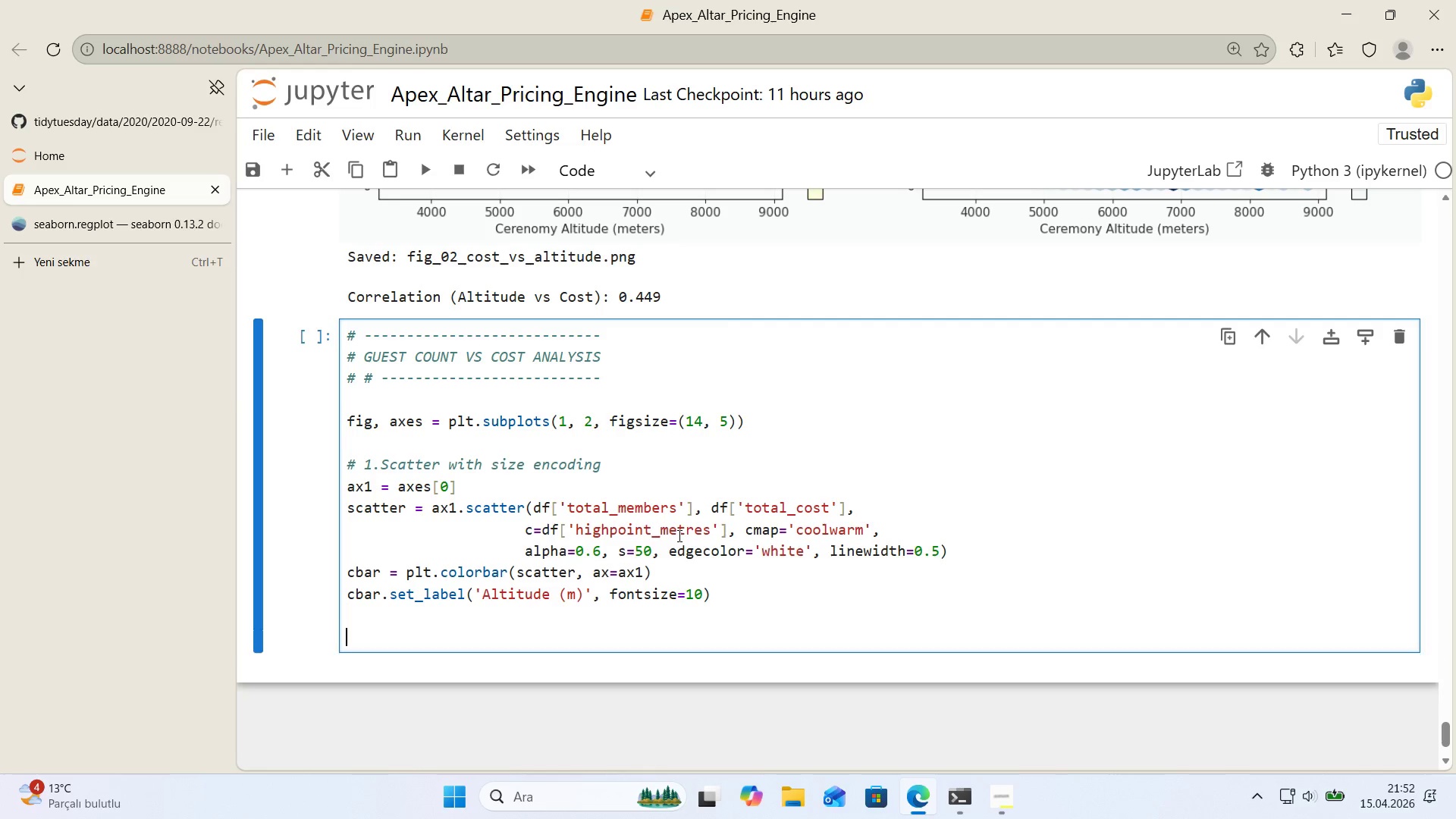 
key(Enter)
 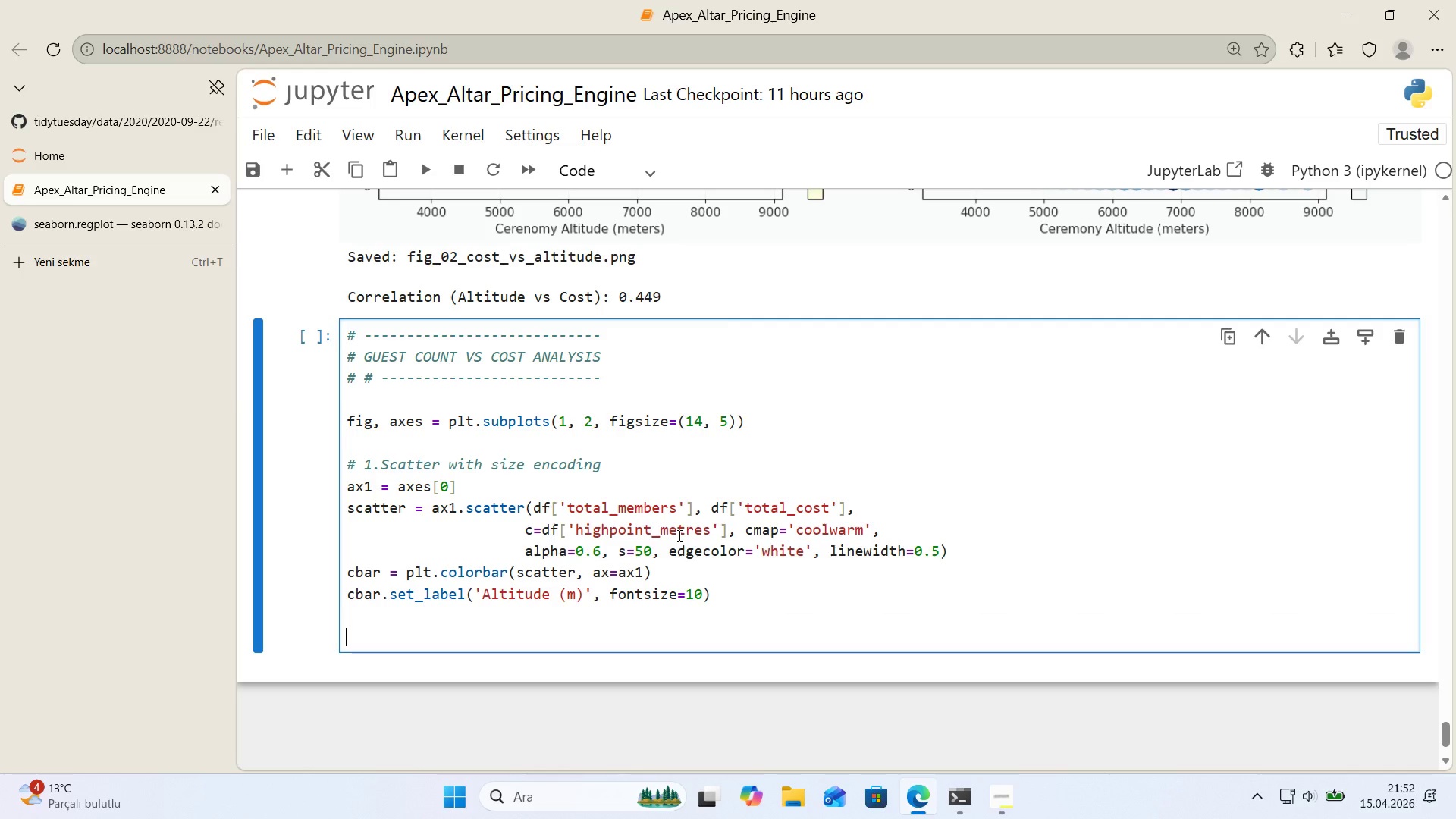 
key(Control+ControlLeft)
 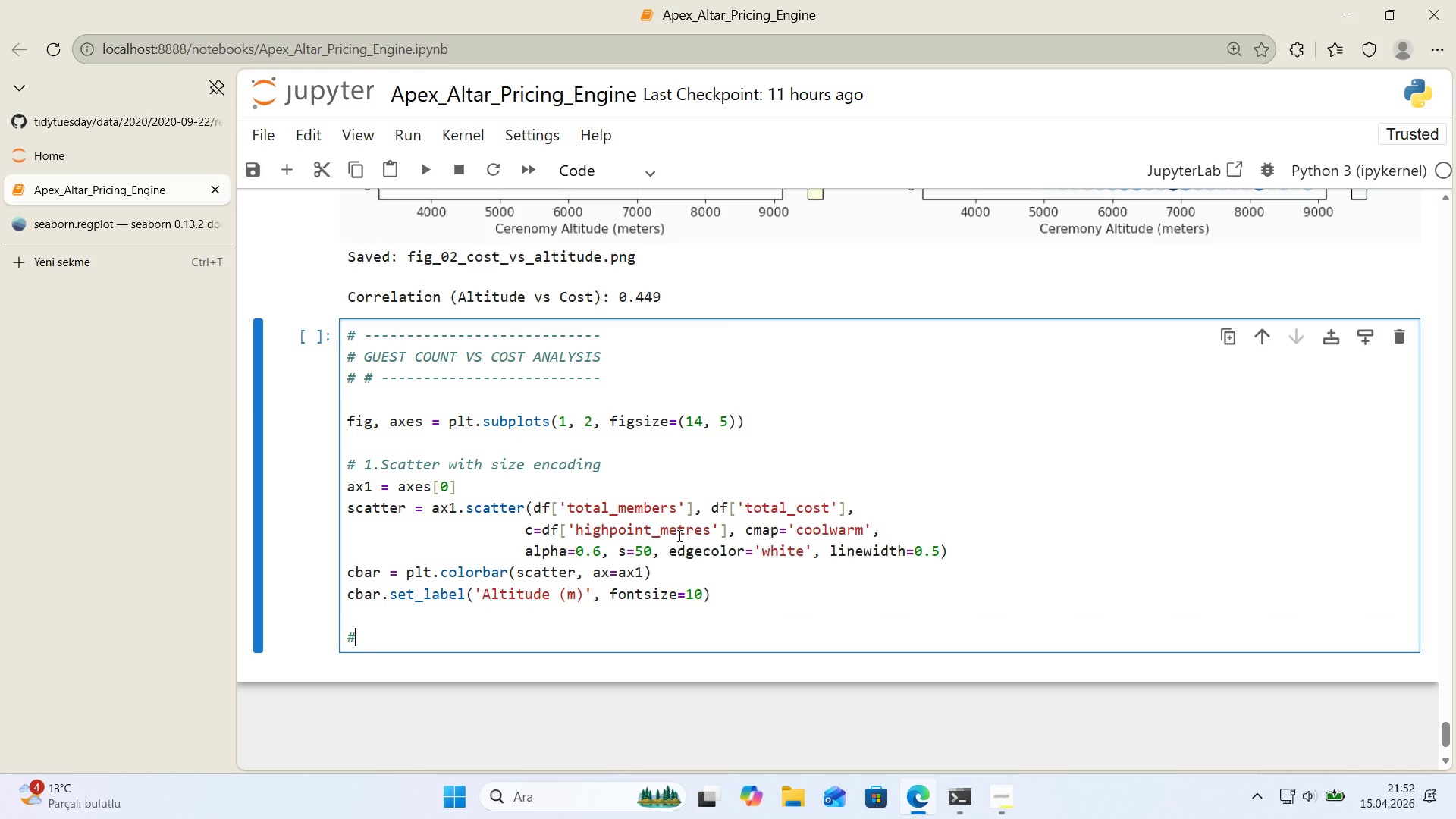 
key(Alt+Control+AltRight)
 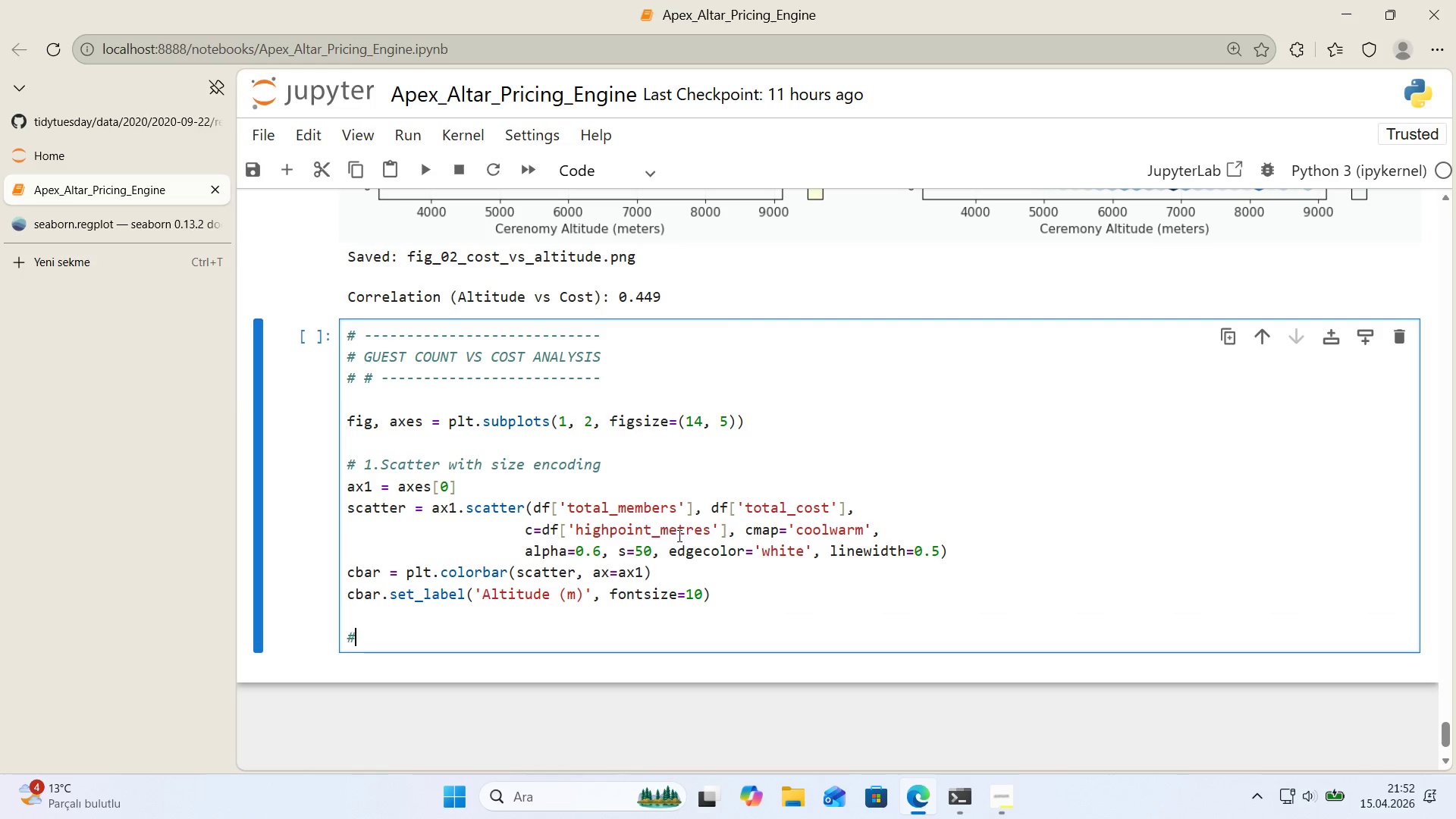 
key(Alt+Control+3)
 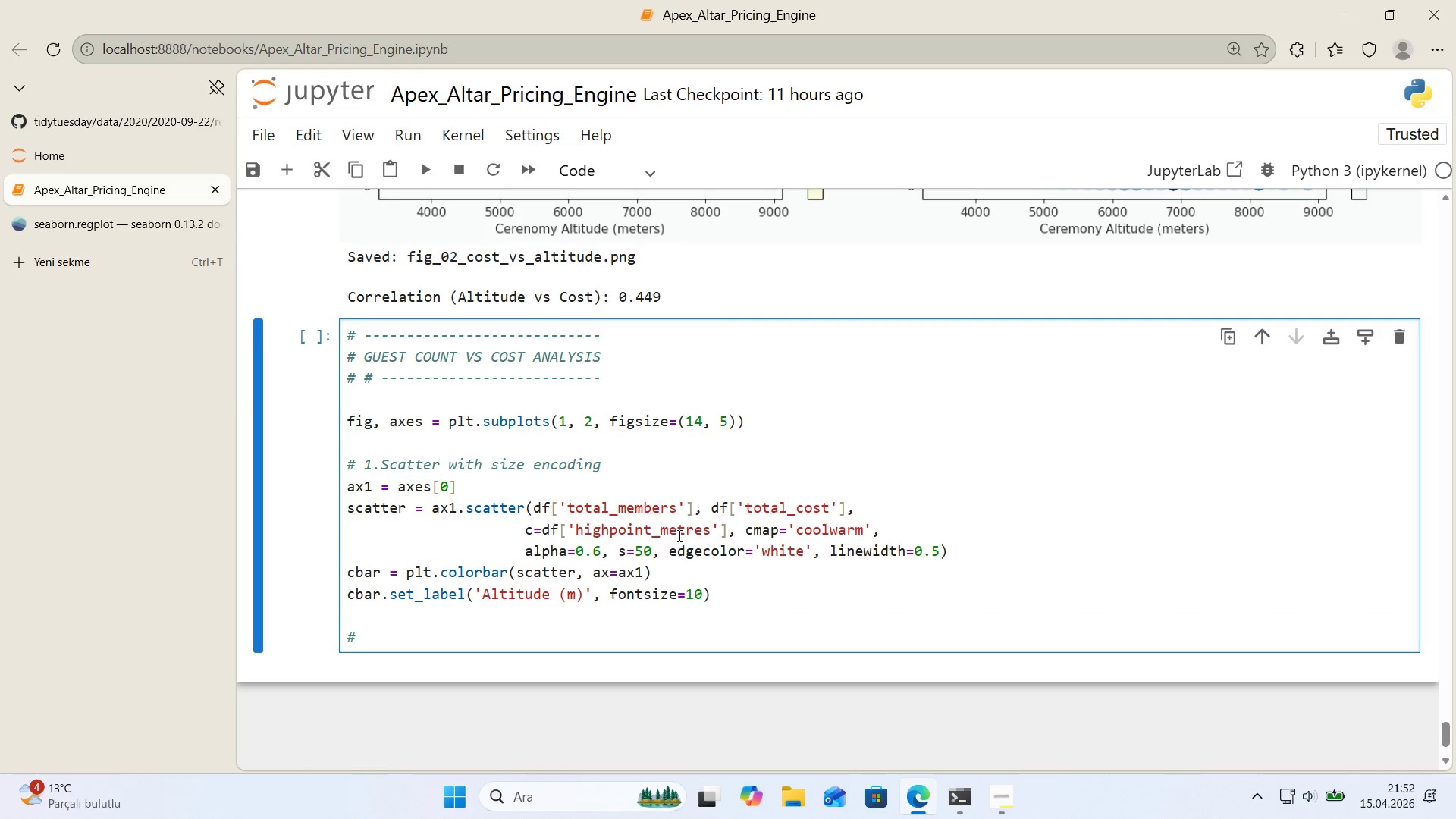 
type( L'near regress'on l'ne)
 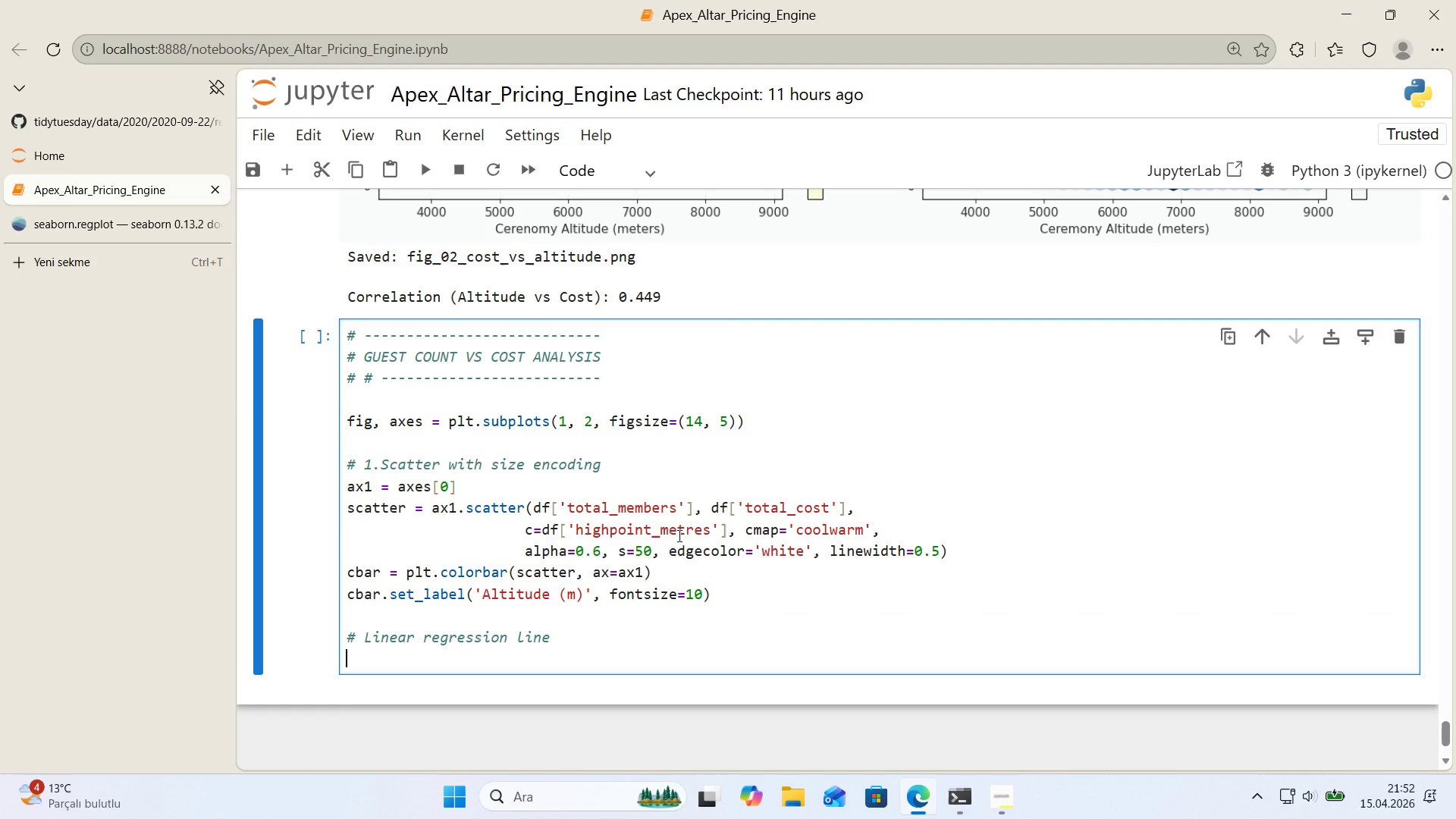 
key(Enter)
 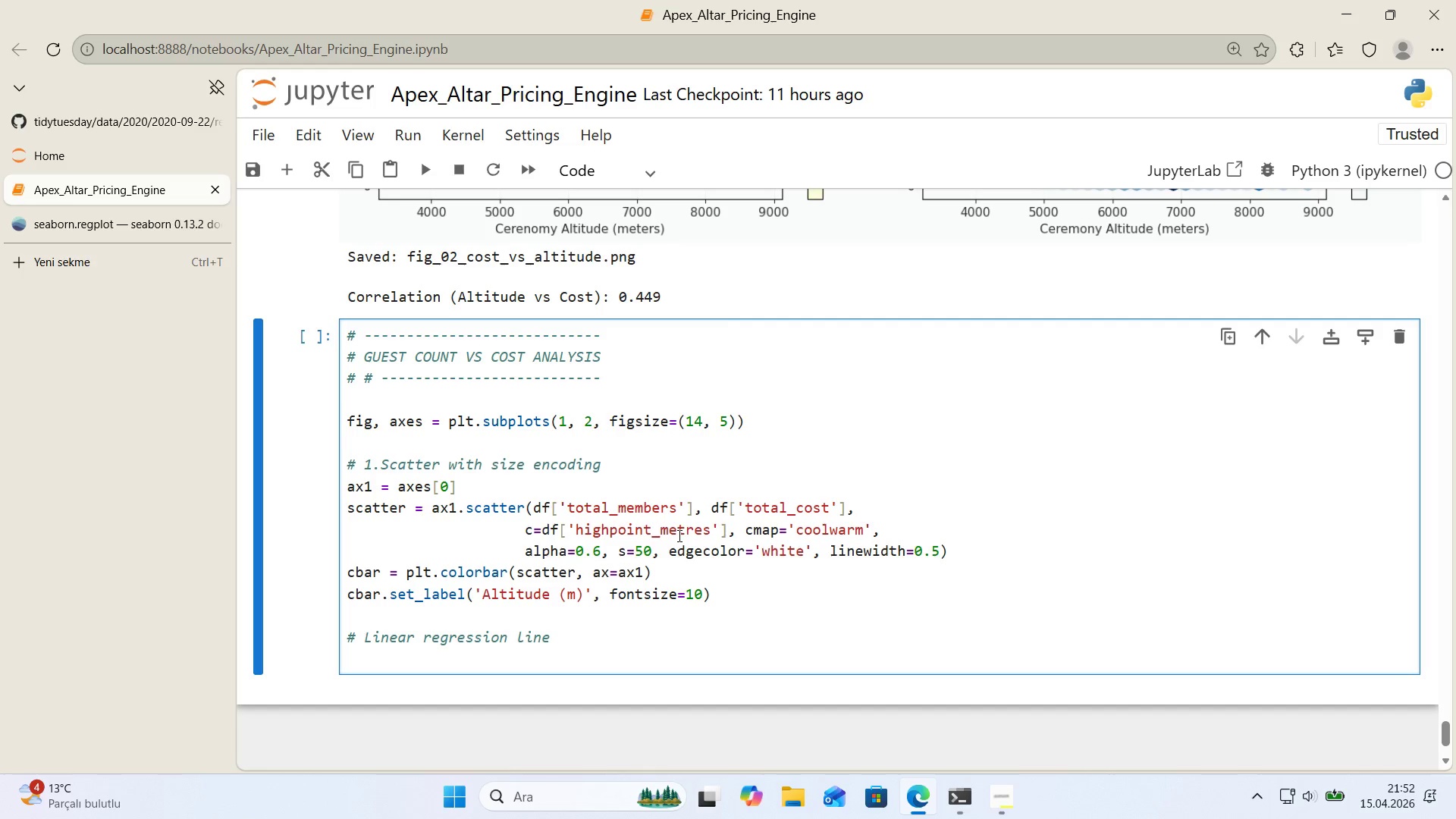 
type(z ) np.polyf't*()
 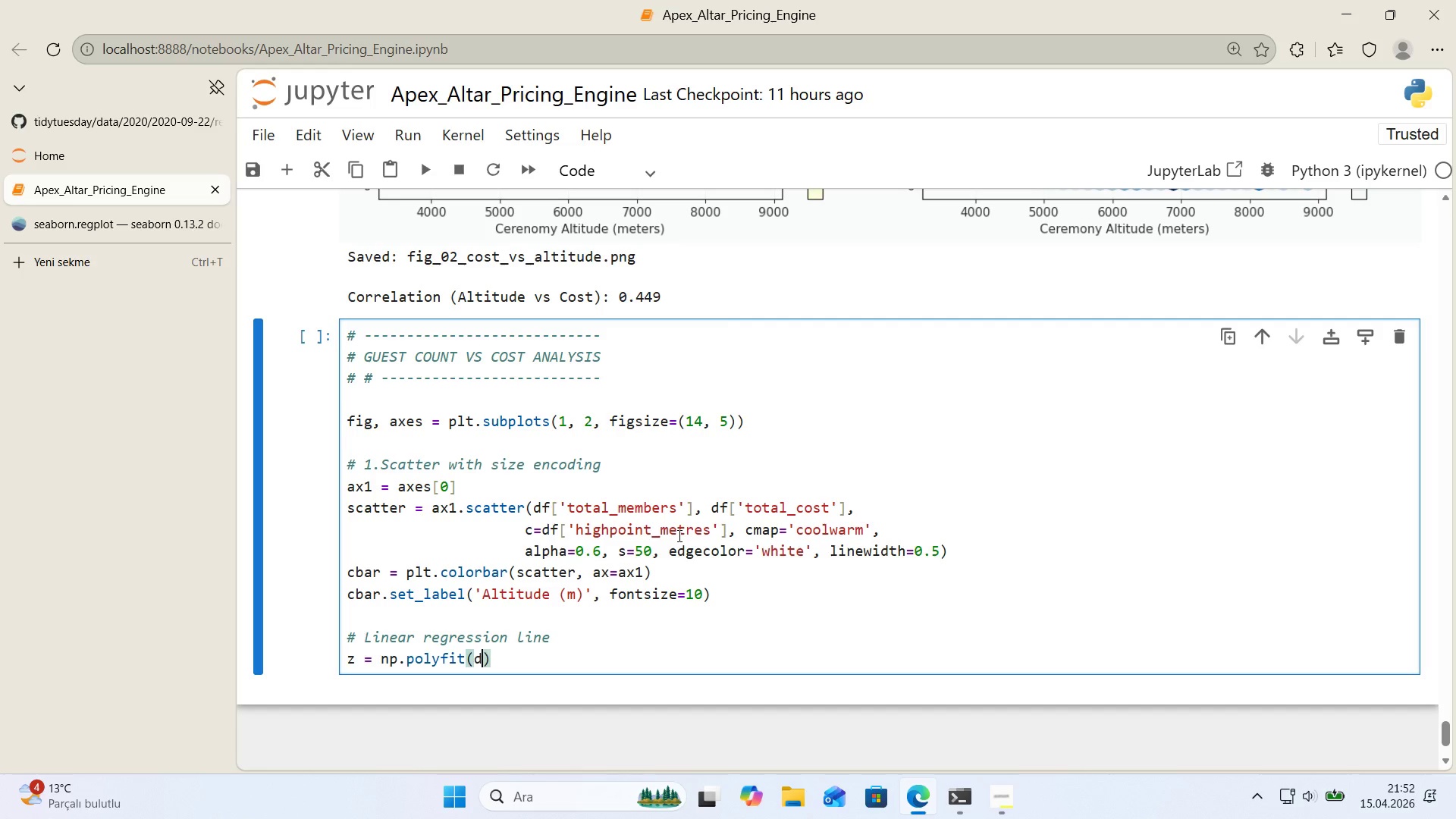 
 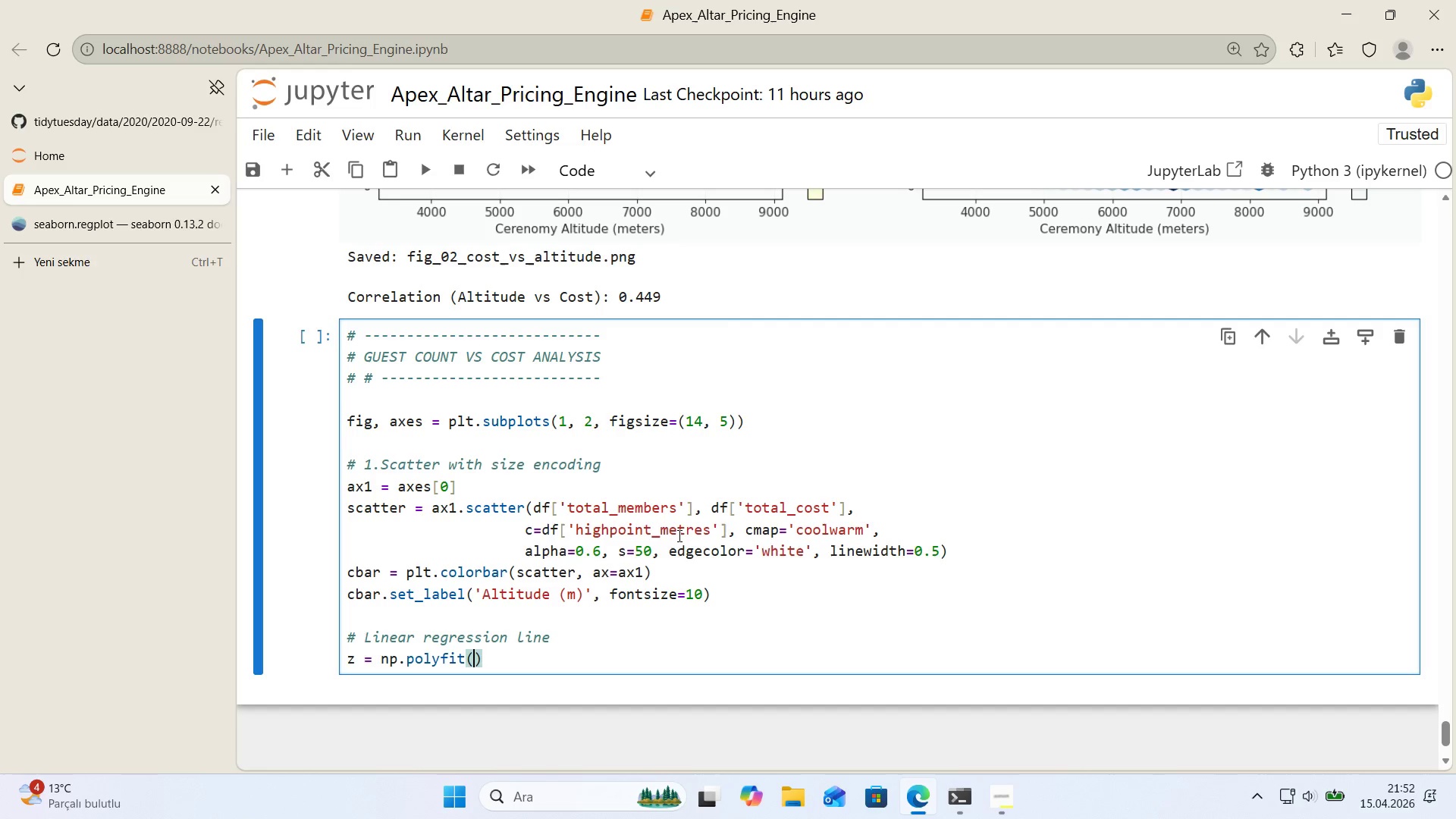 
key(ArrowLeft)
 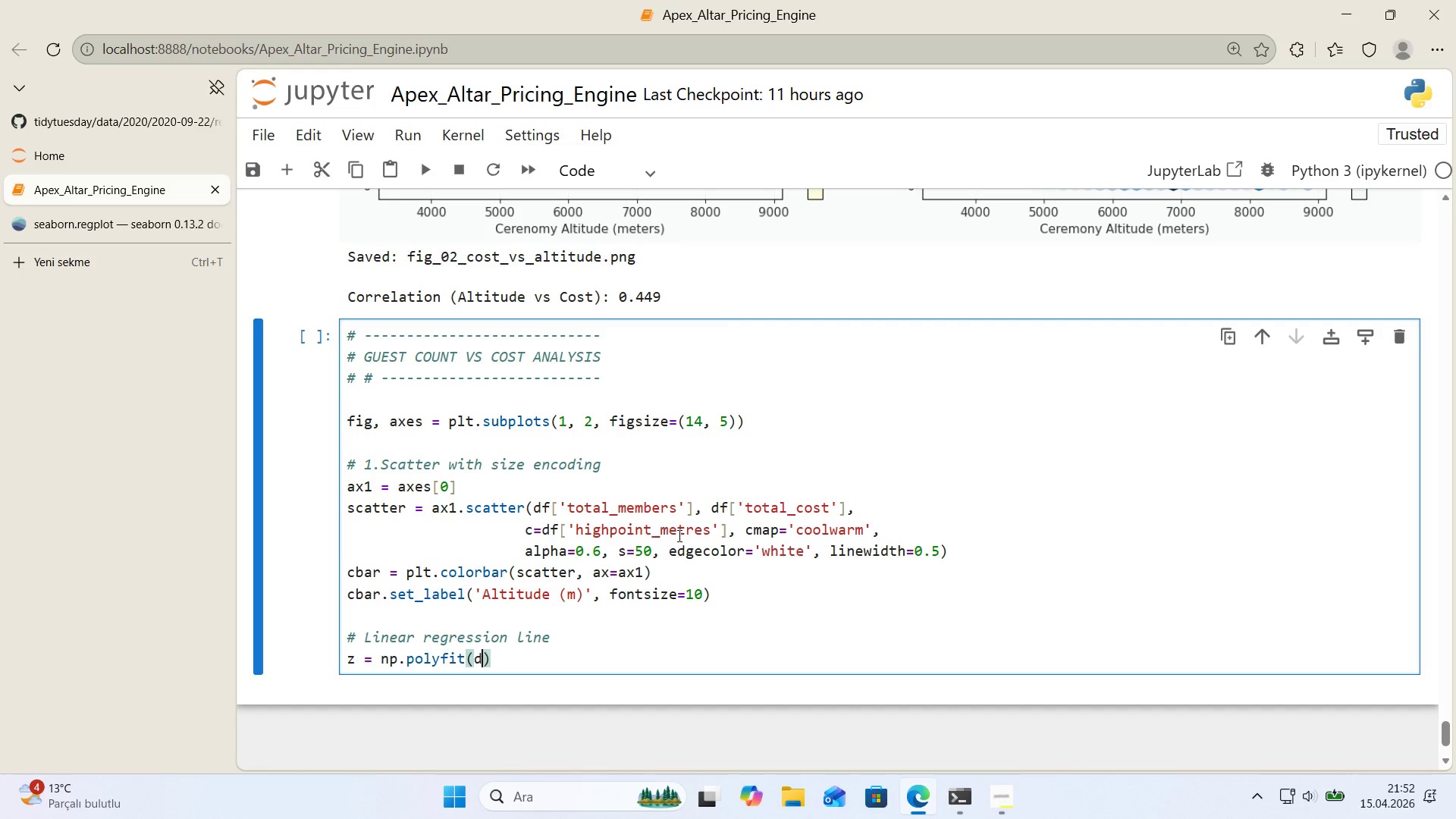 
type(df)
 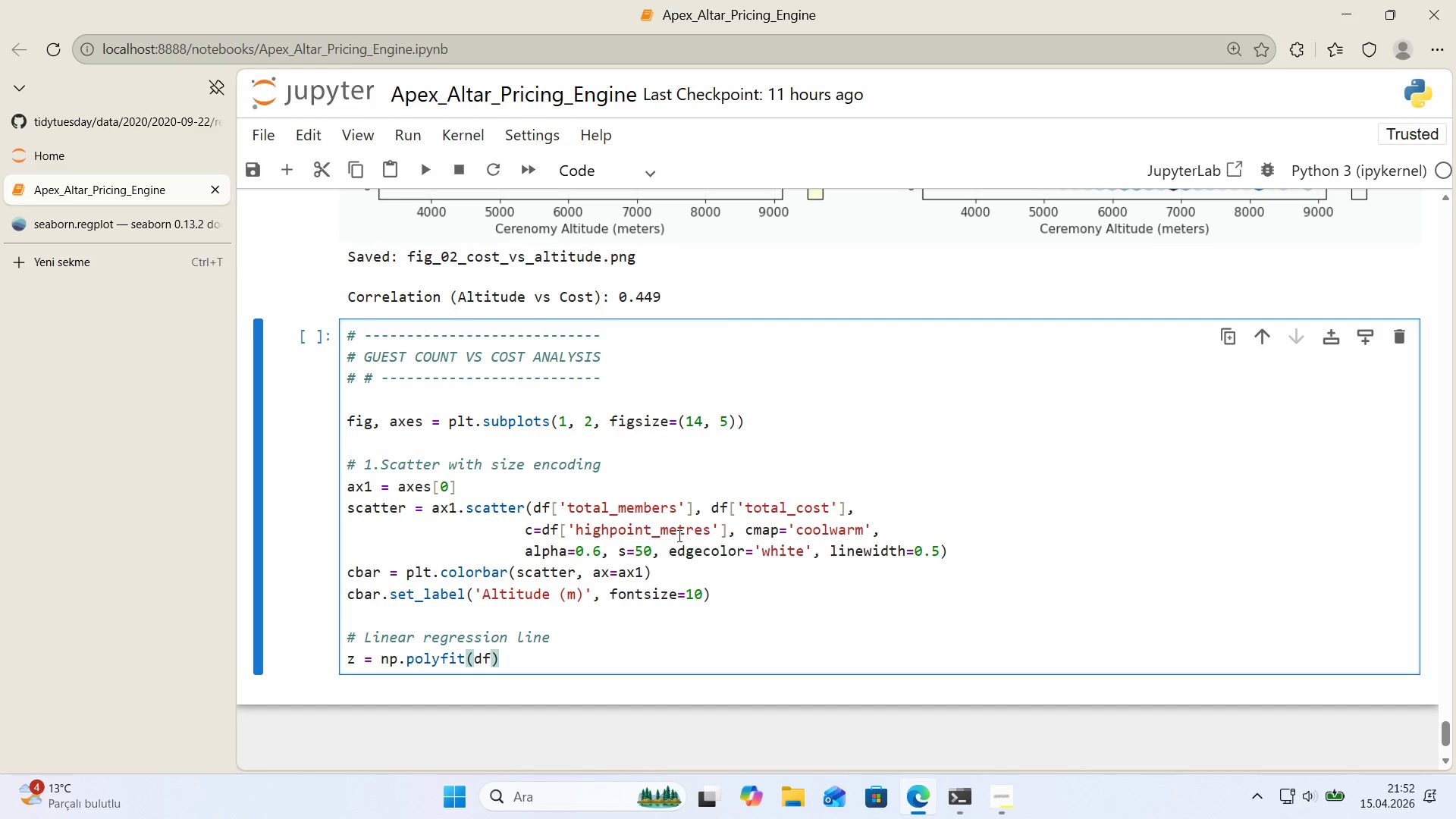 
key(Alt+Control+8)
 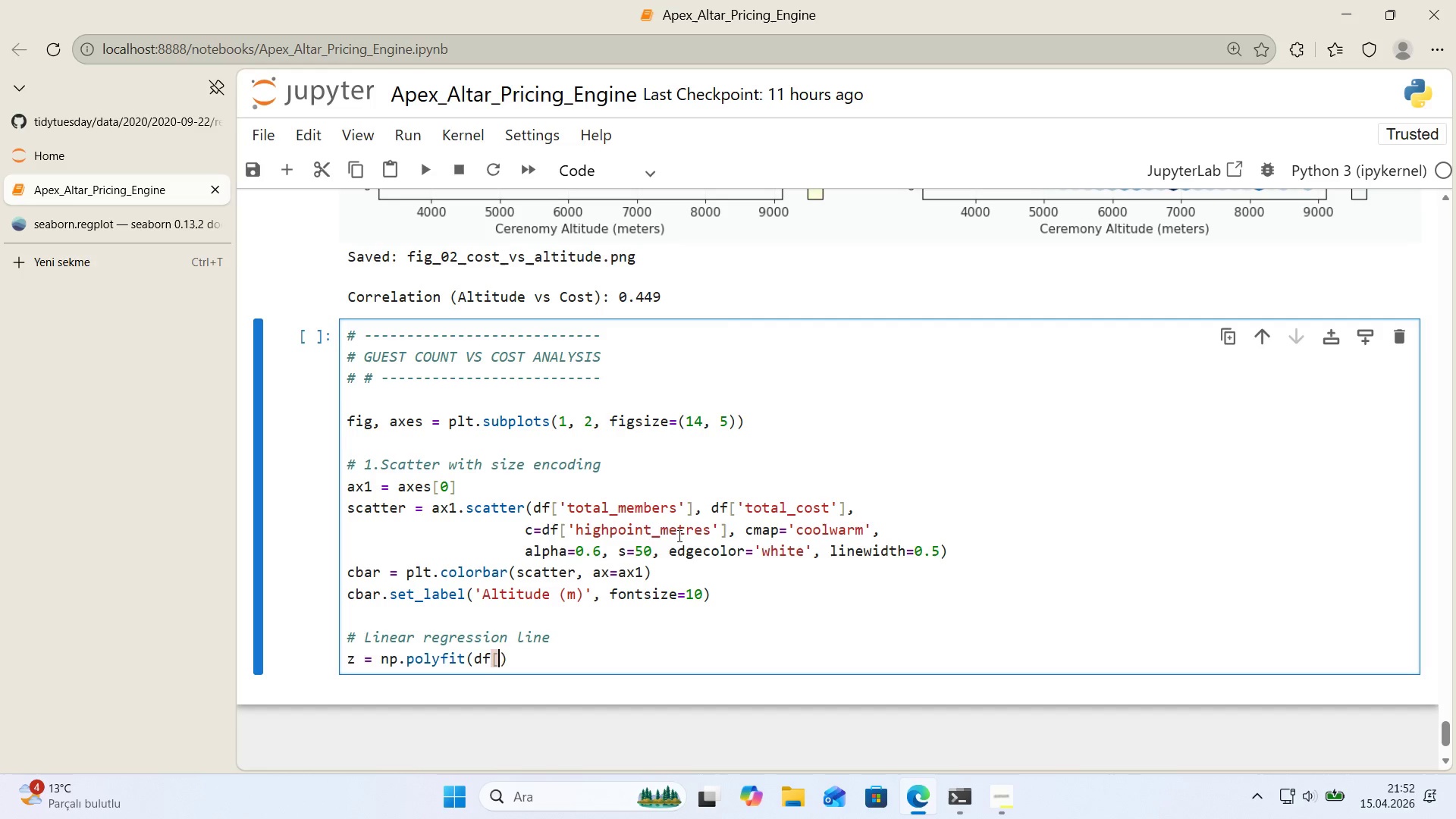 
key(Alt+Control+9)
 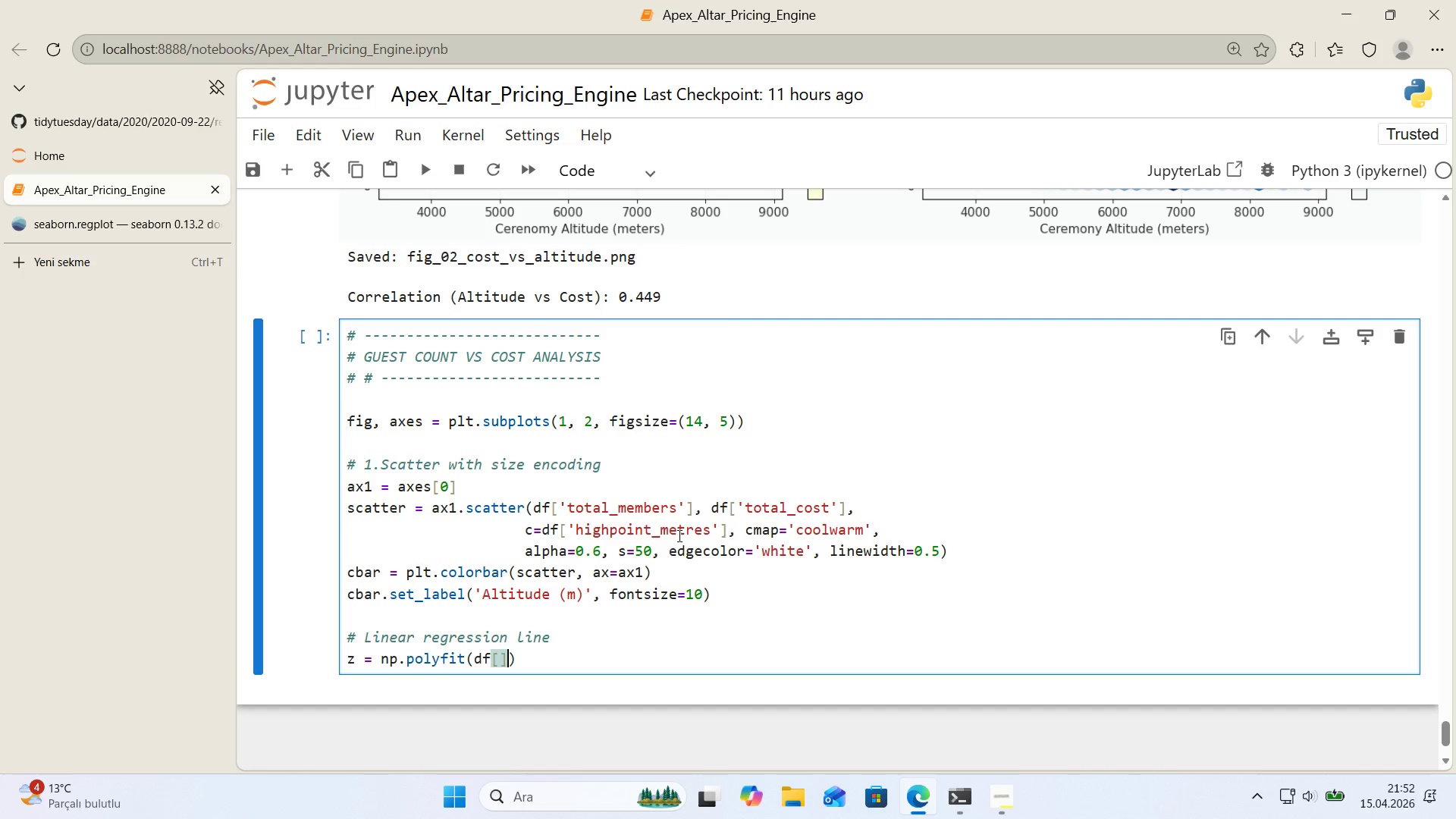 
key(ArrowLeft)
 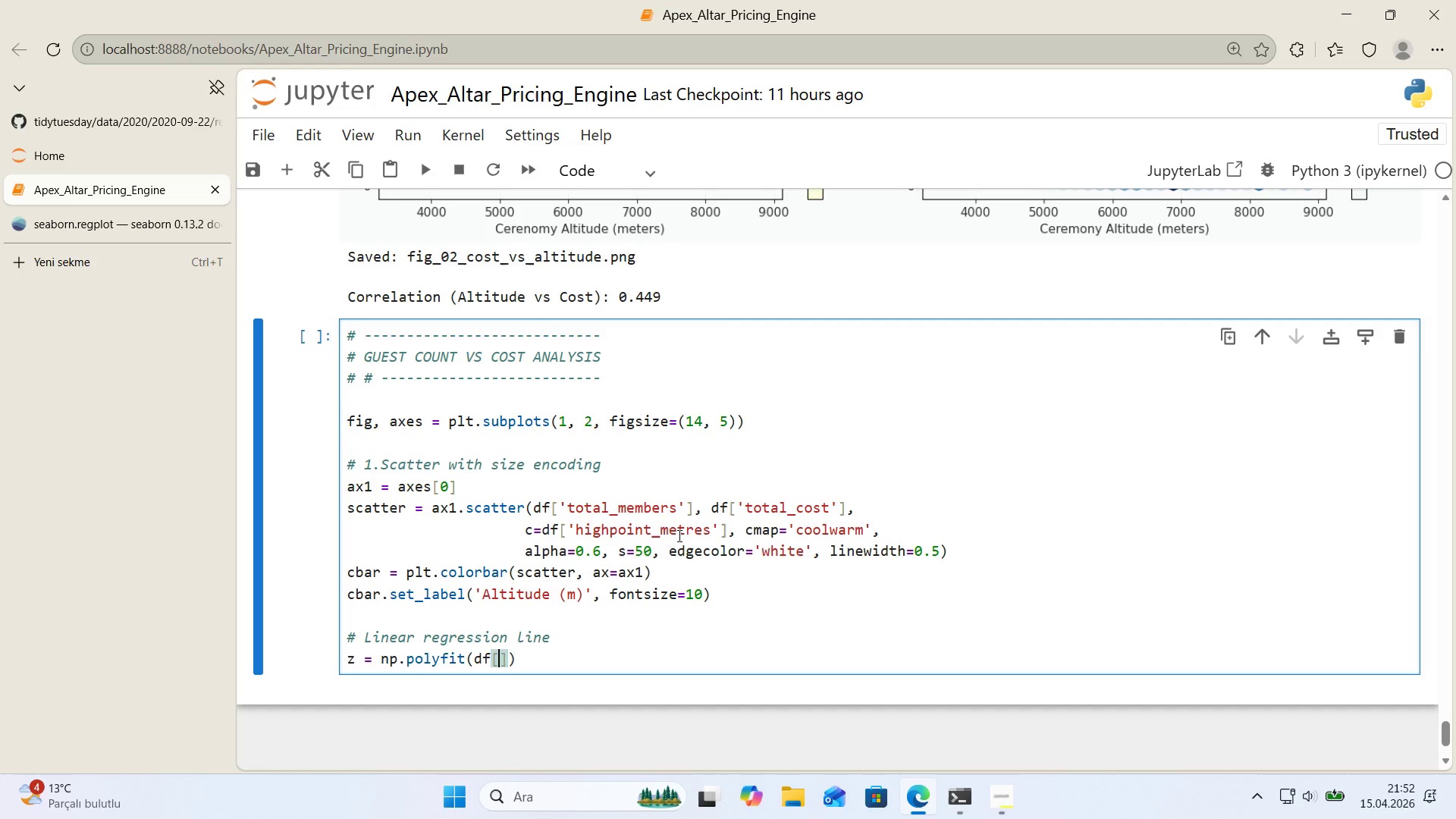 
type(@@)
 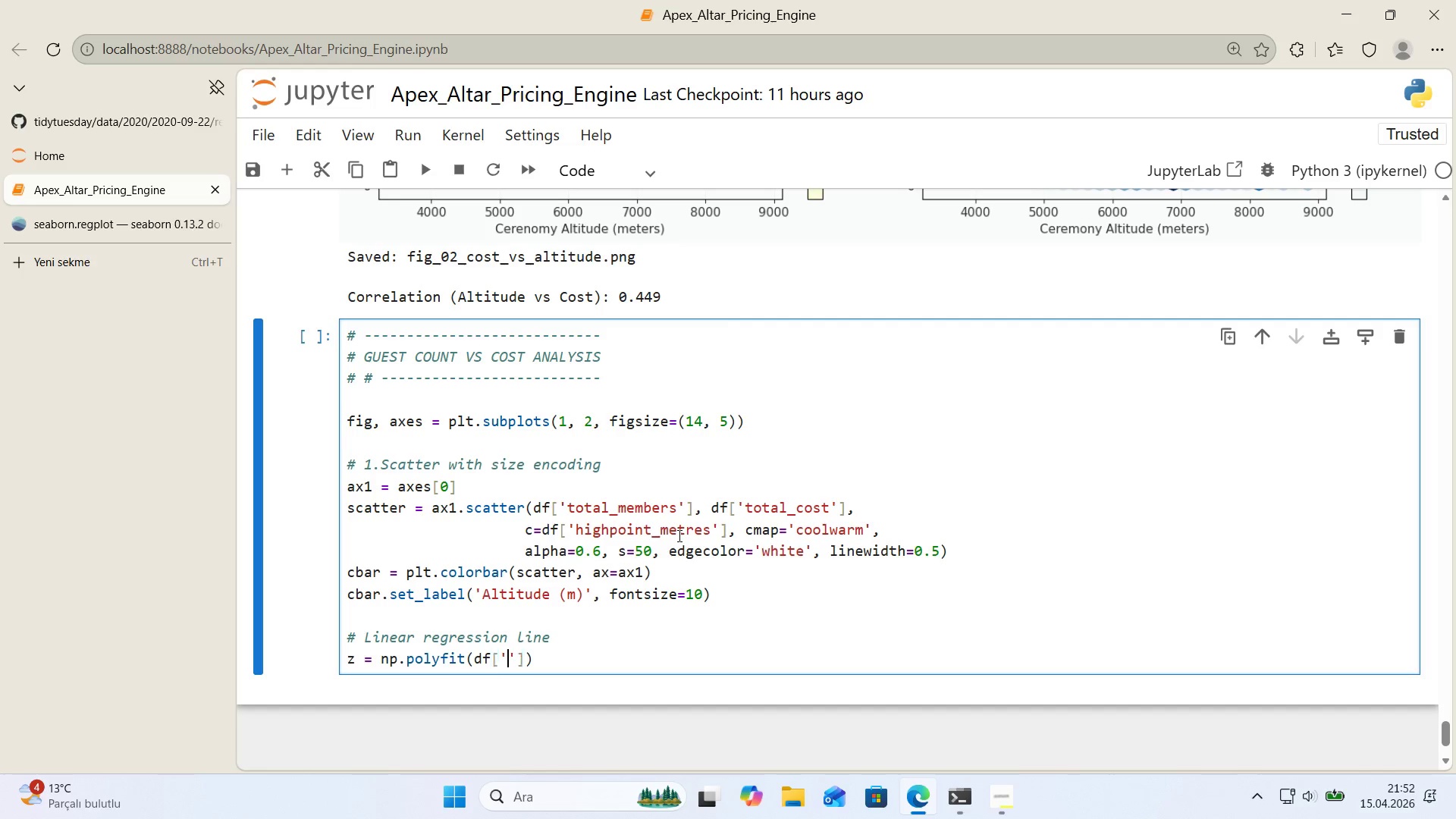 
key(ArrowLeft)
 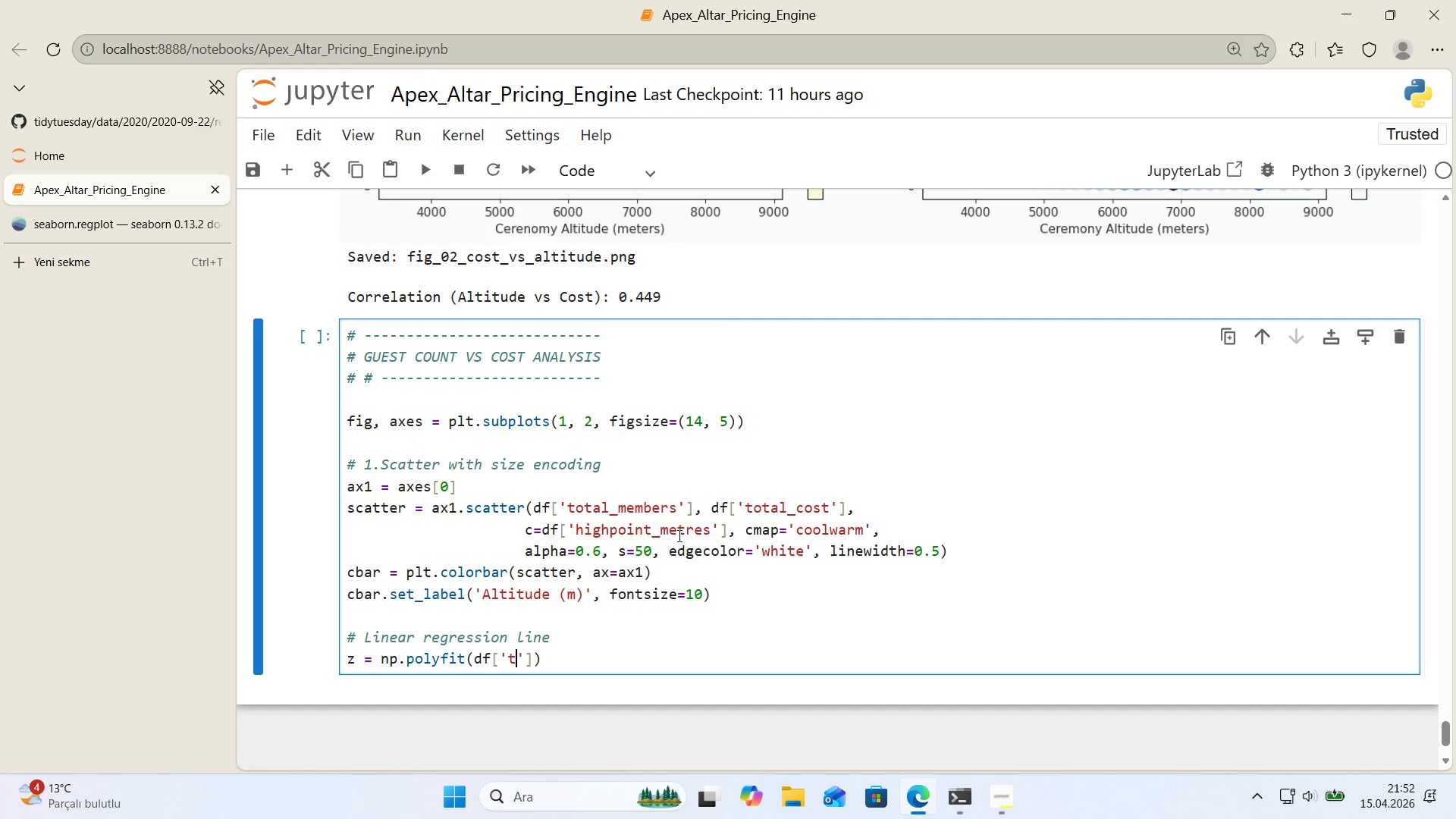 
type(total_members)
 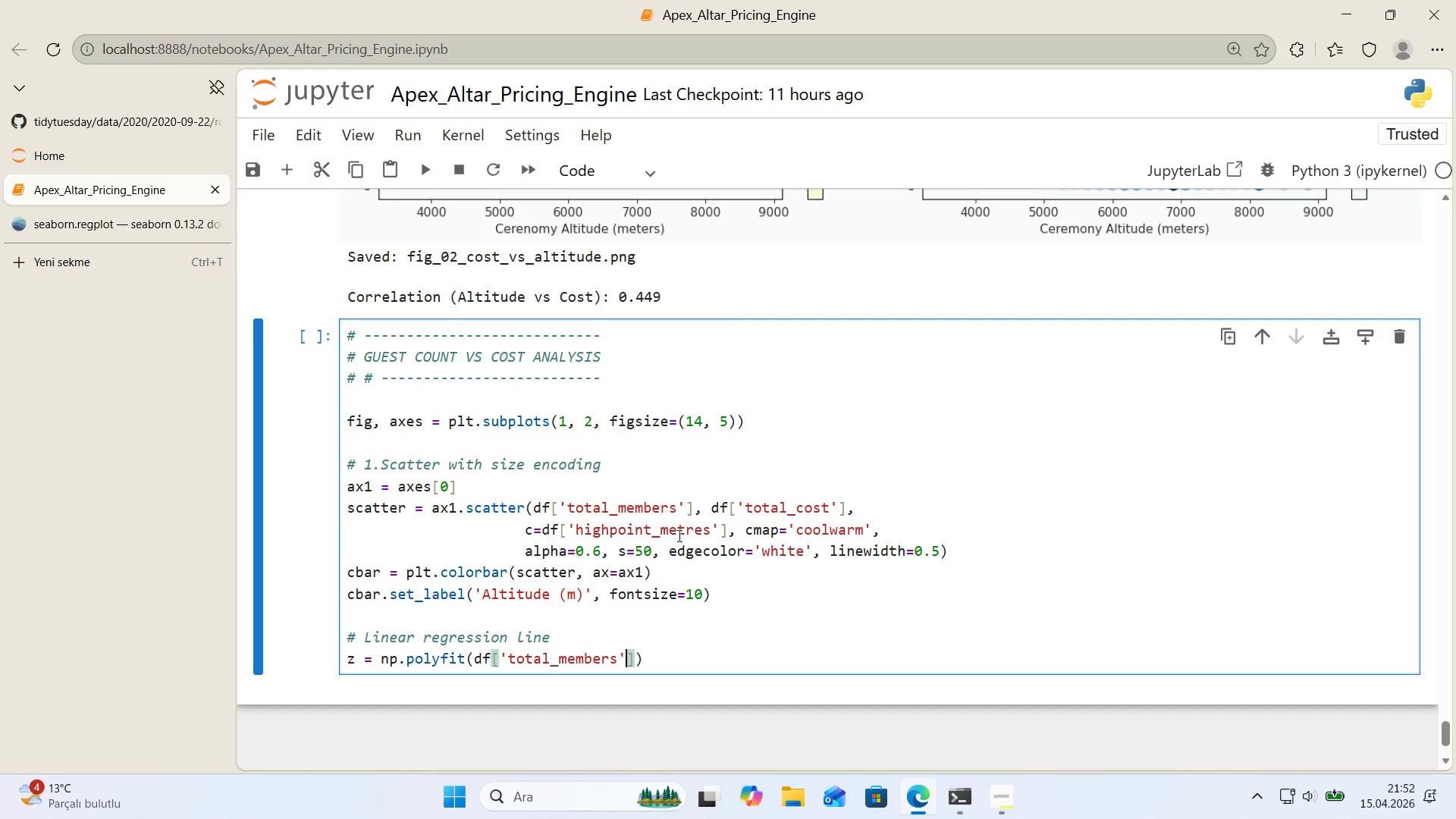 
 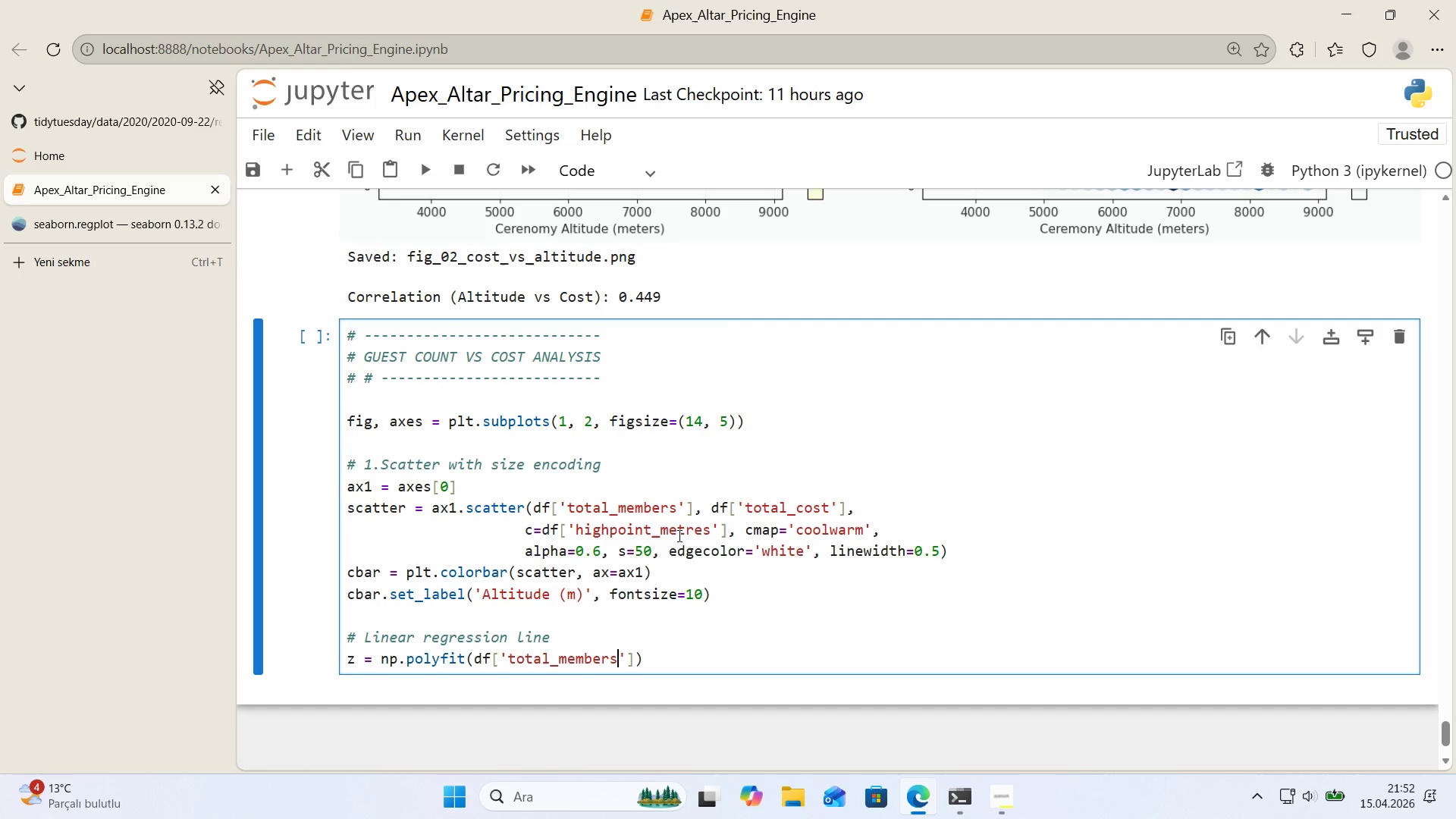 
key(ArrowRight)
 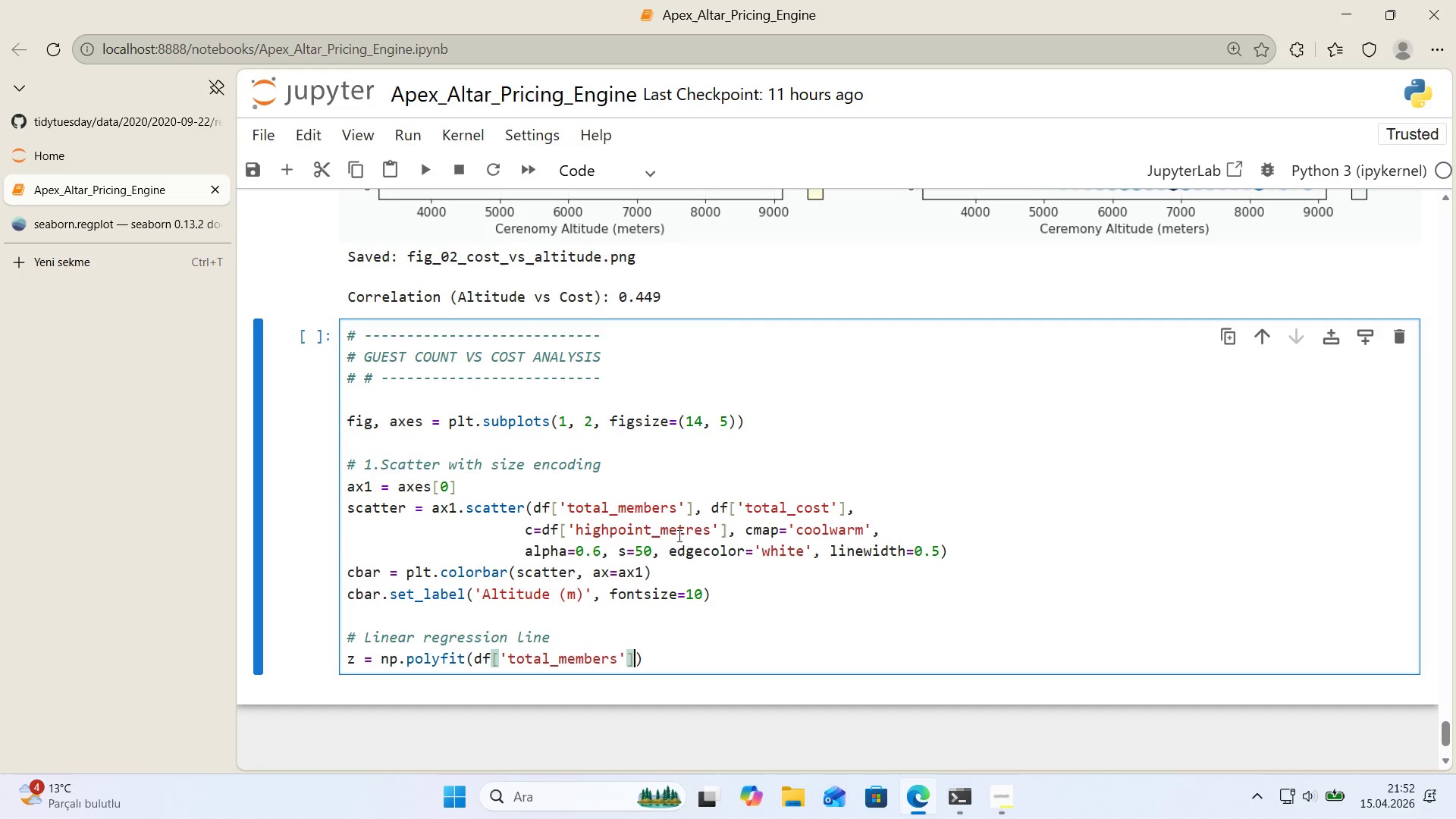 
key(ArrowRight)
 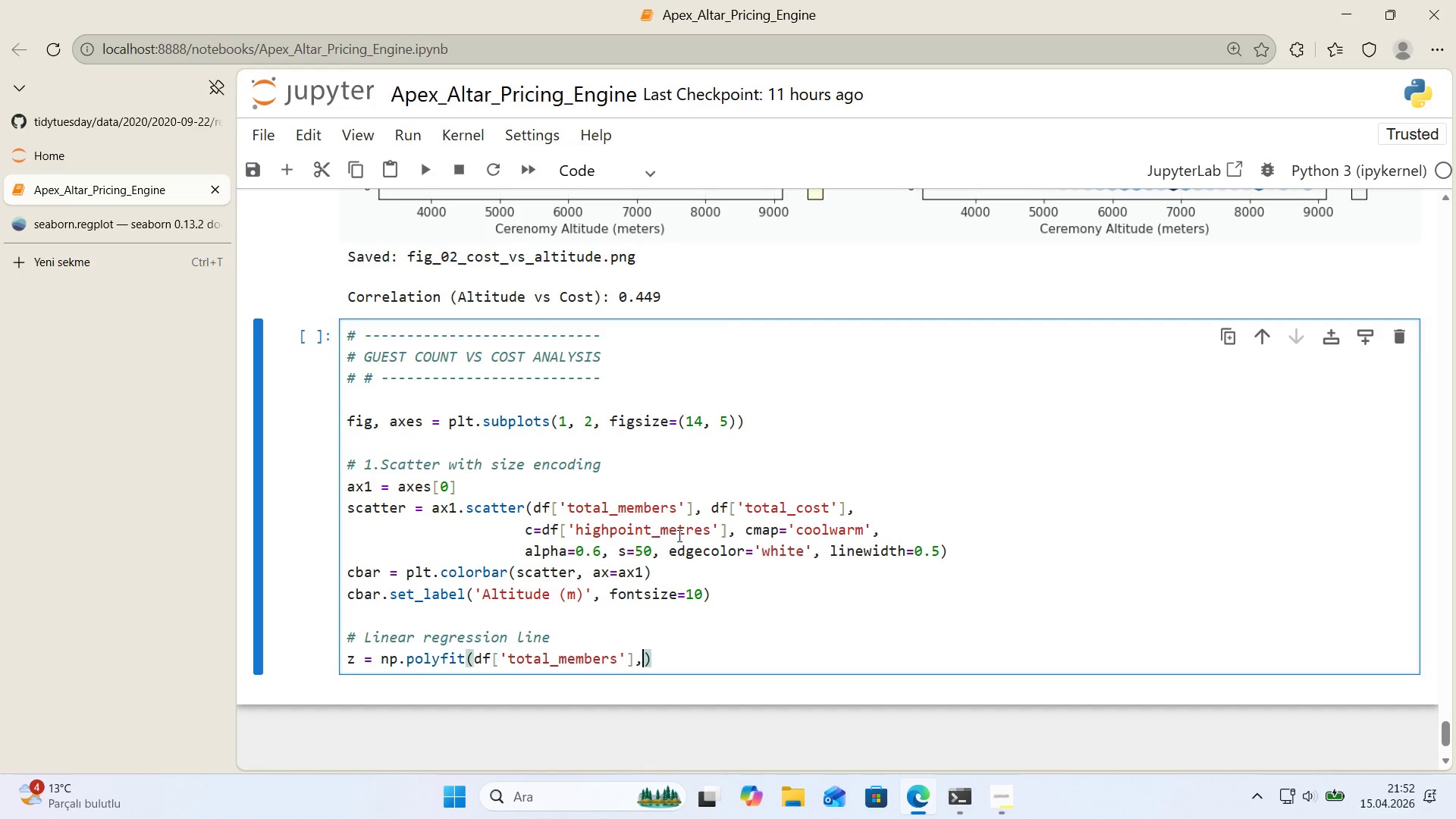 
type(, df)
 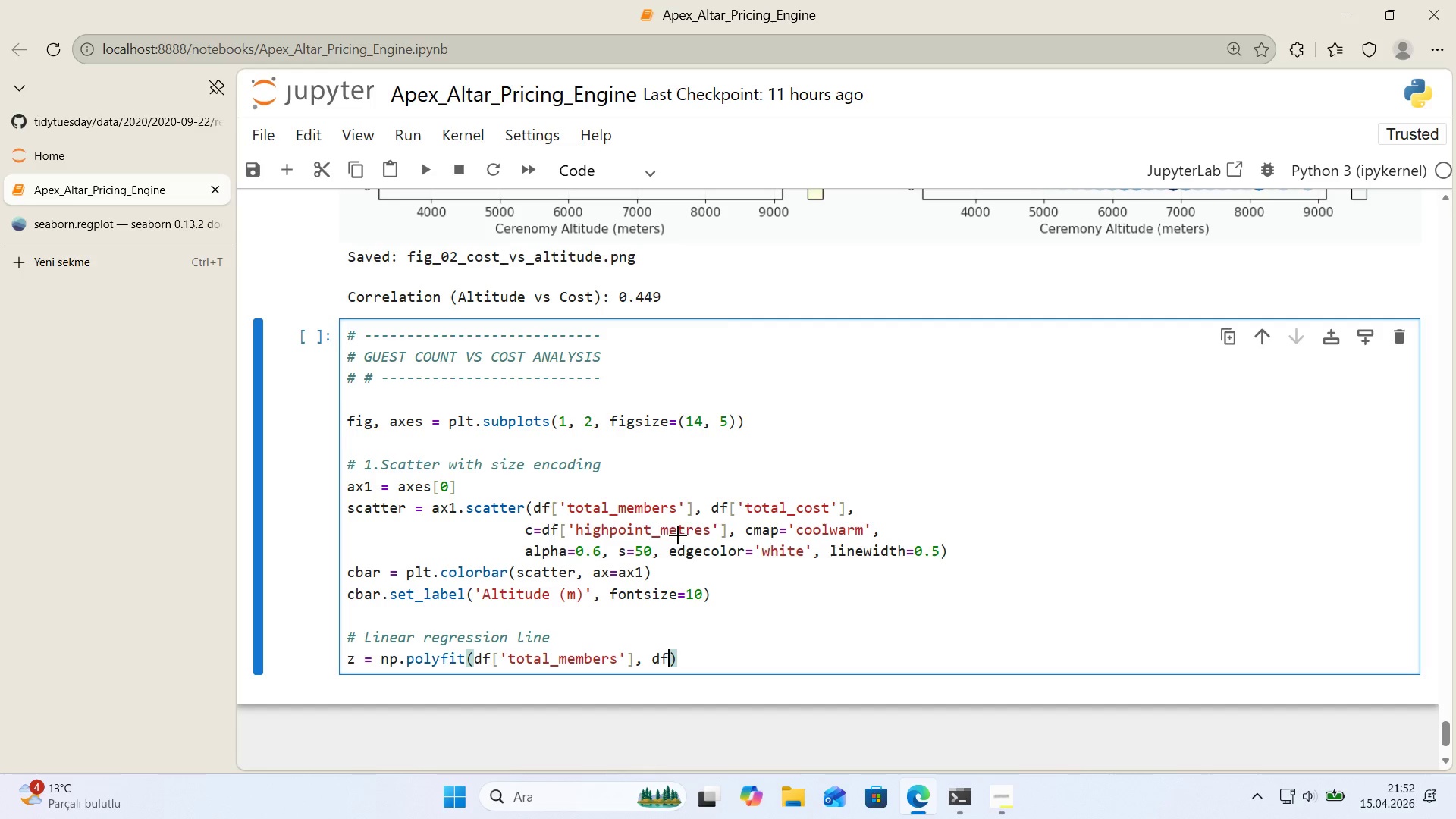 
key(Alt+Control+8)
 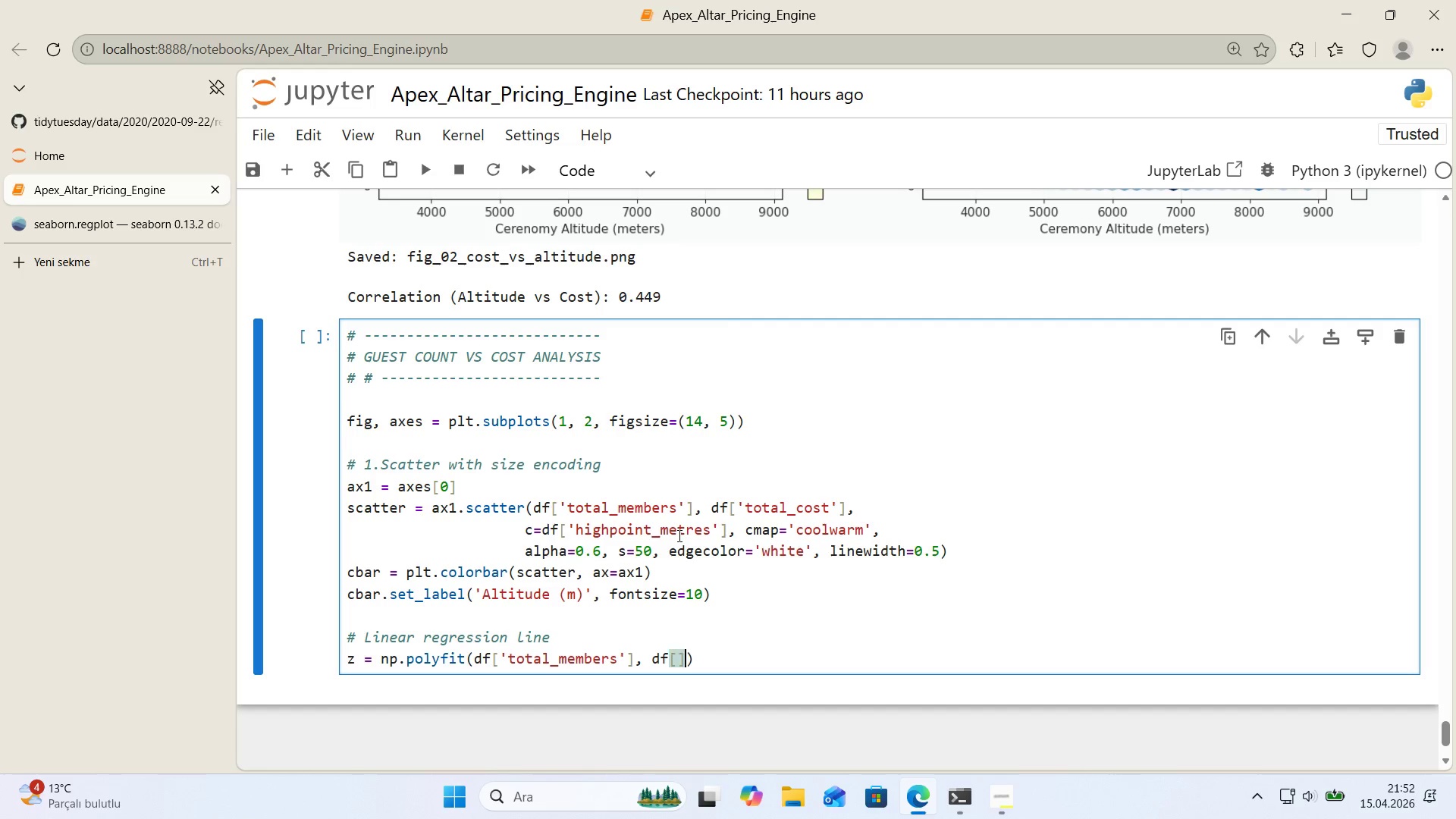 
key(Alt+Control+9)
 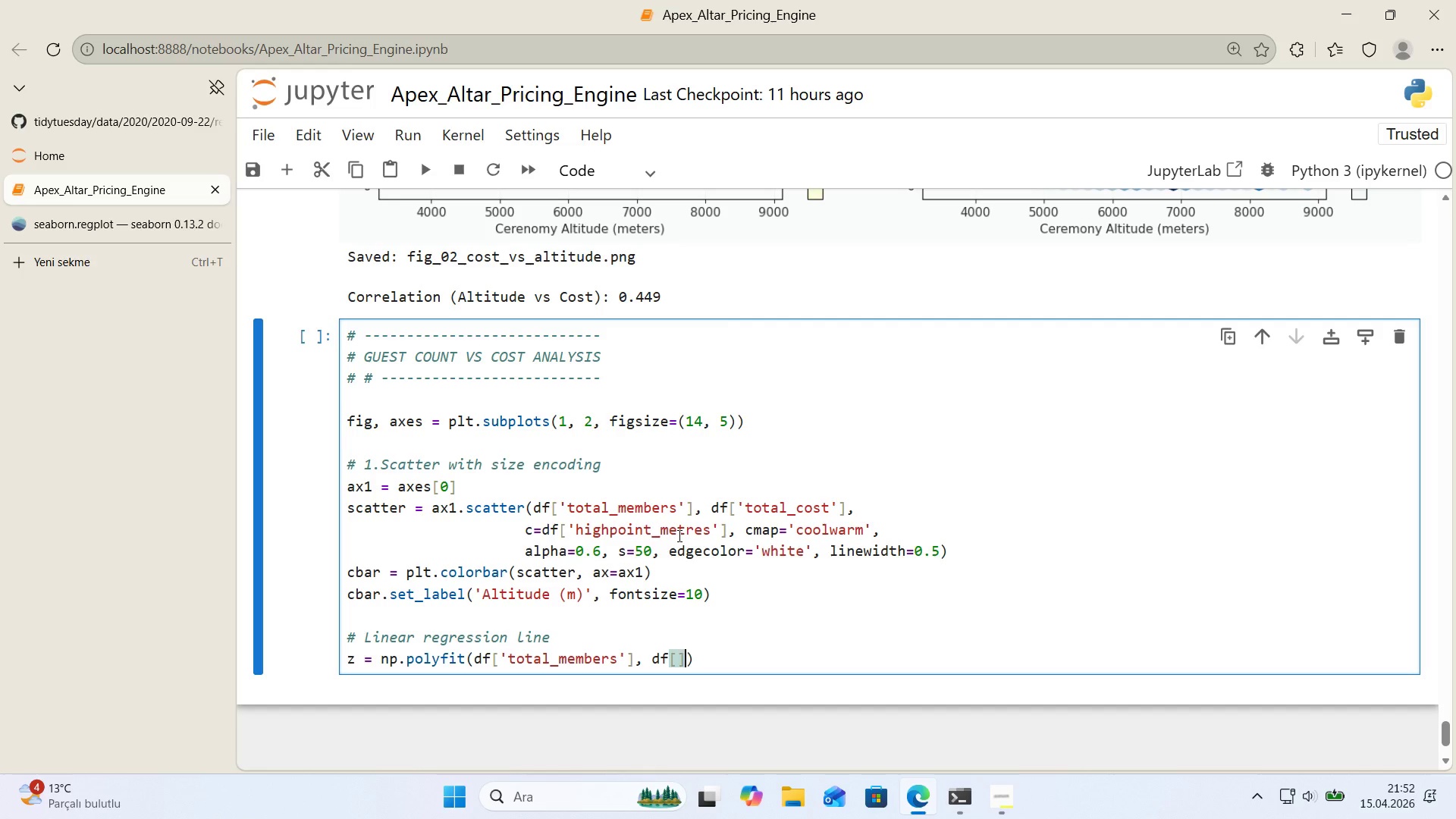 
key(ArrowLeft)
 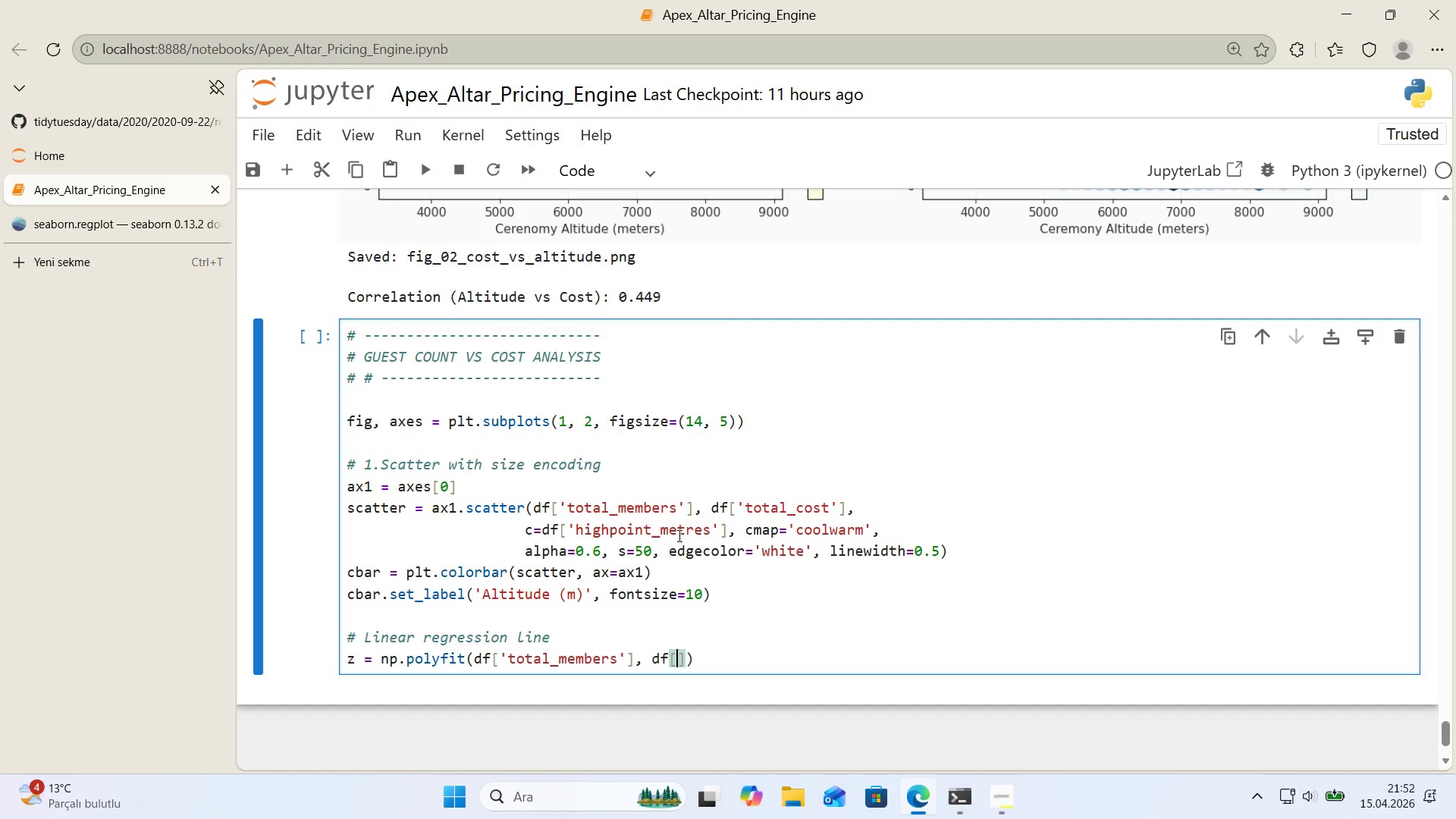 
type(@@)
 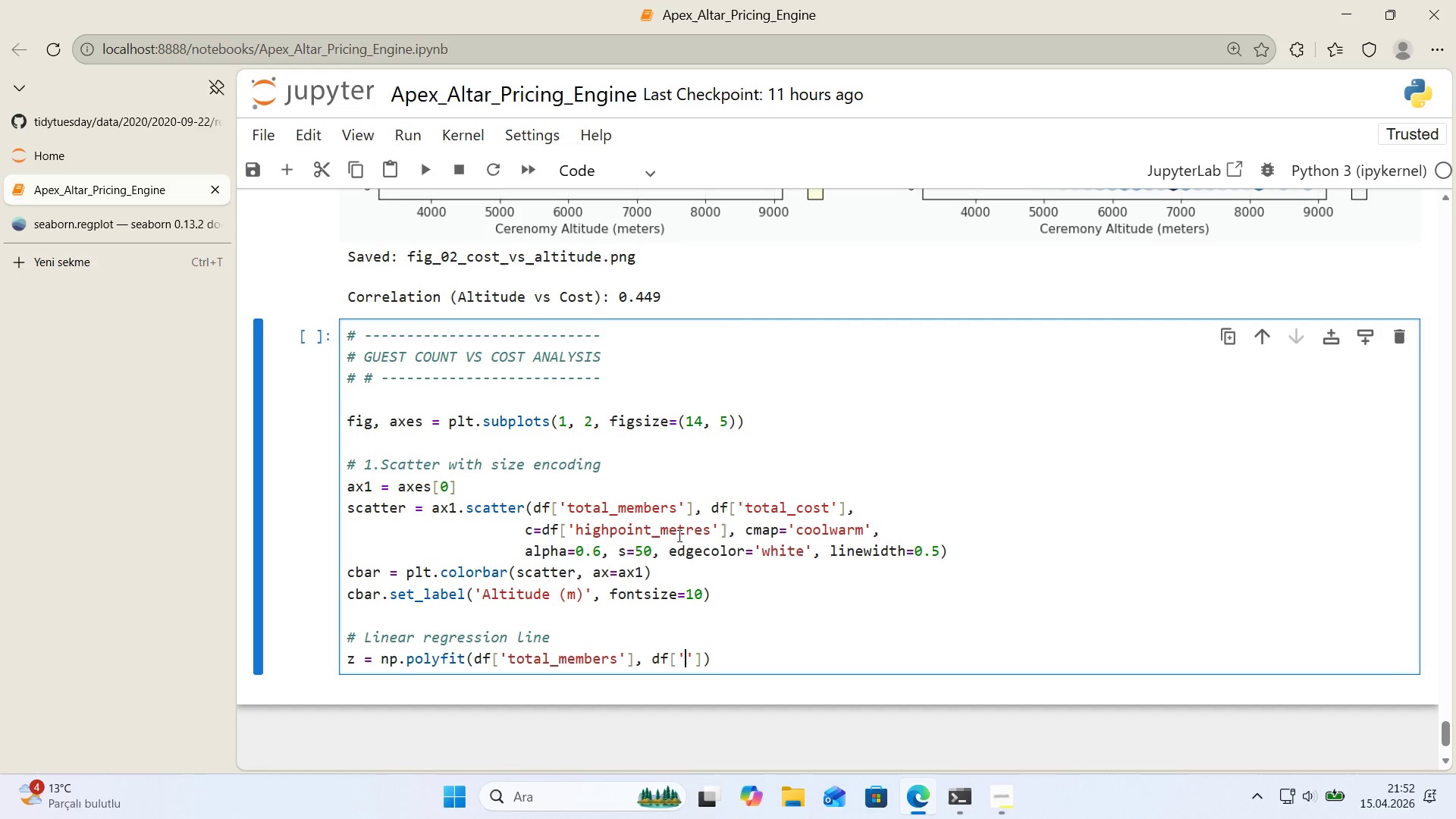 
key(ArrowLeft)
 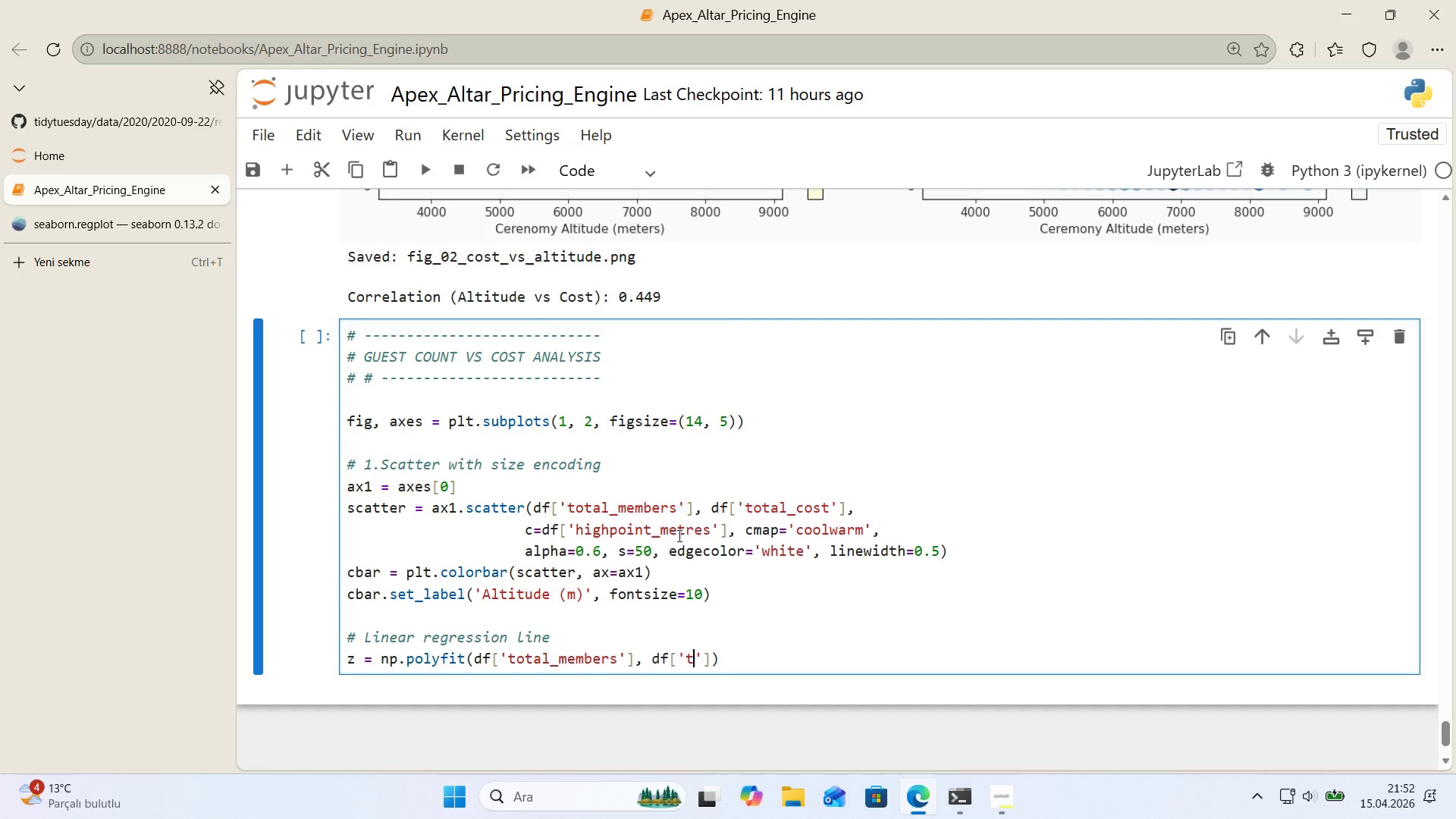 
type(total_cost)
 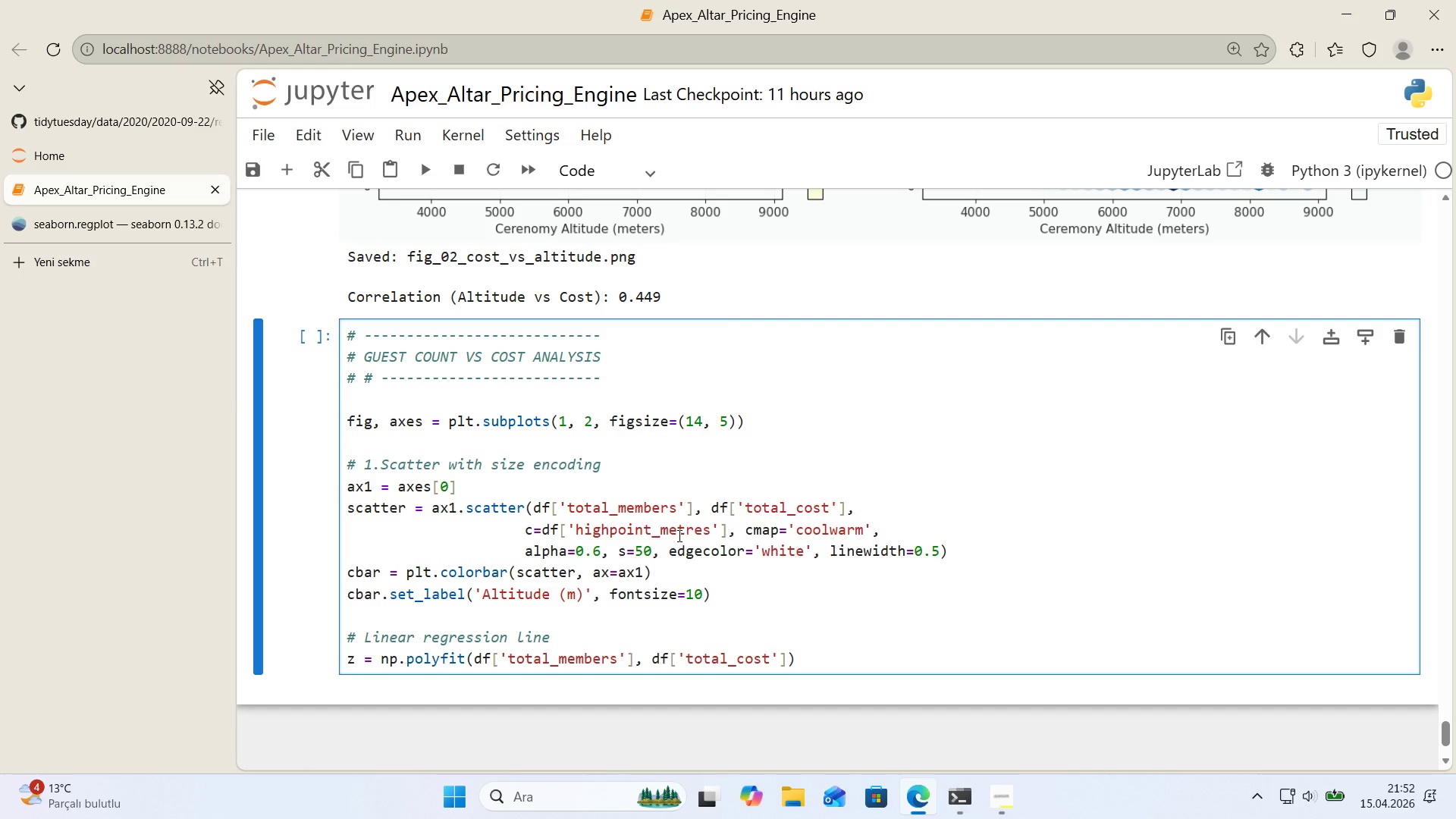 
key(ArrowRight)
 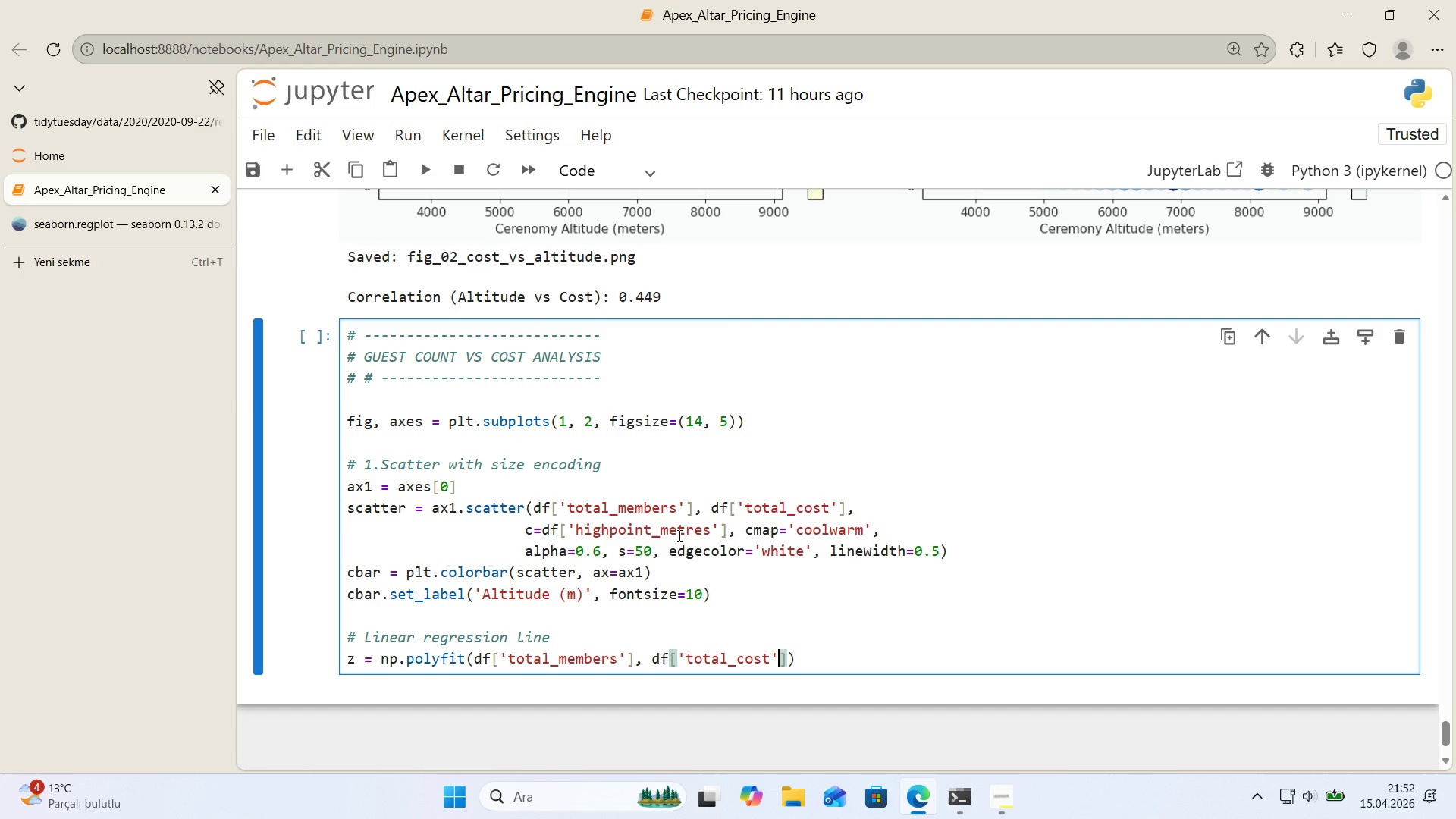 
key(ArrowRight)
 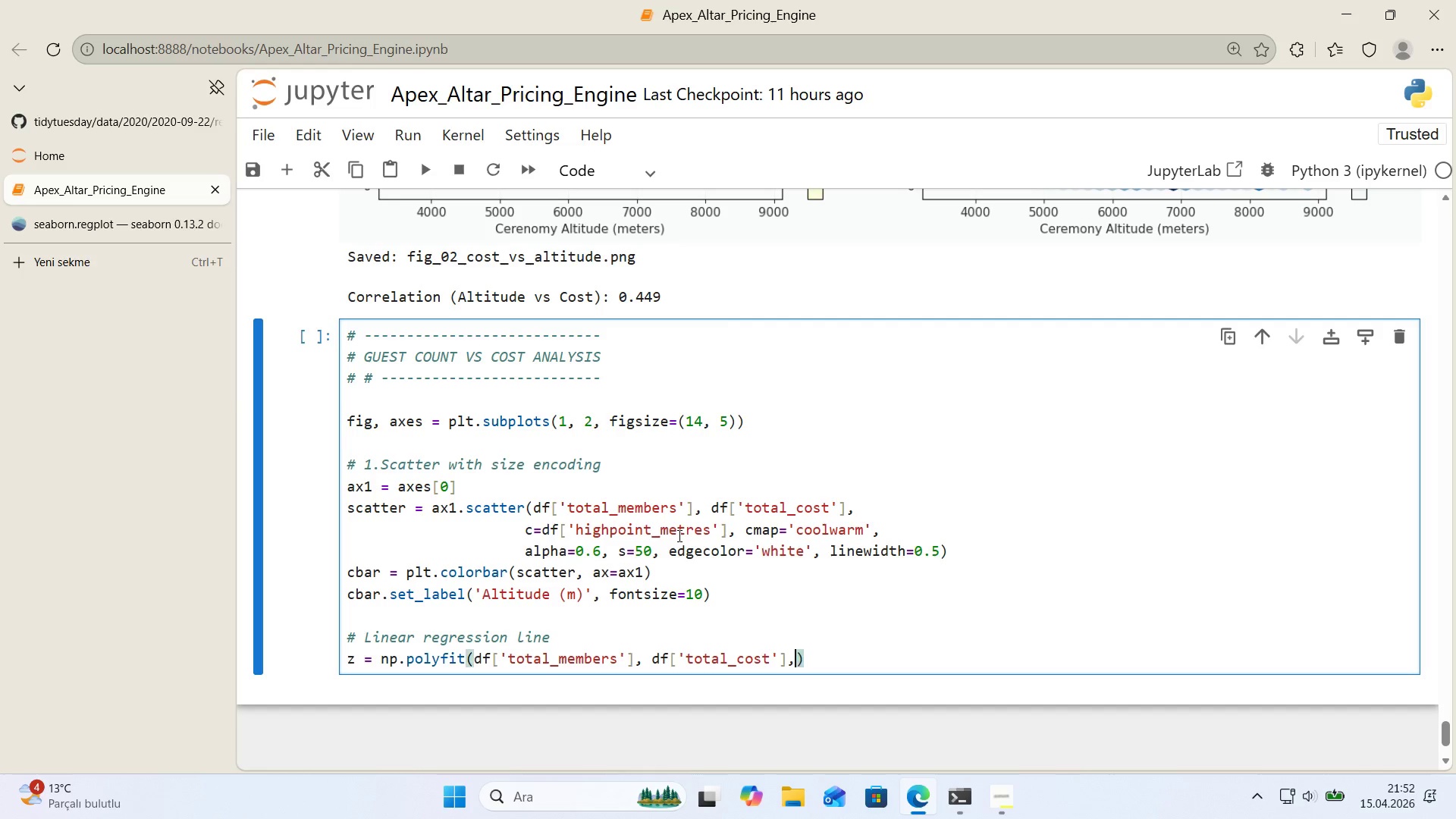 
key(Comma)
 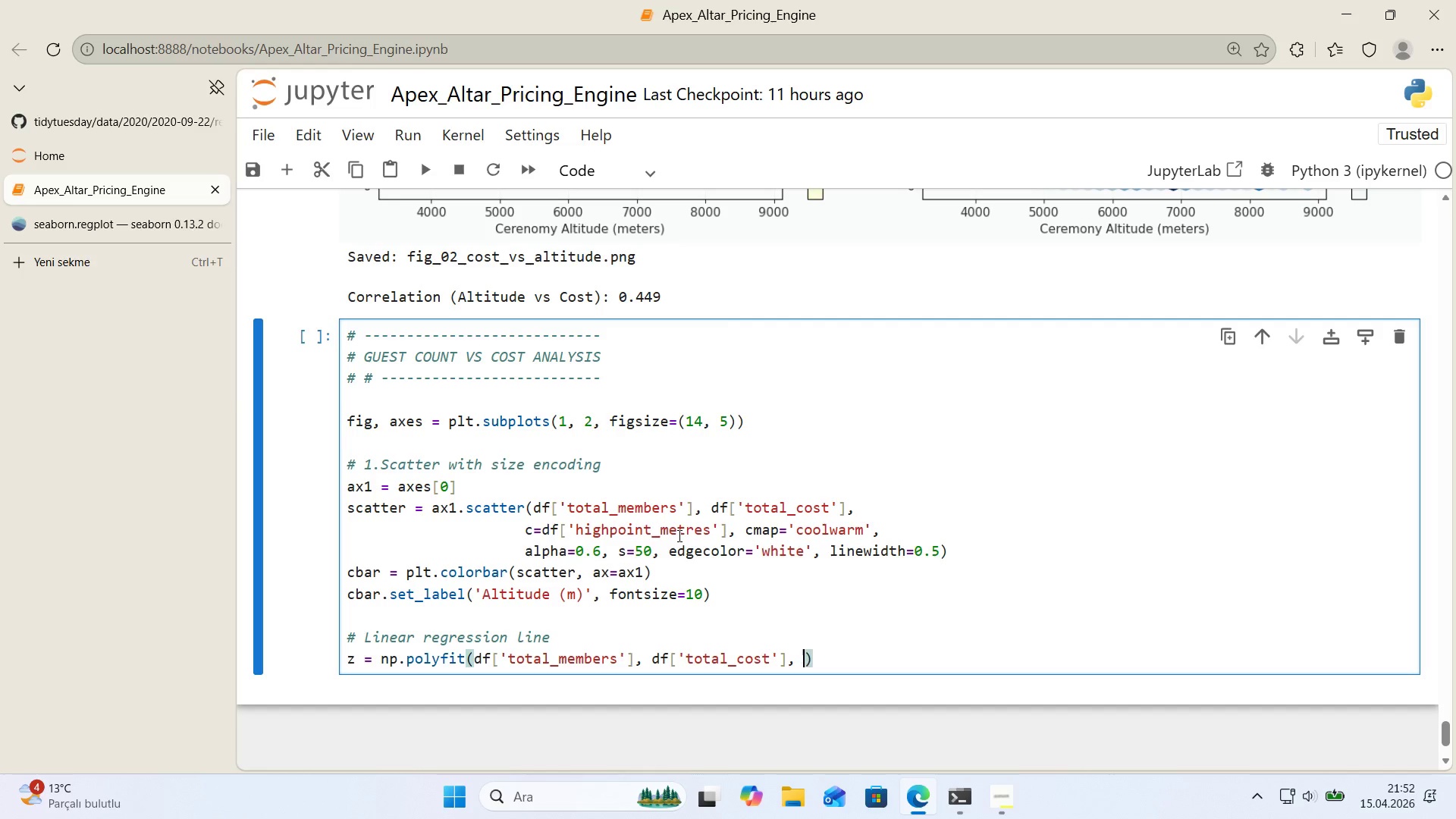 
key(Space)
 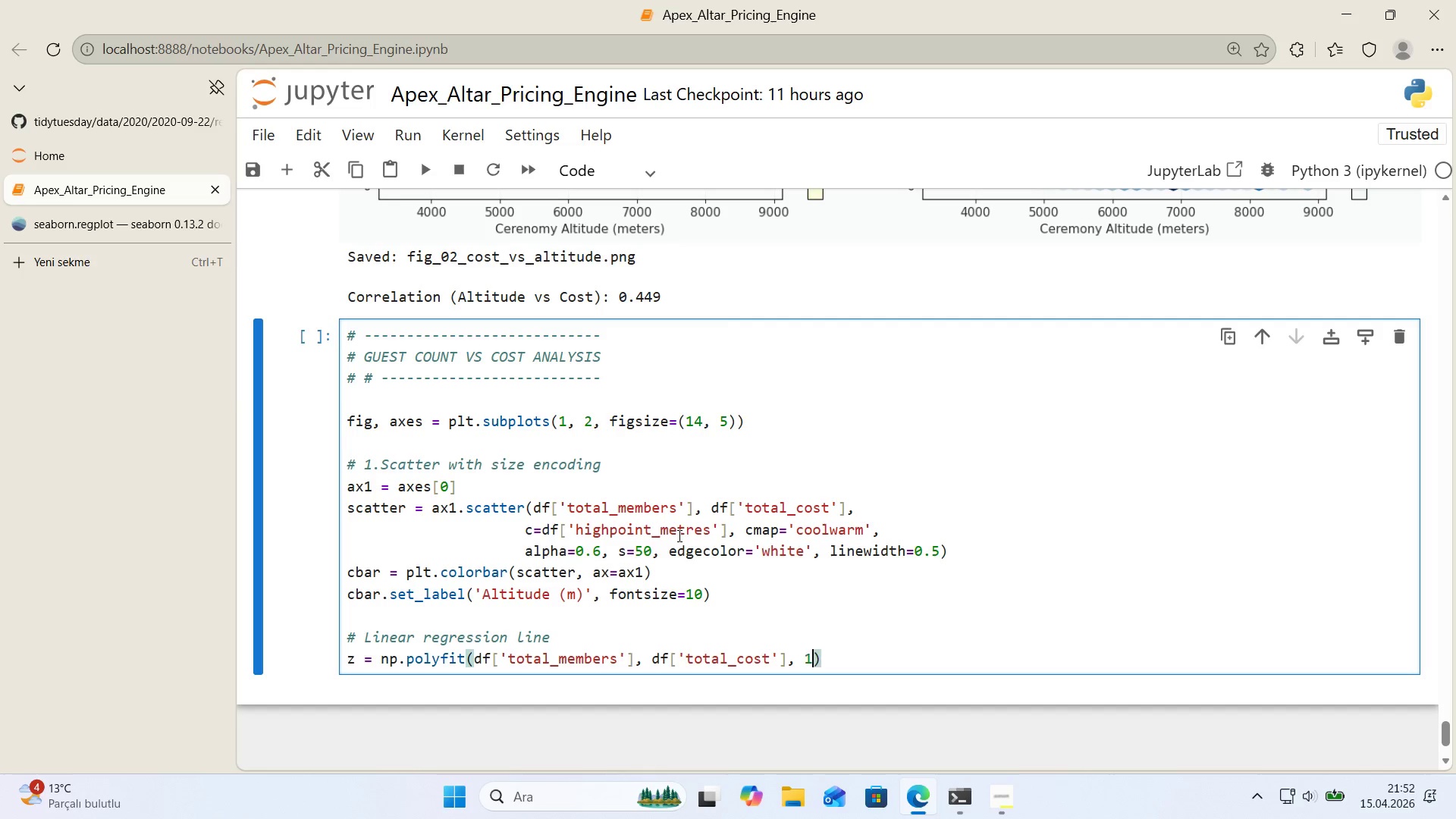 
key(1)
 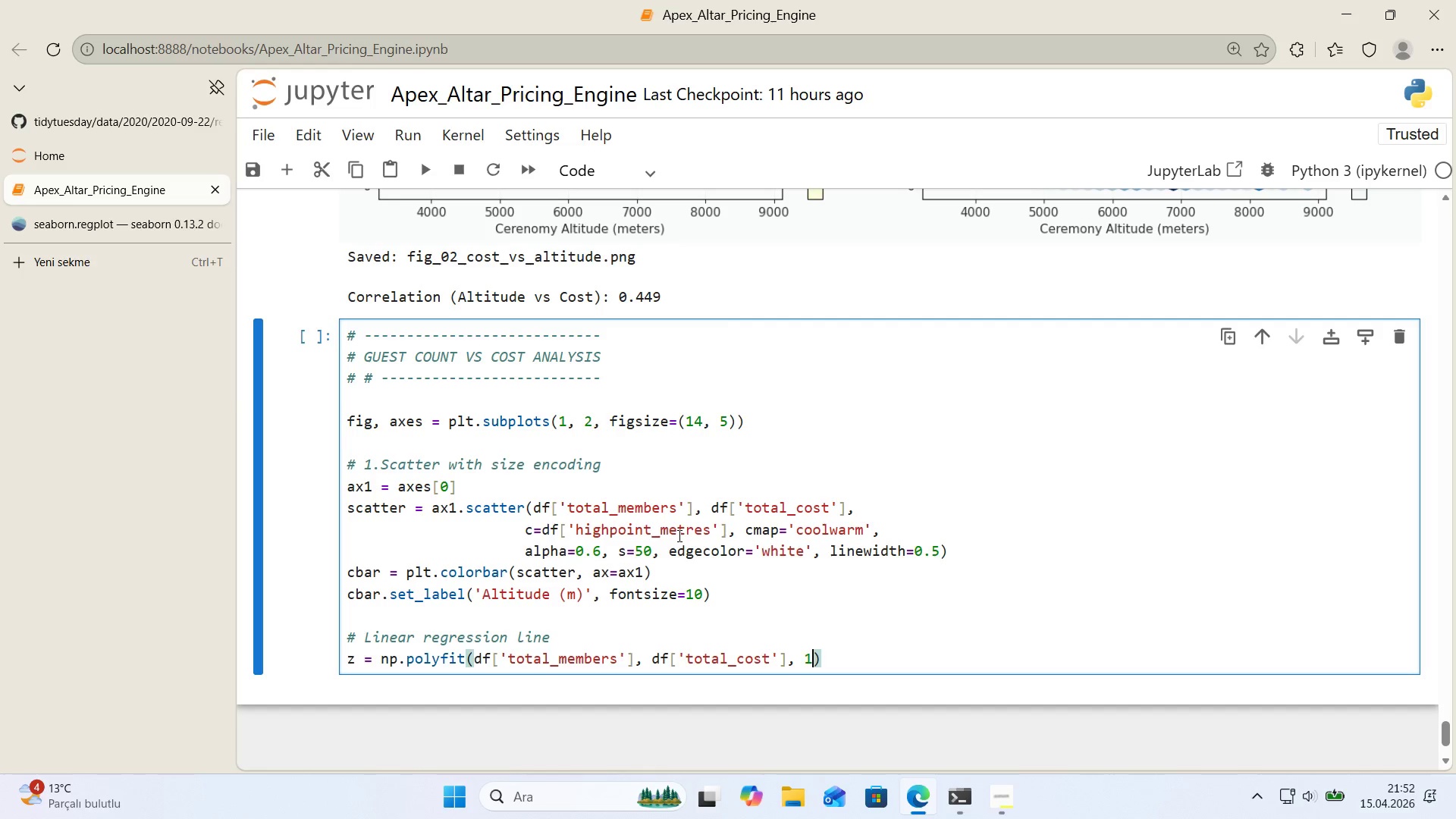 
key(ArrowRight)
 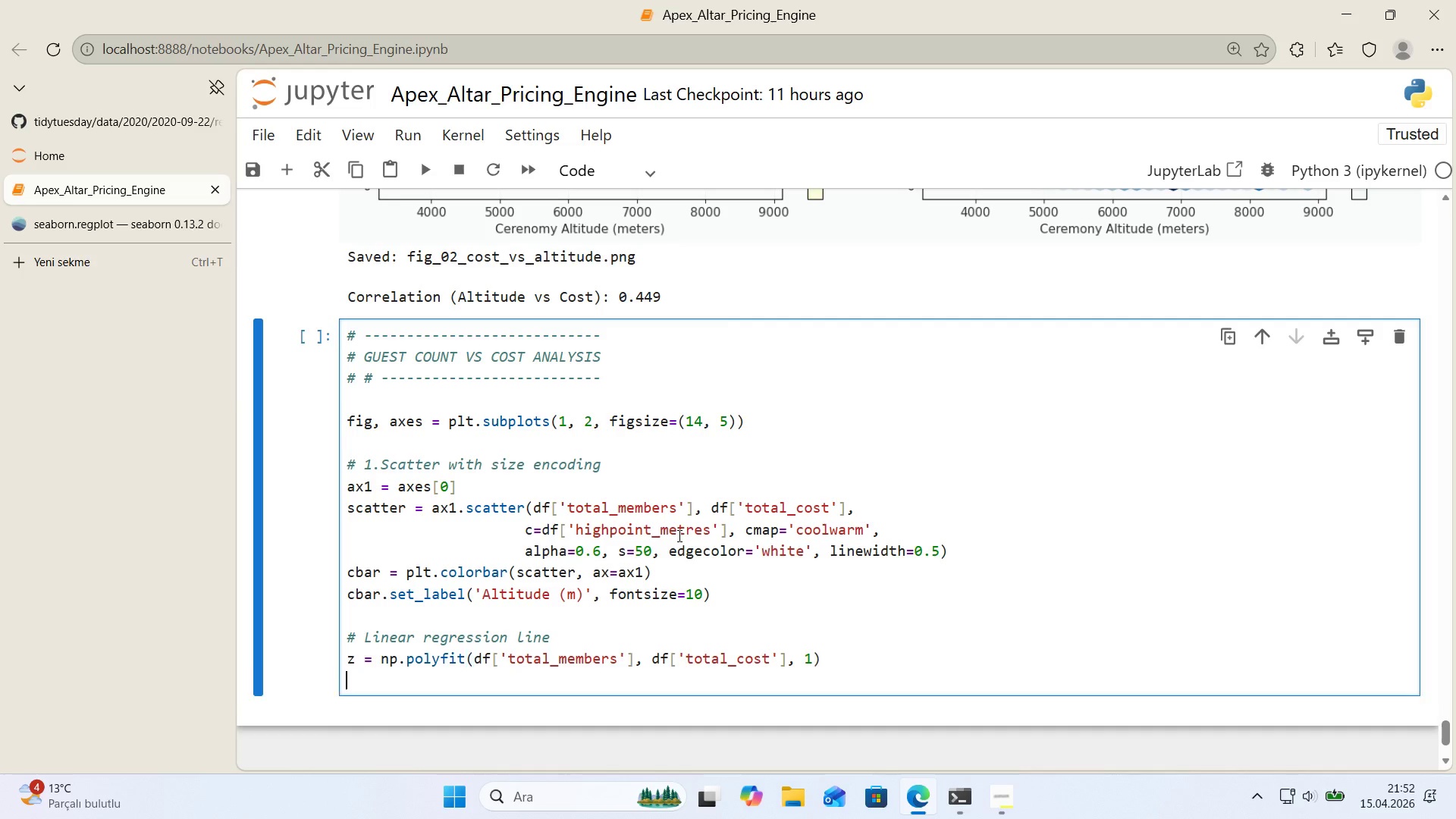 
key(Enter)
 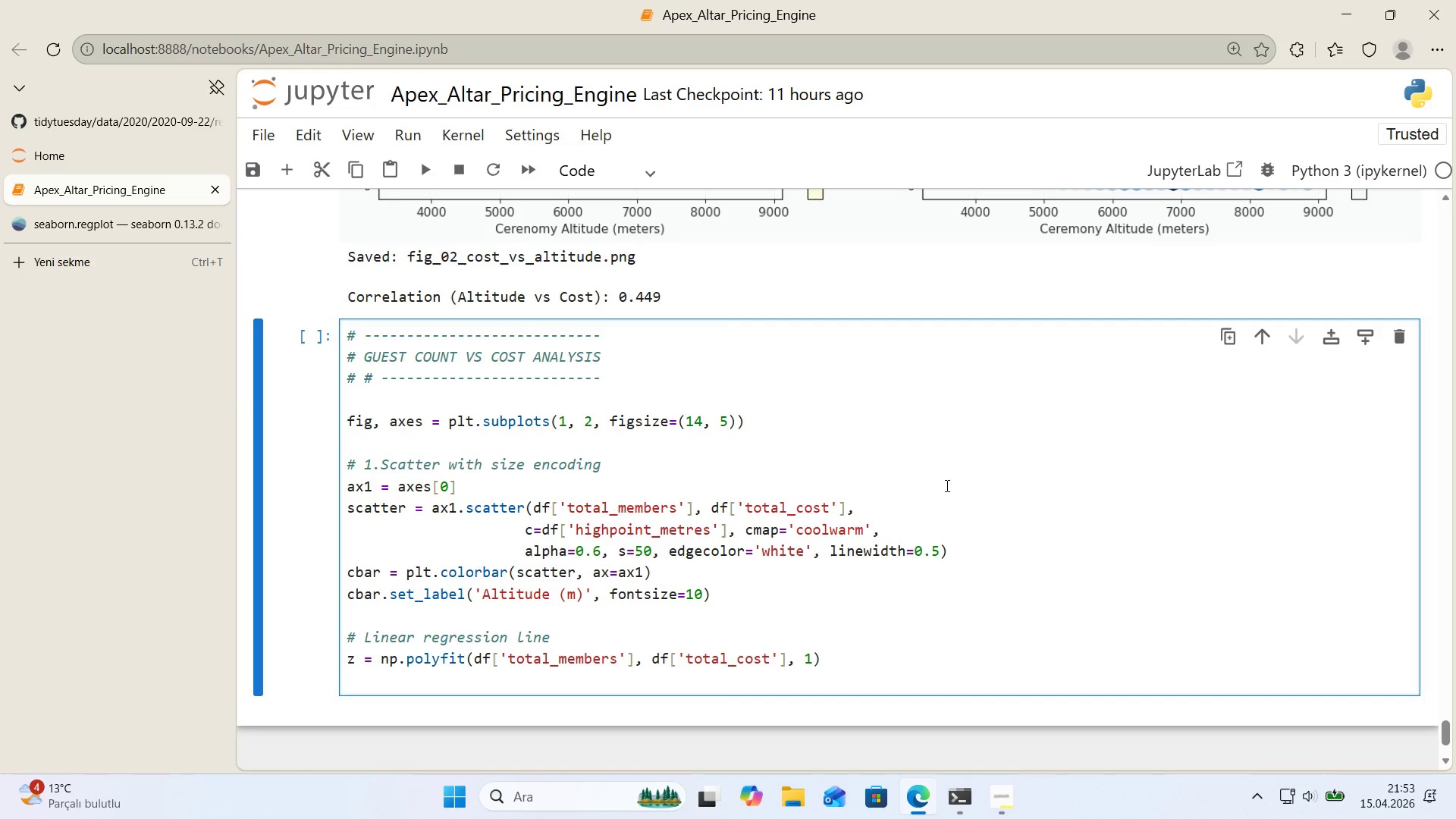 
scroll: coordinate [1056, 489], scroll_direction: down, amount: 1.0
 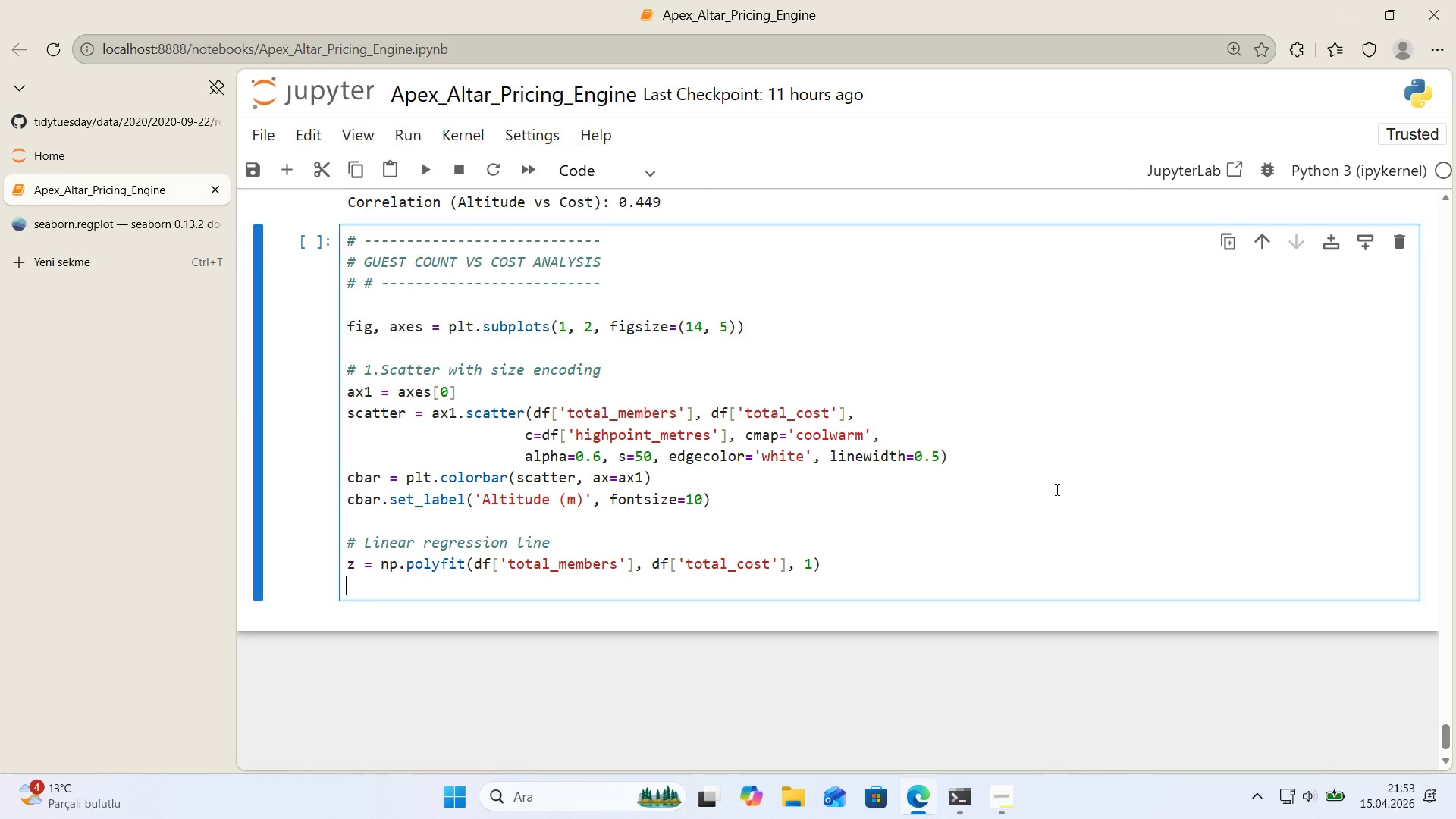 
type(p ) np.poly1d*()
 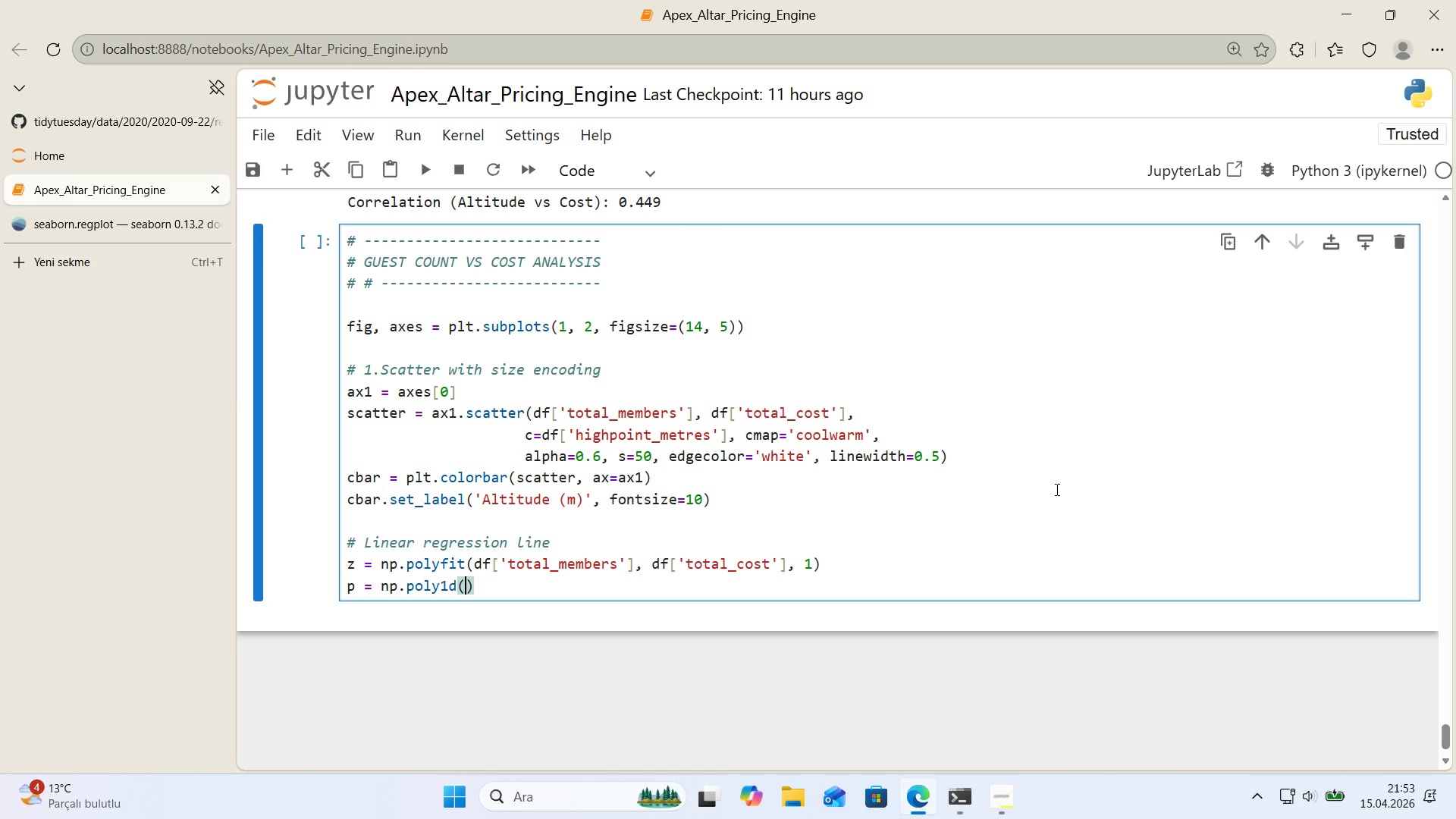 
 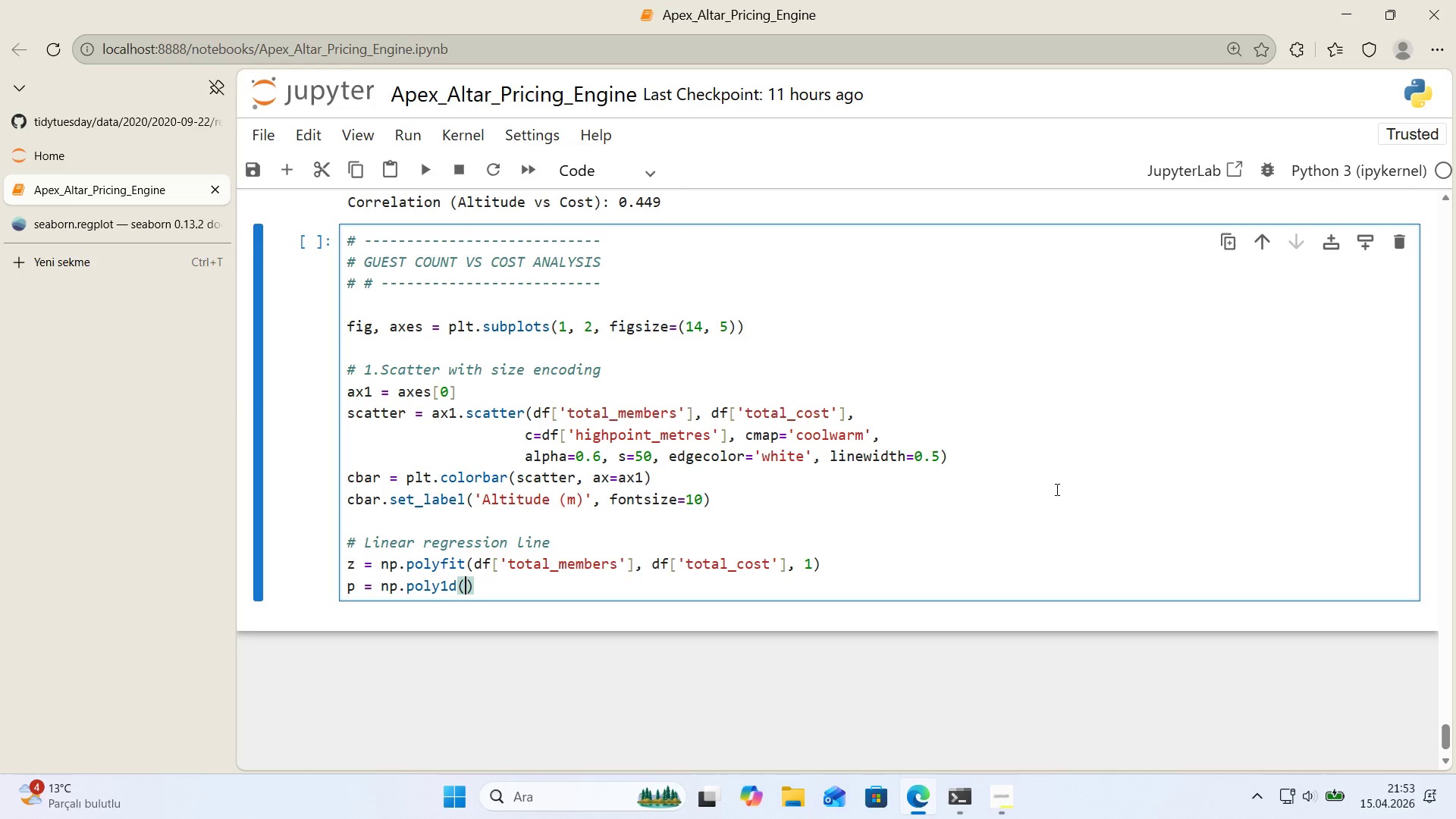 
key(ArrowLeft)
 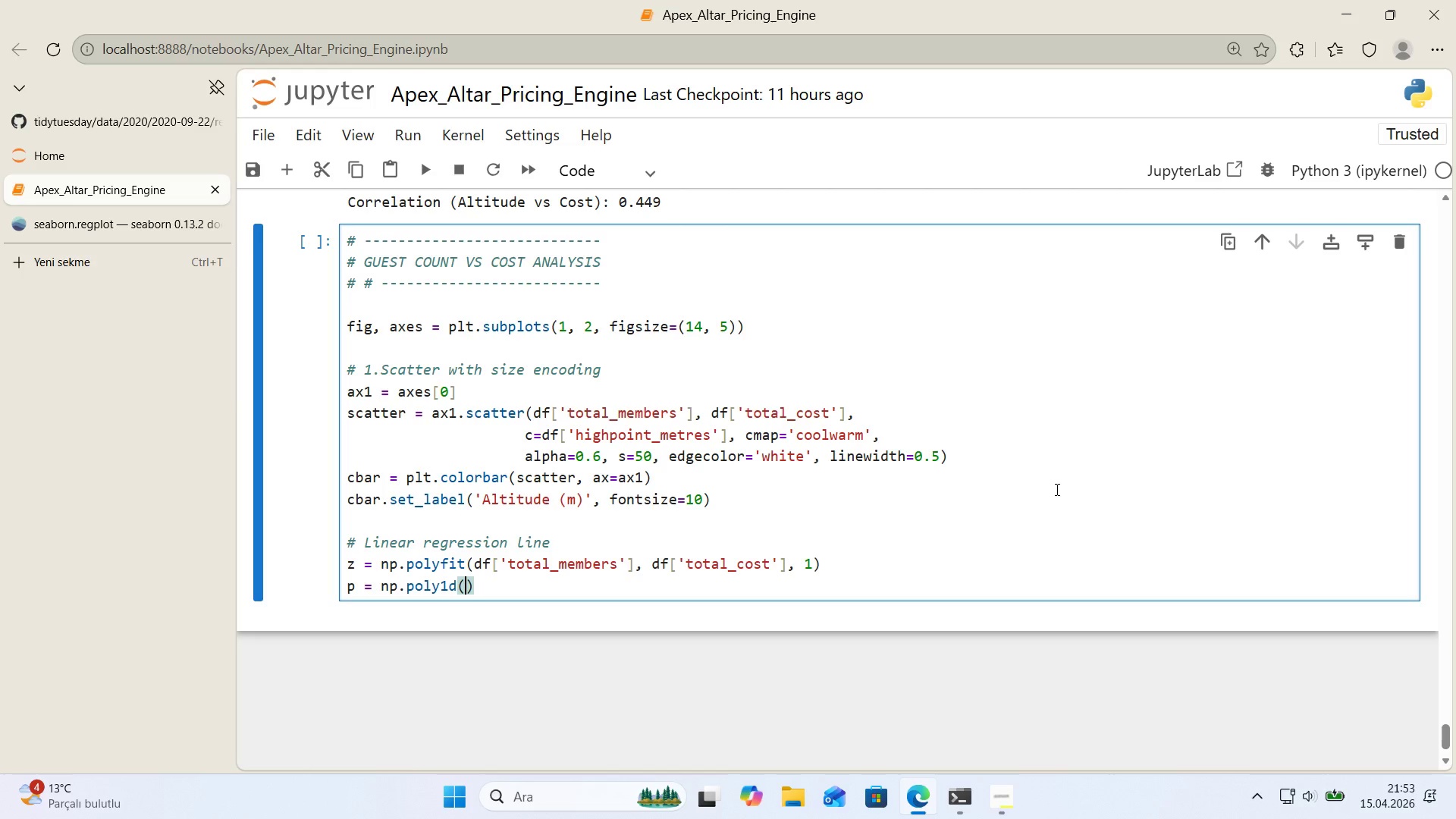 
key(ArrowRight)
 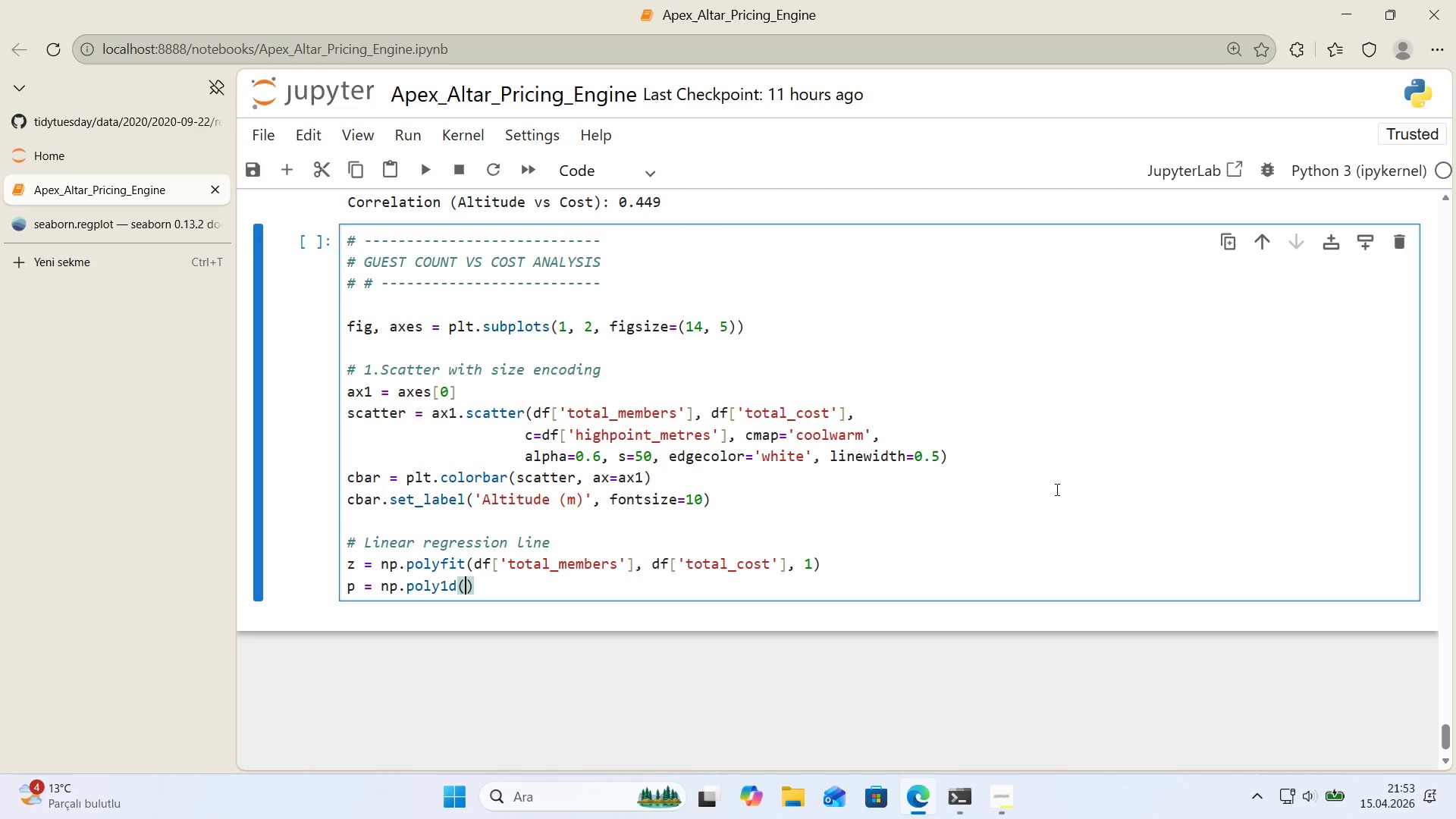 
key(ArrowLeft)
 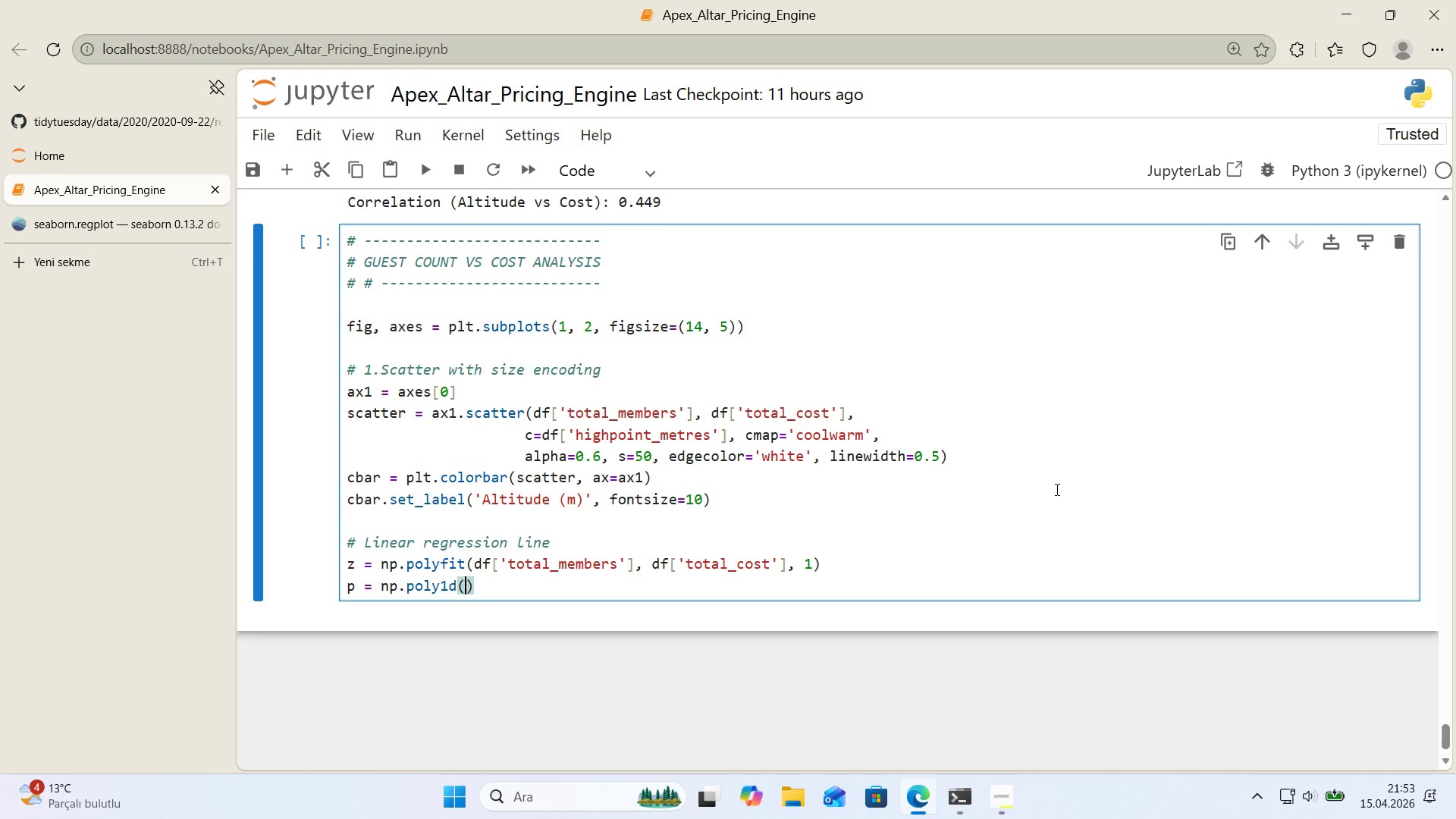 
key(Z)
 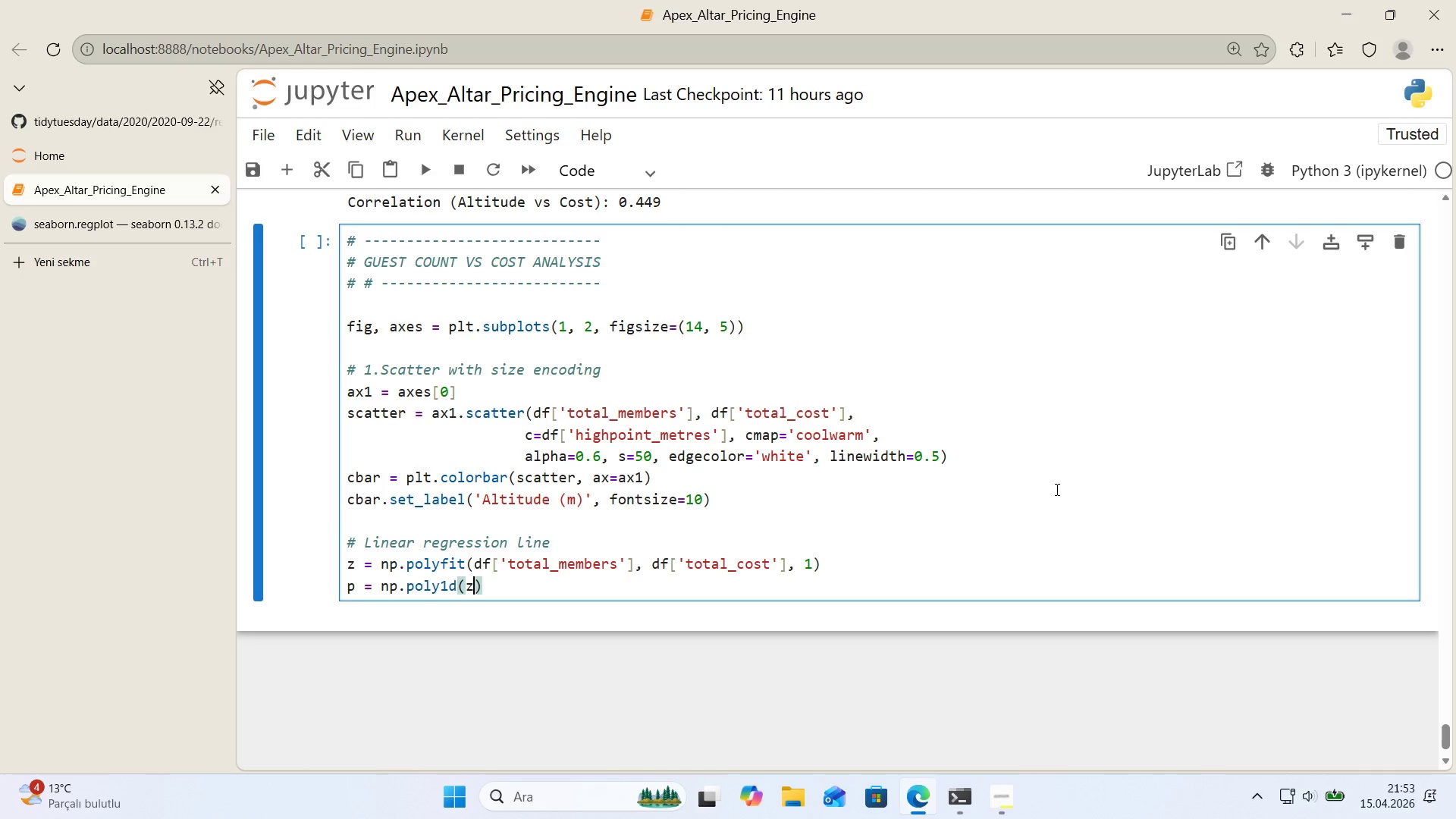 
key(ArrowRight)
 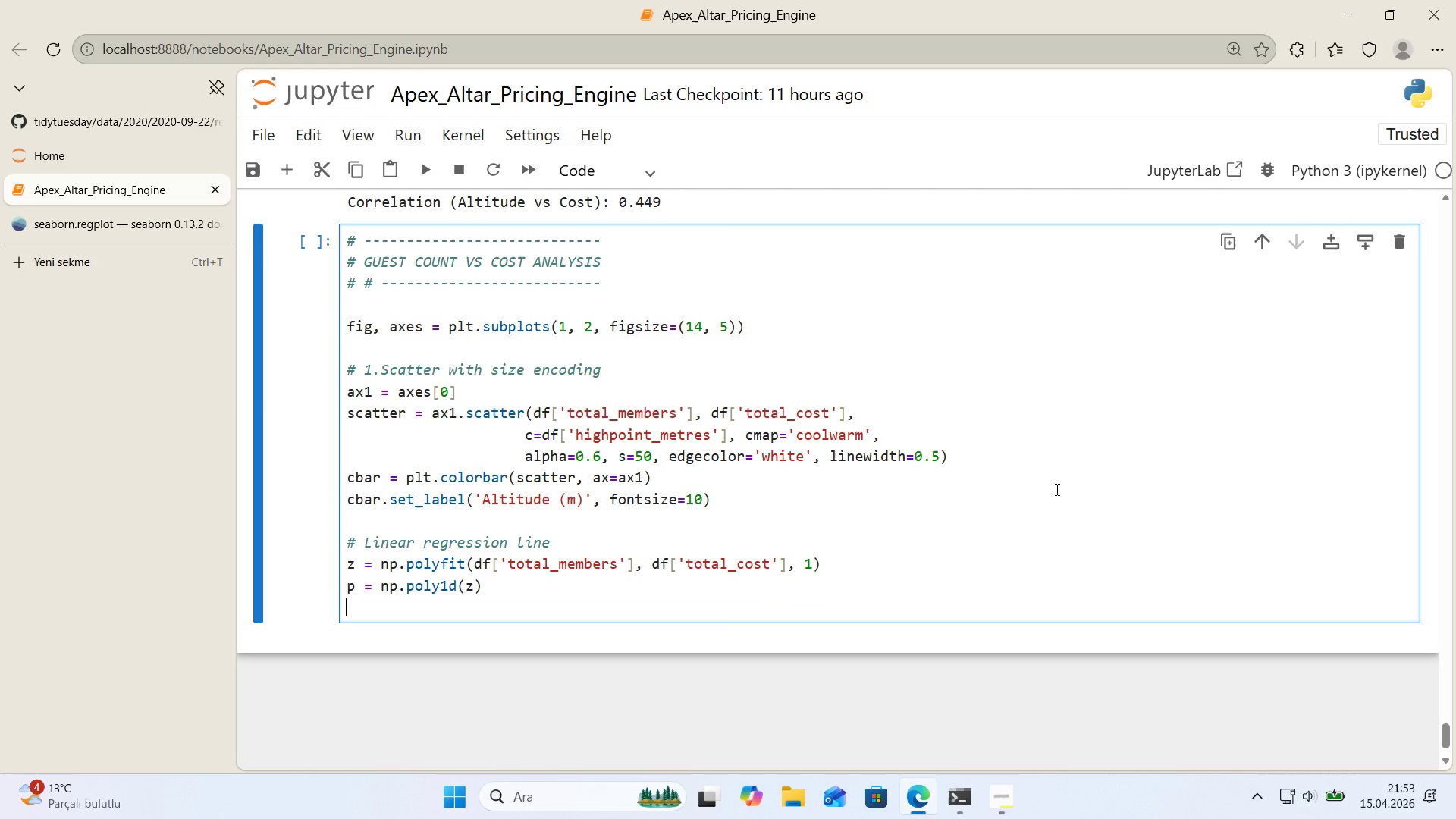 
key(Enter)
 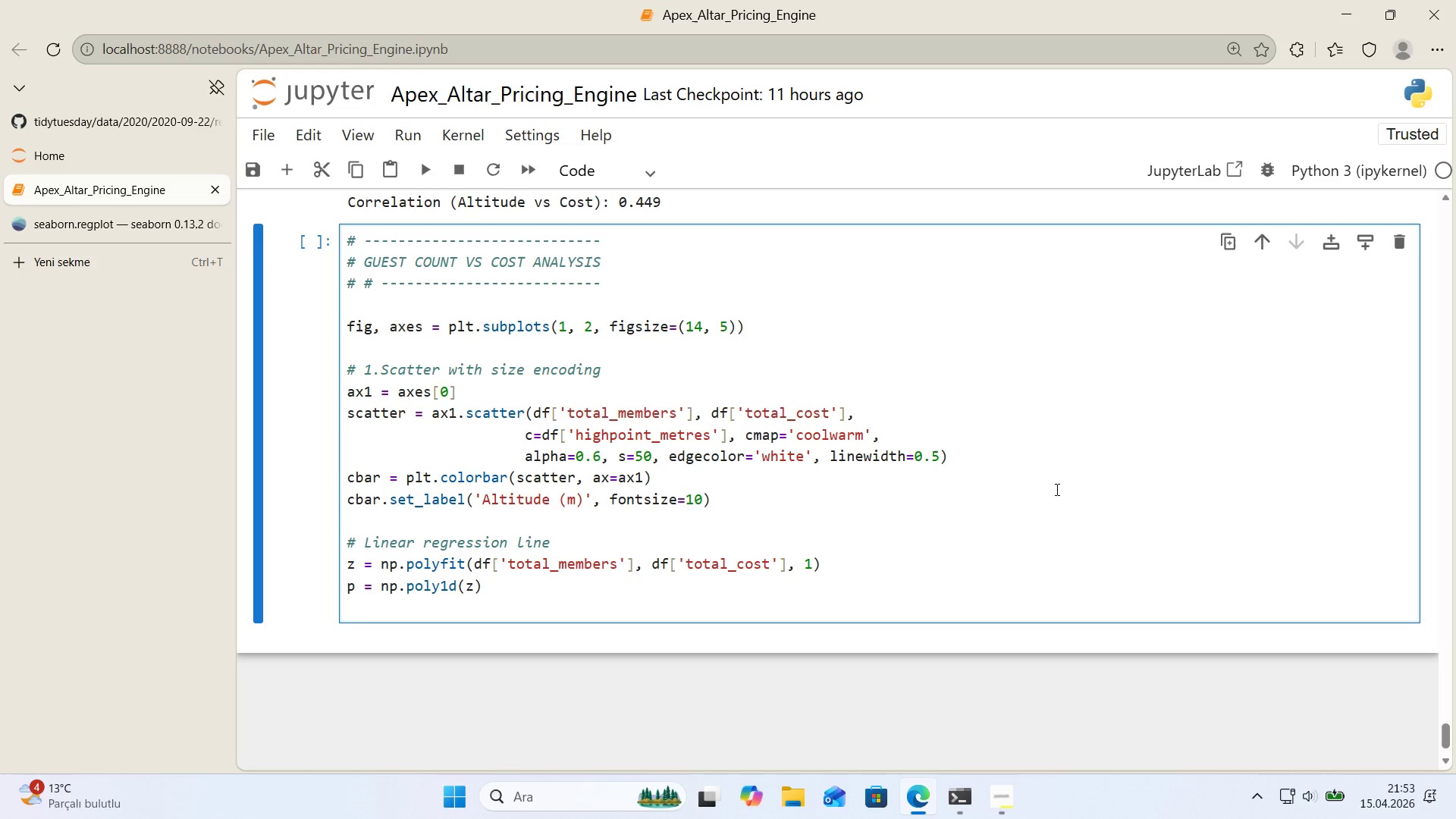 
type(x_l'ne ) np.l'nspace*()
 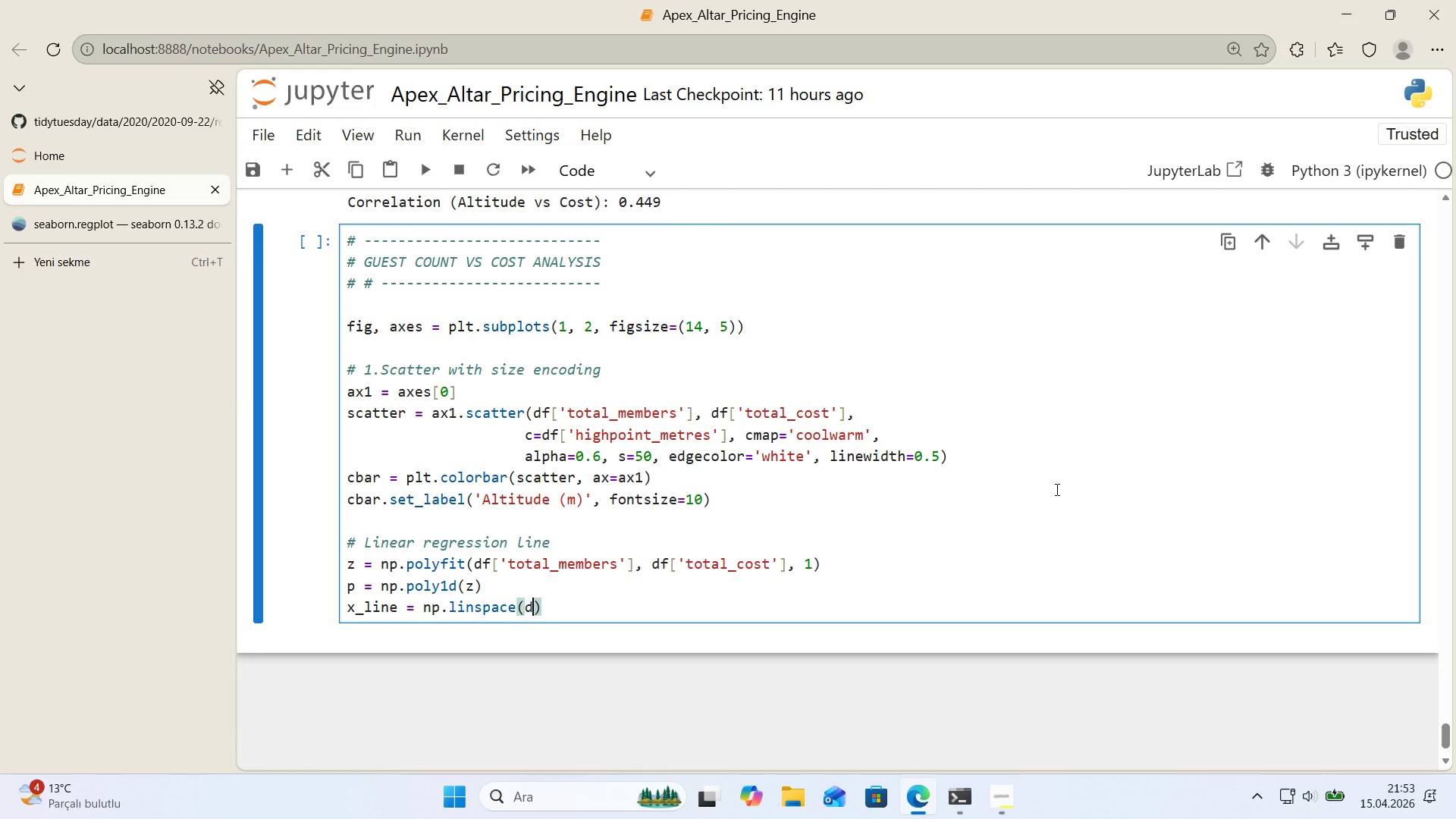 
 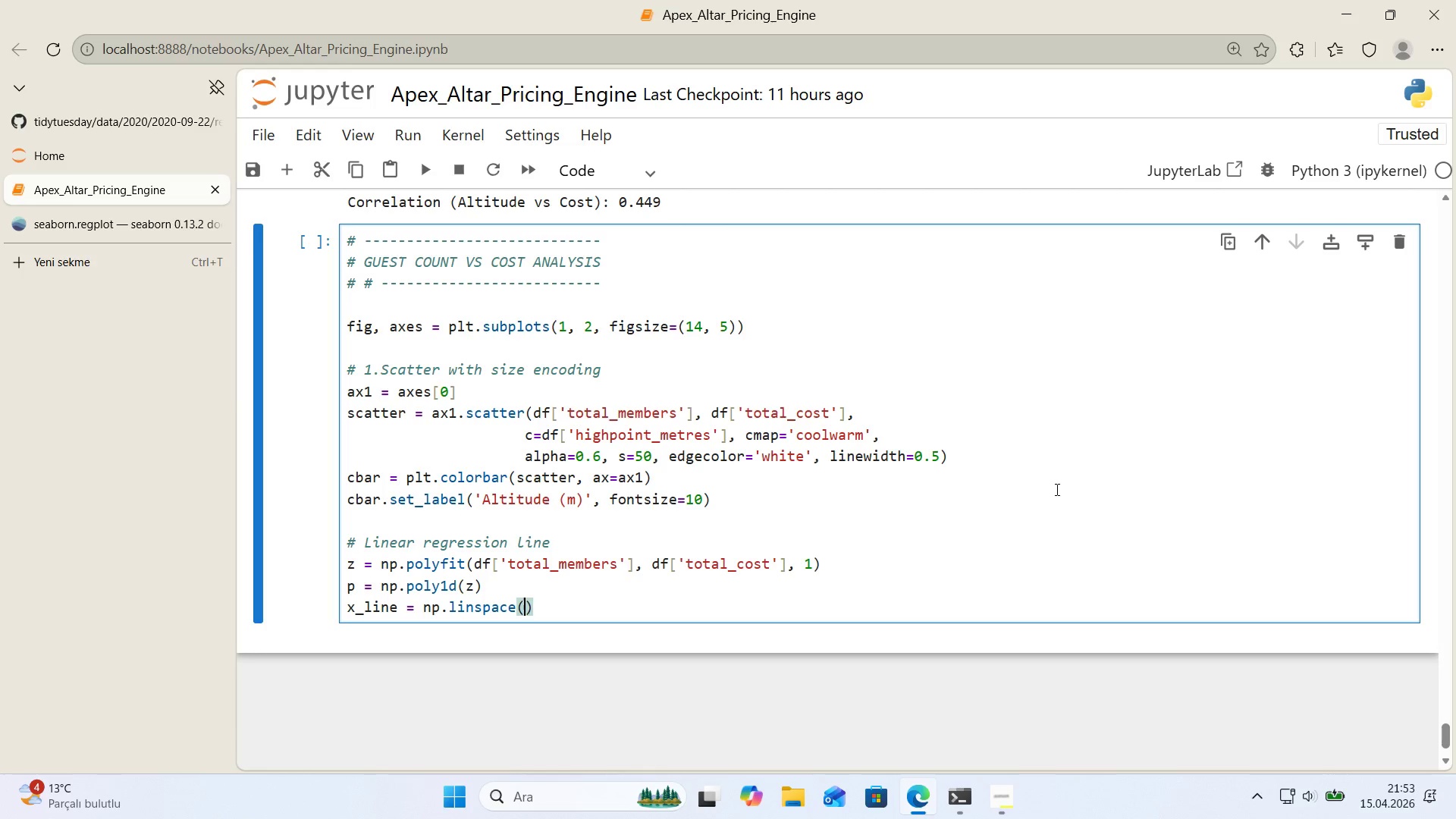 
key(ArrowLeft)
 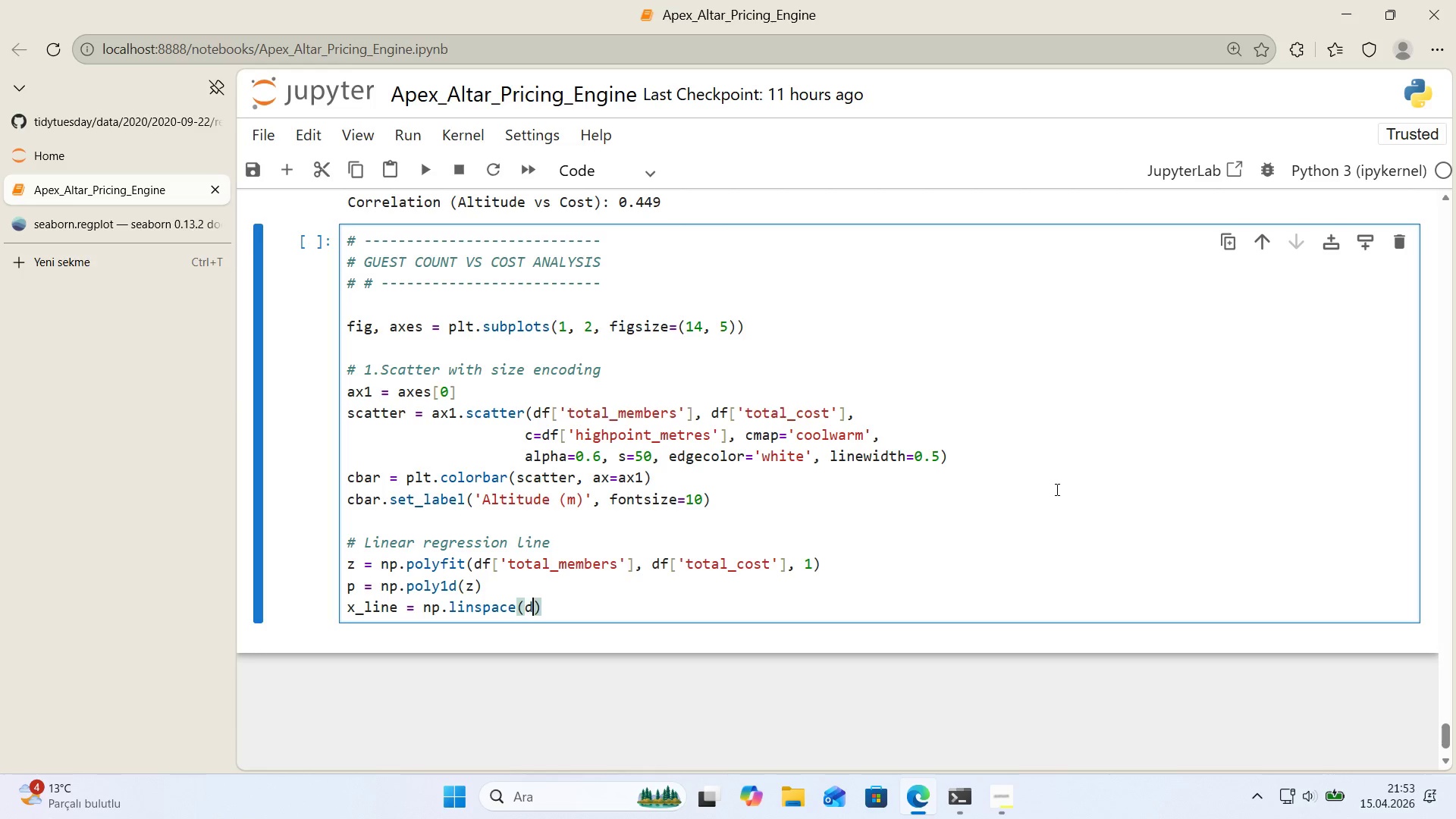 
type(df)
 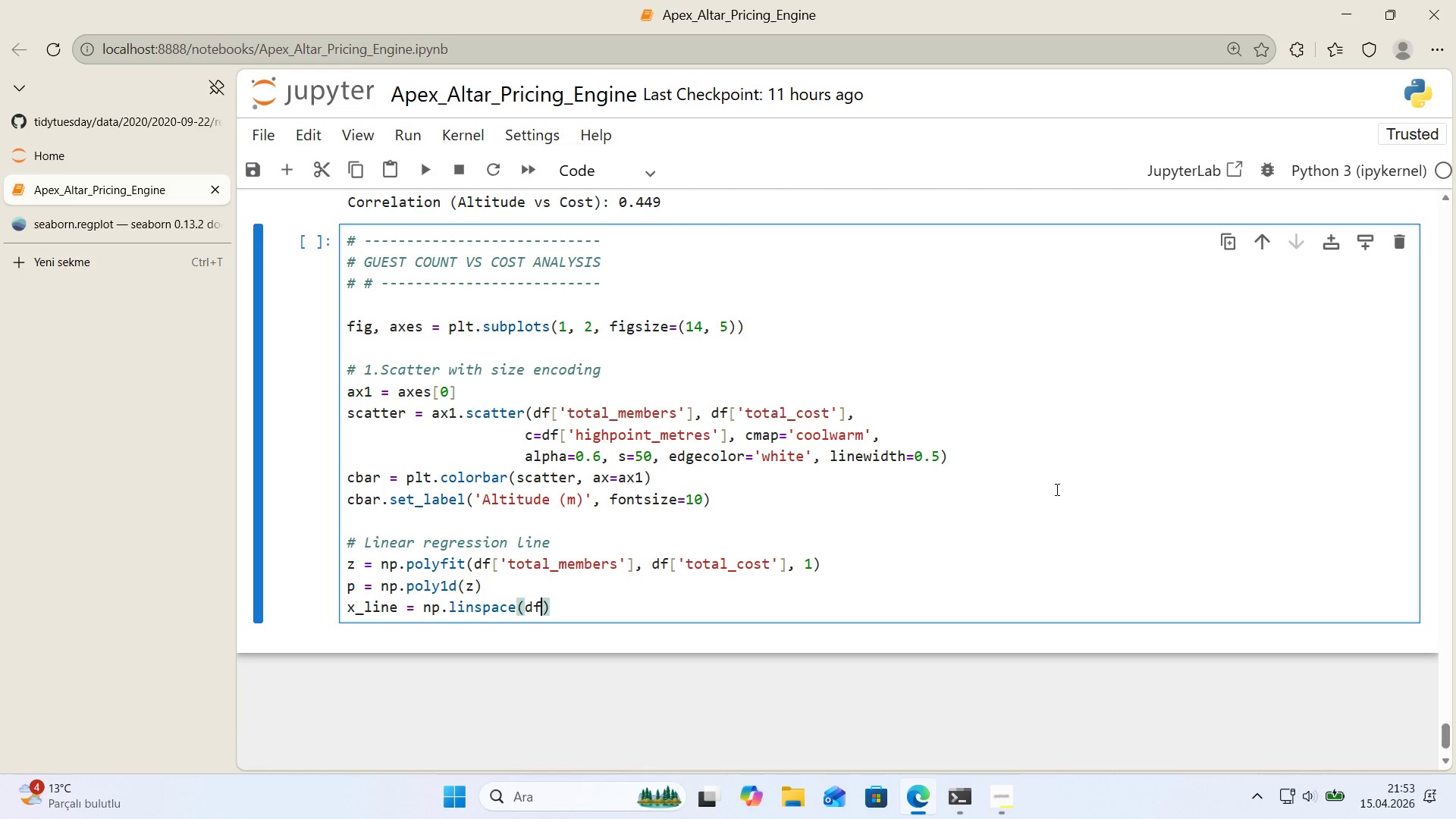 
key(Alt+Control+8)
 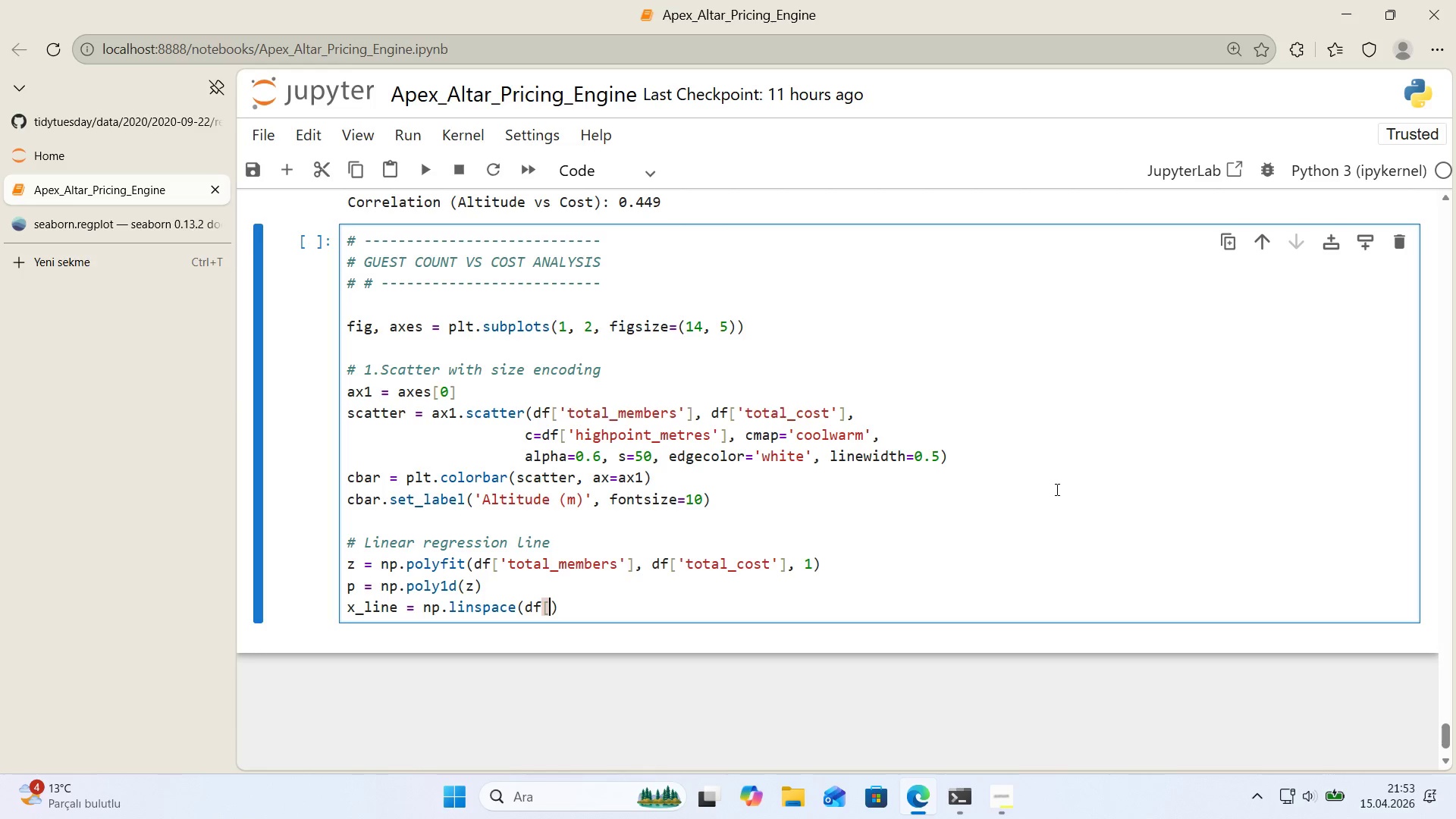 
key(Alt+Control+9)
 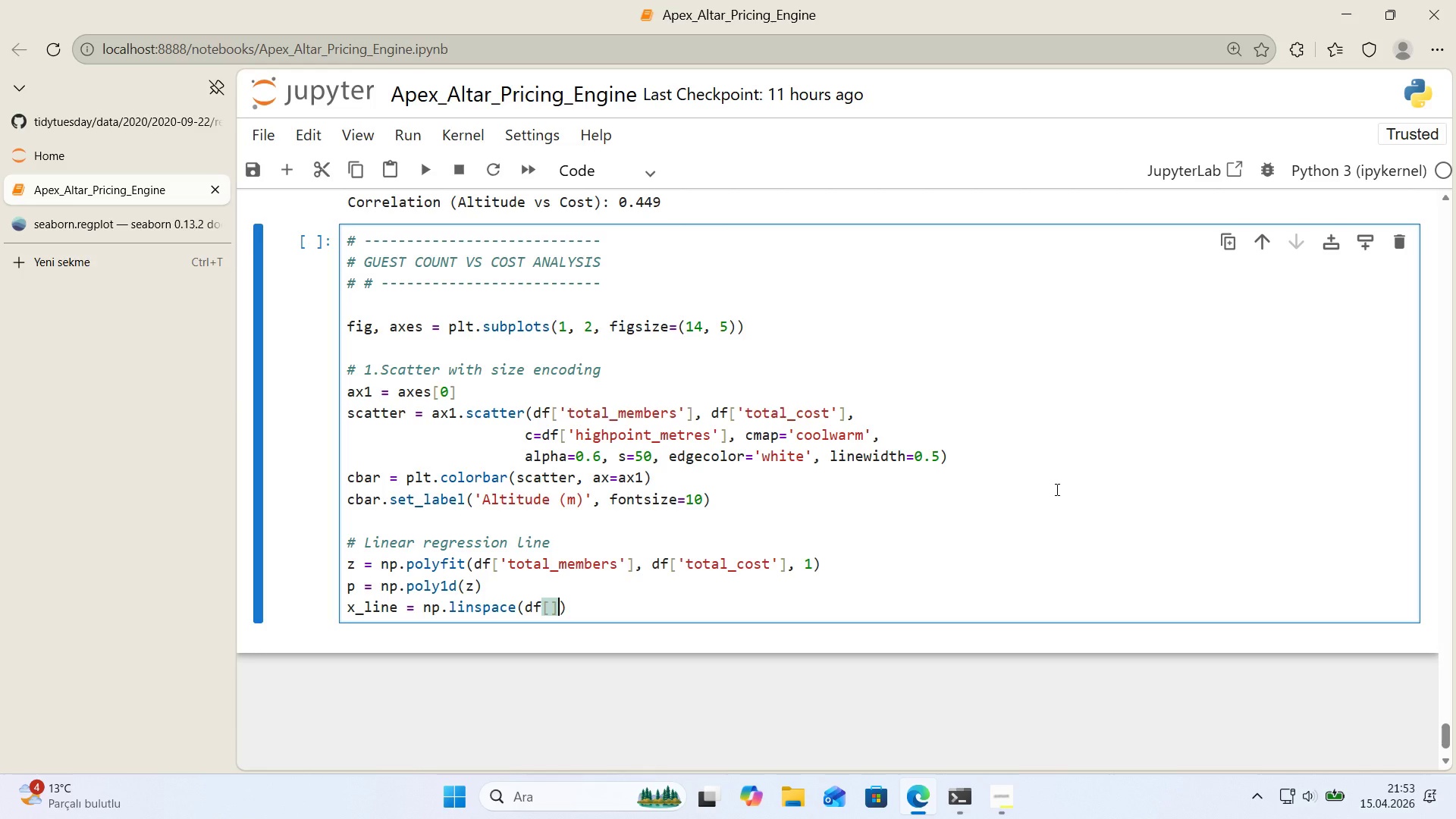 
key(ArrowLeft)
 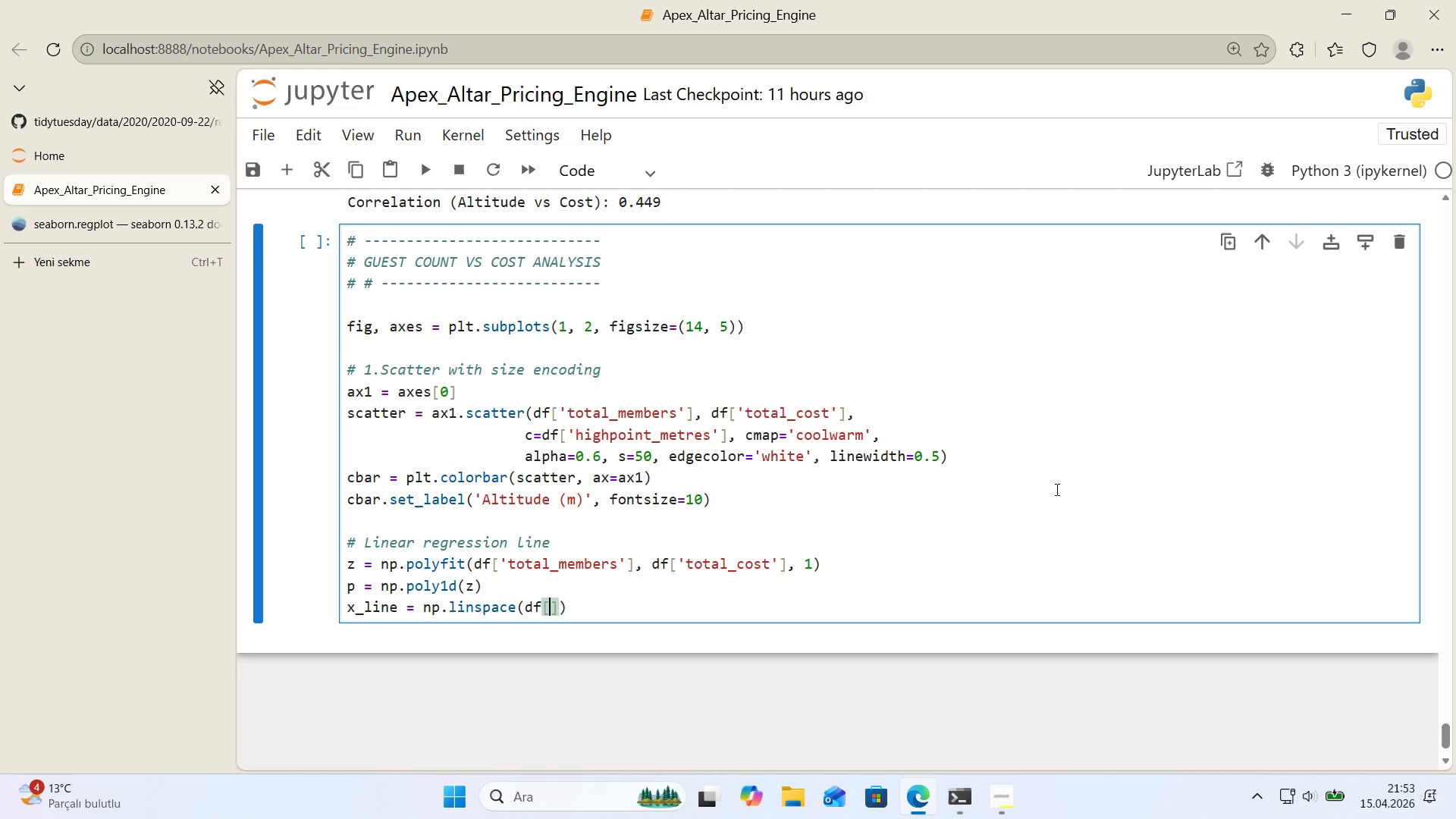 
type(@@)
 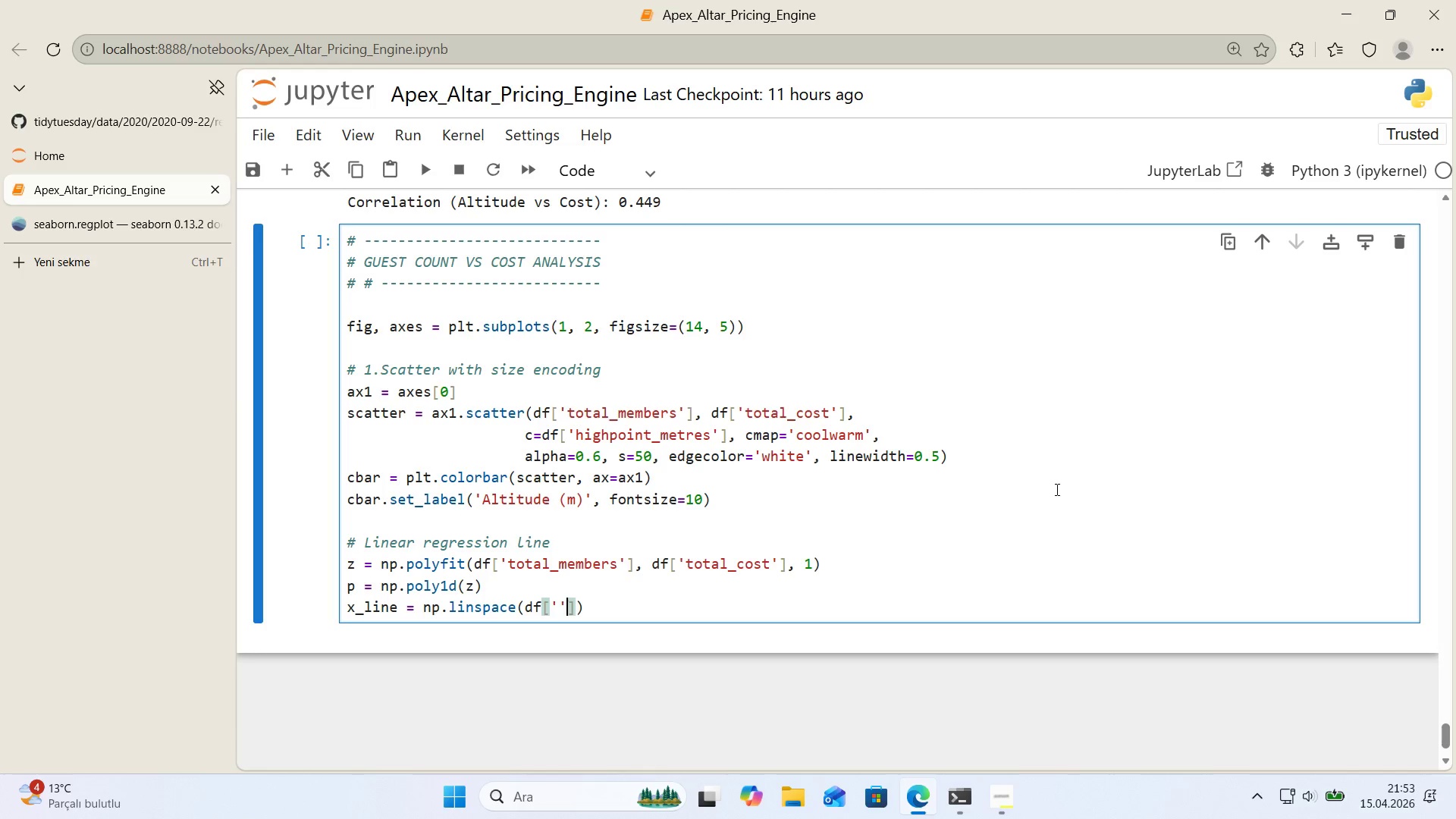 
key(ArrowLeft)
 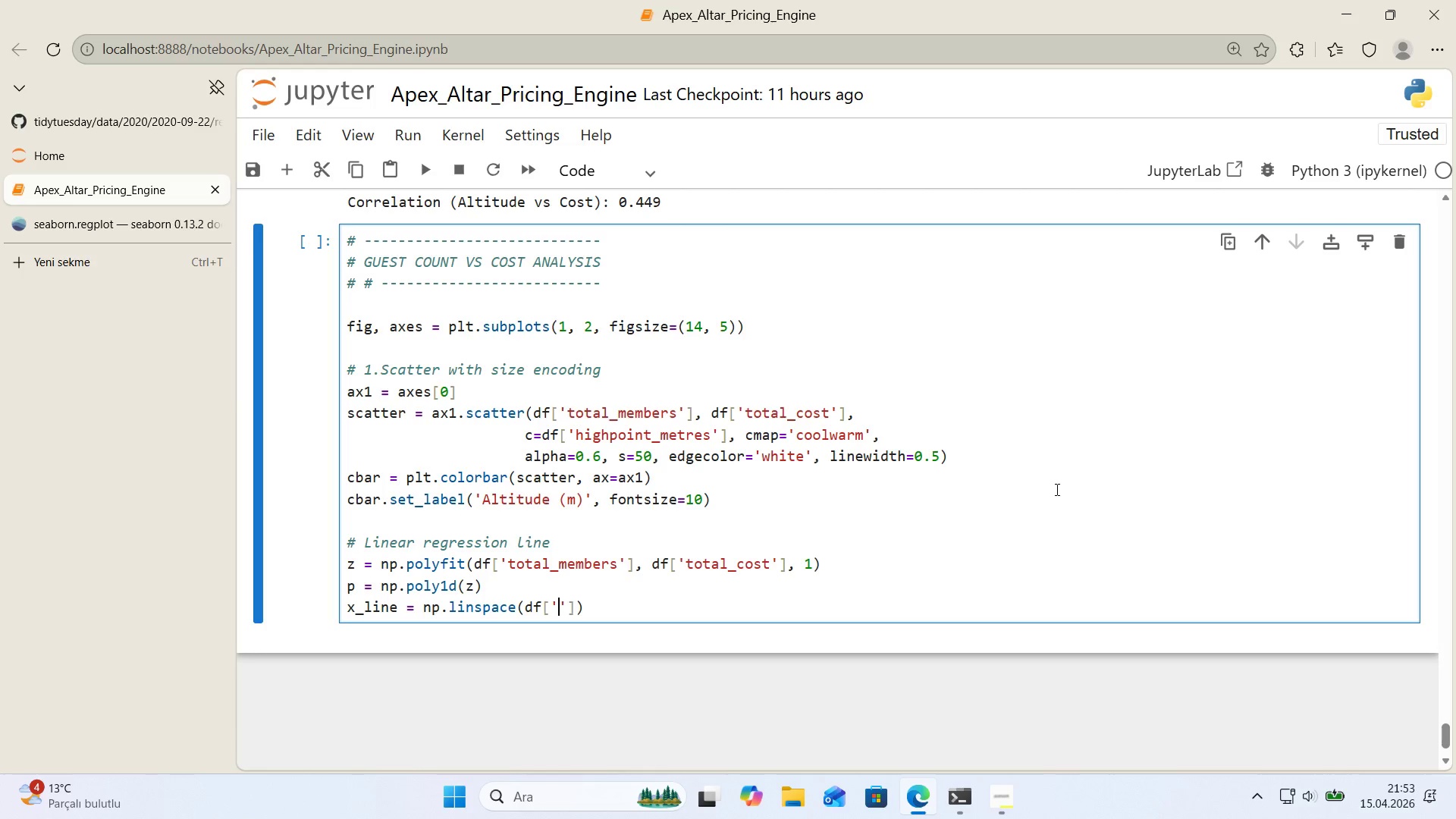 
type(total_members)
 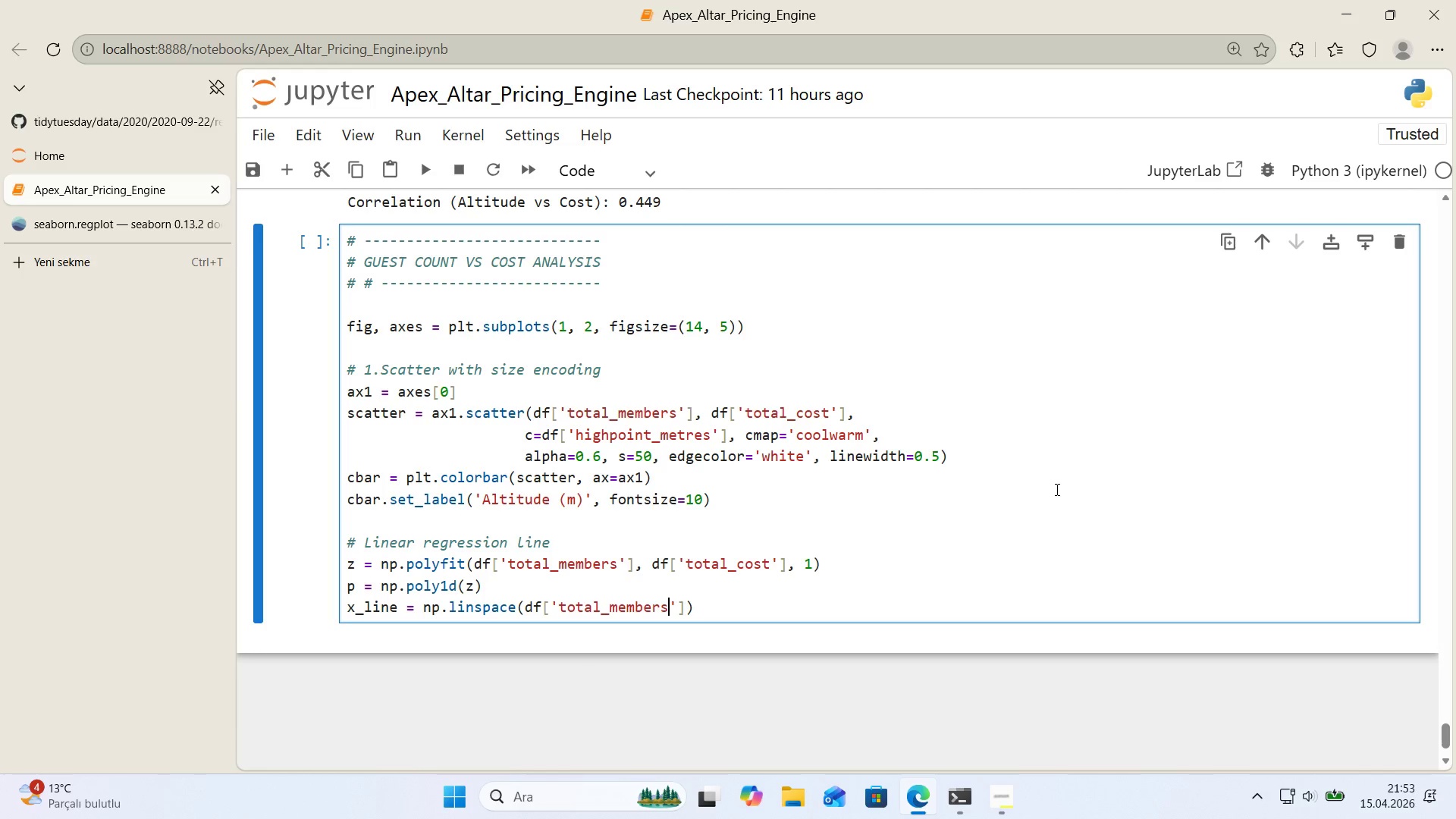 
key(ArrowRight)
 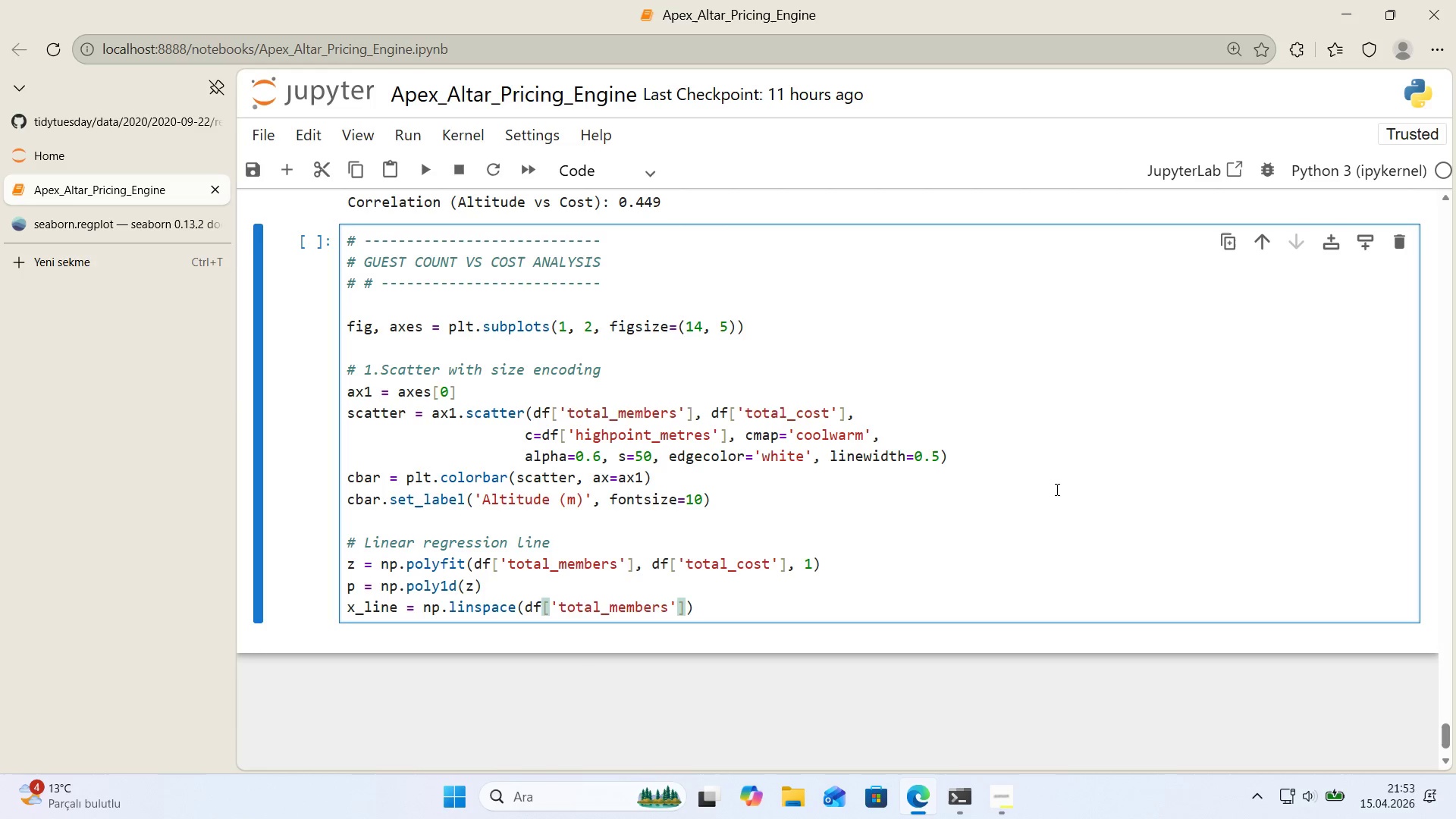 
key(ArrowRight)
 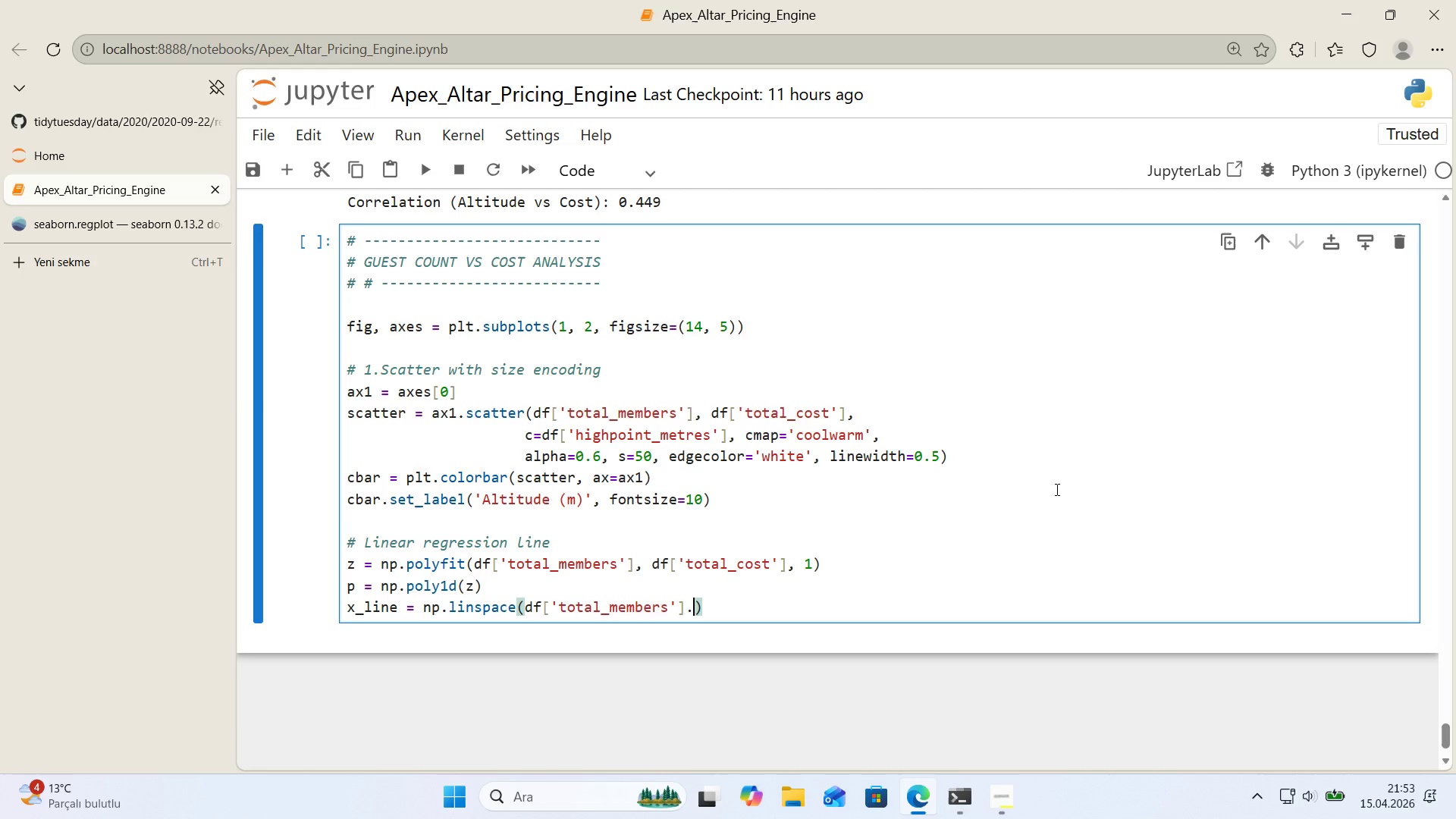 
type(.m'n*(, df)
 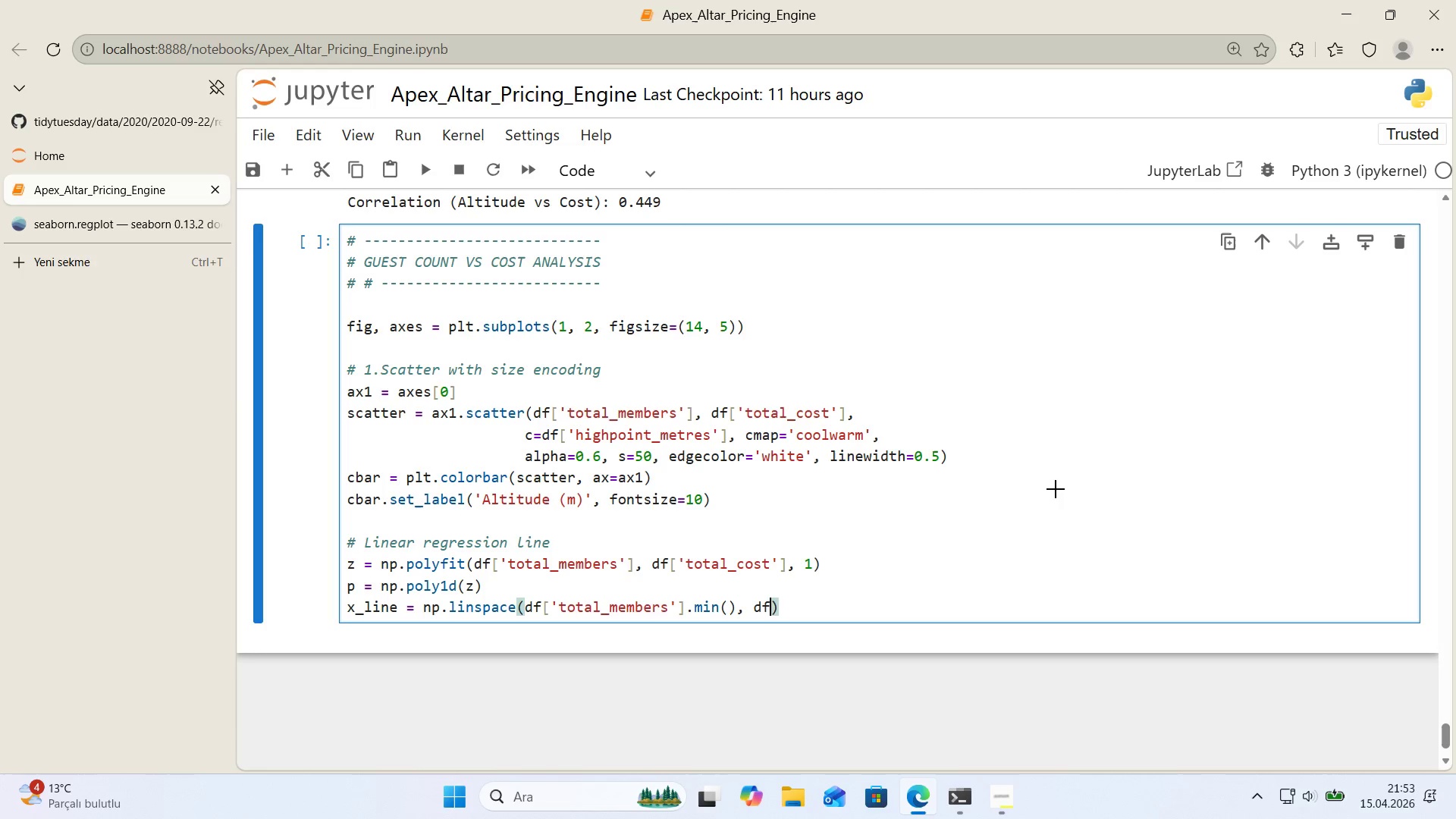 
key(Alt+Control+8)
 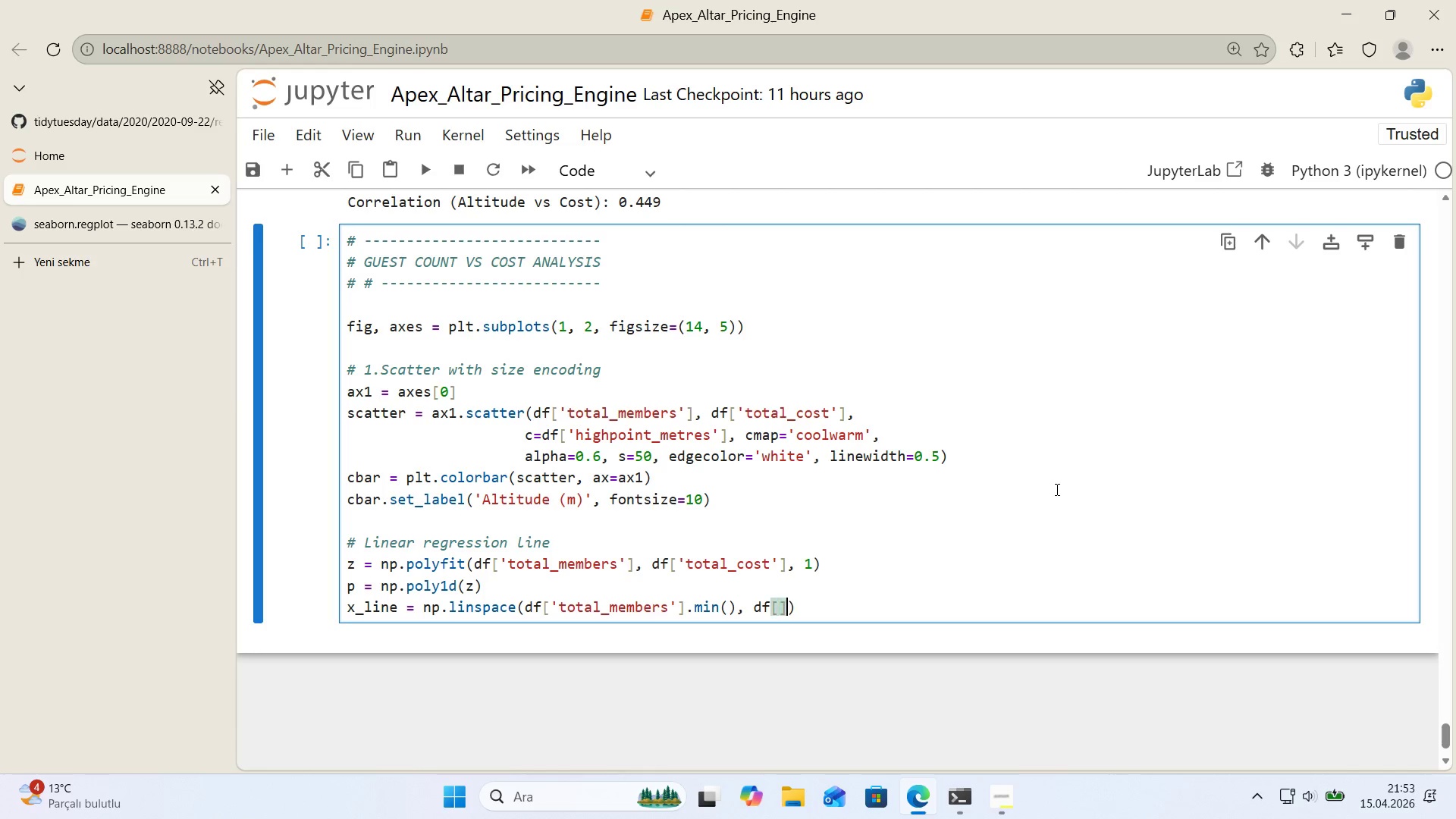 
key(Alt+Control+9)
 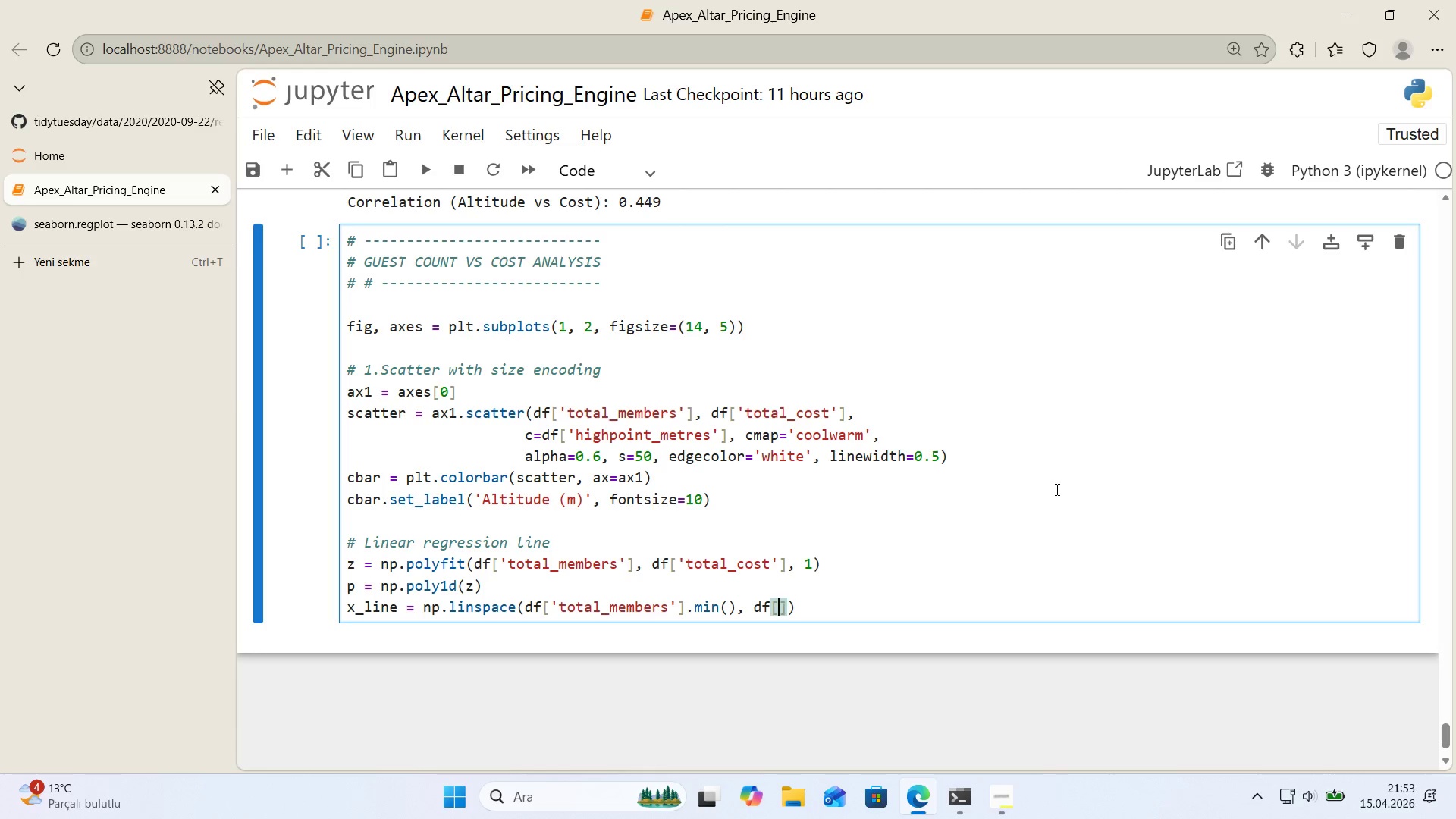 
key(ArrowLeft)
 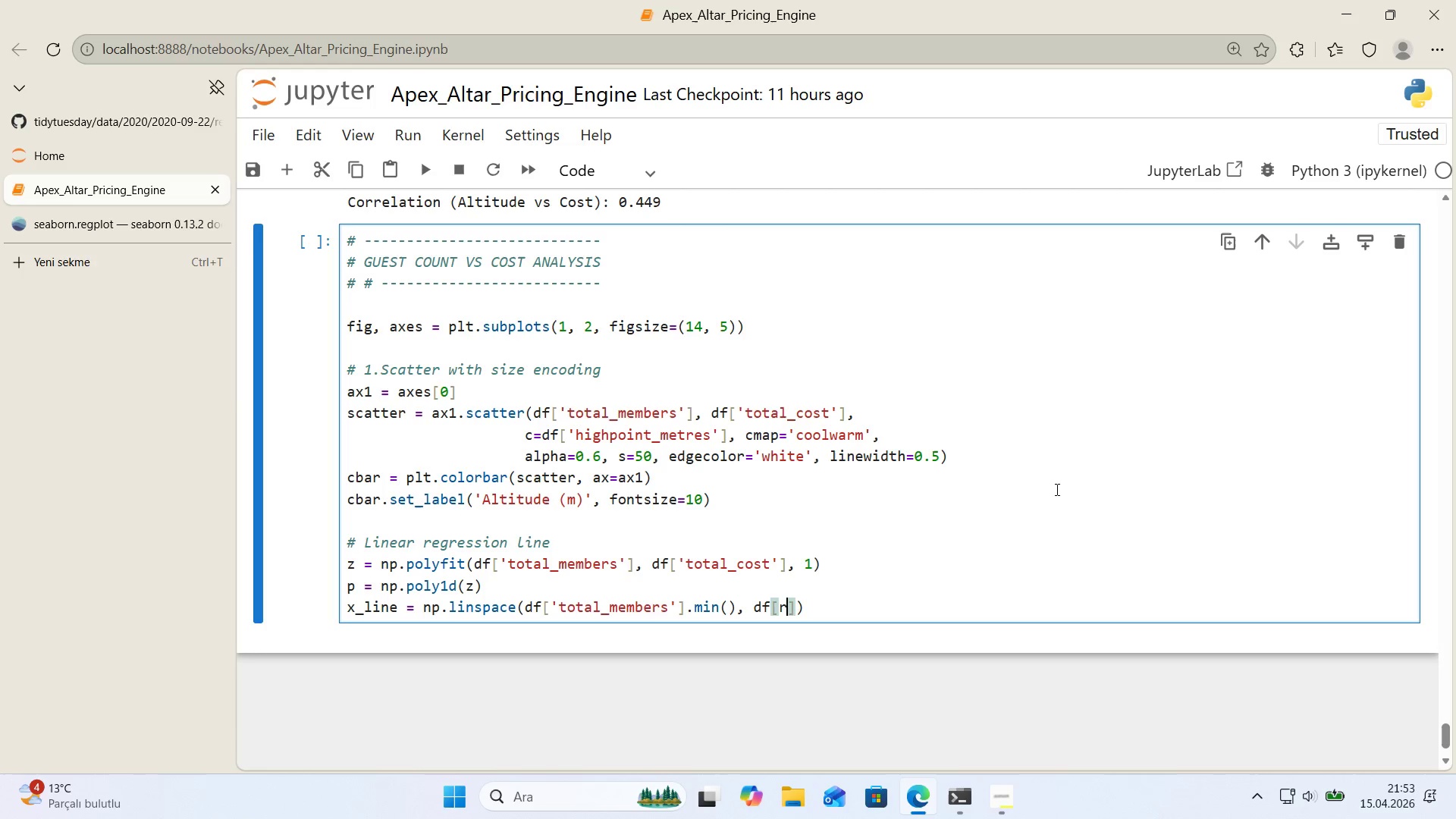 
type(r)
key(Backspace)
type(total_members)
 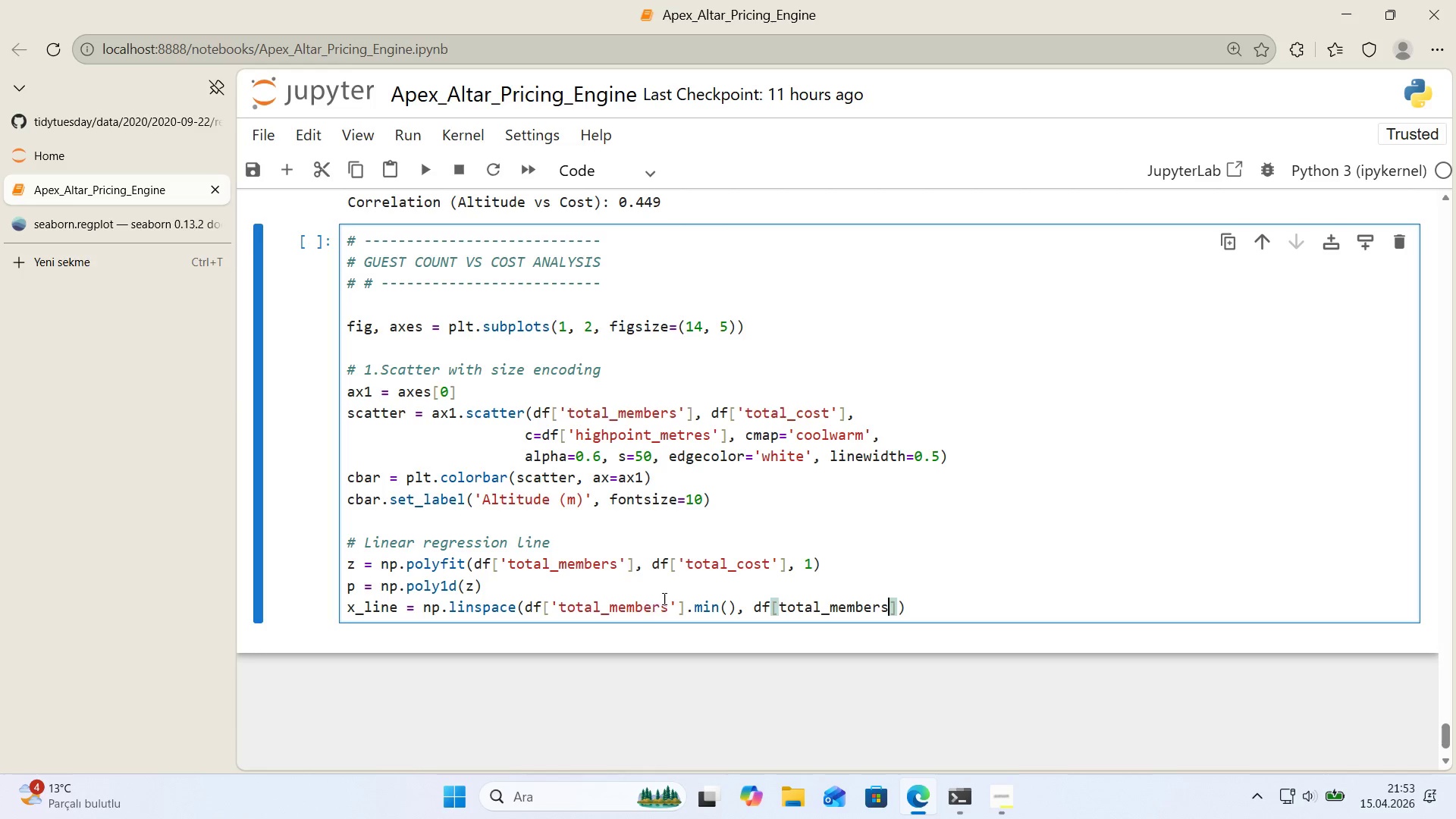 
key(Control+ControlLeft)
 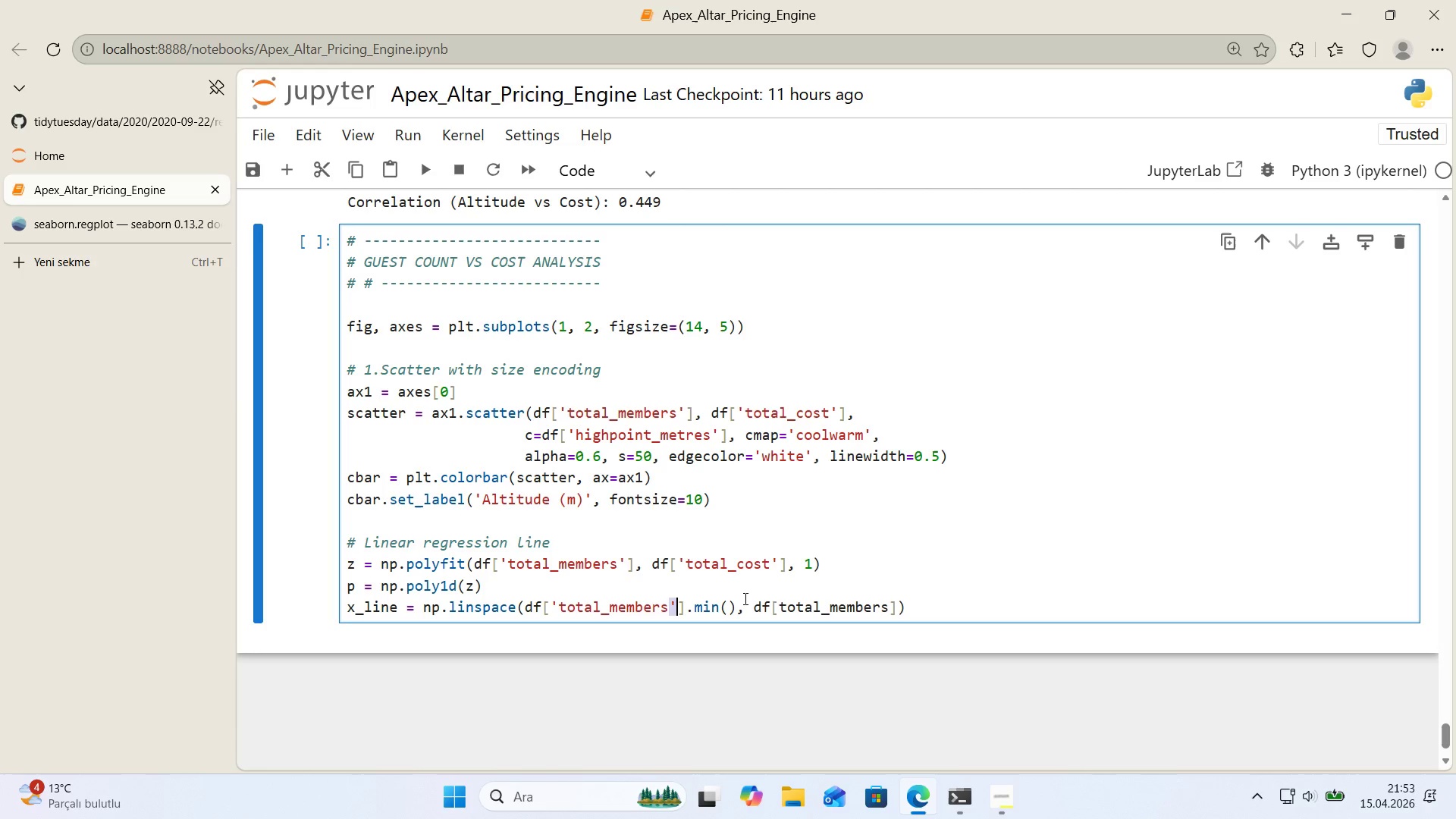 
key(Control+C)
 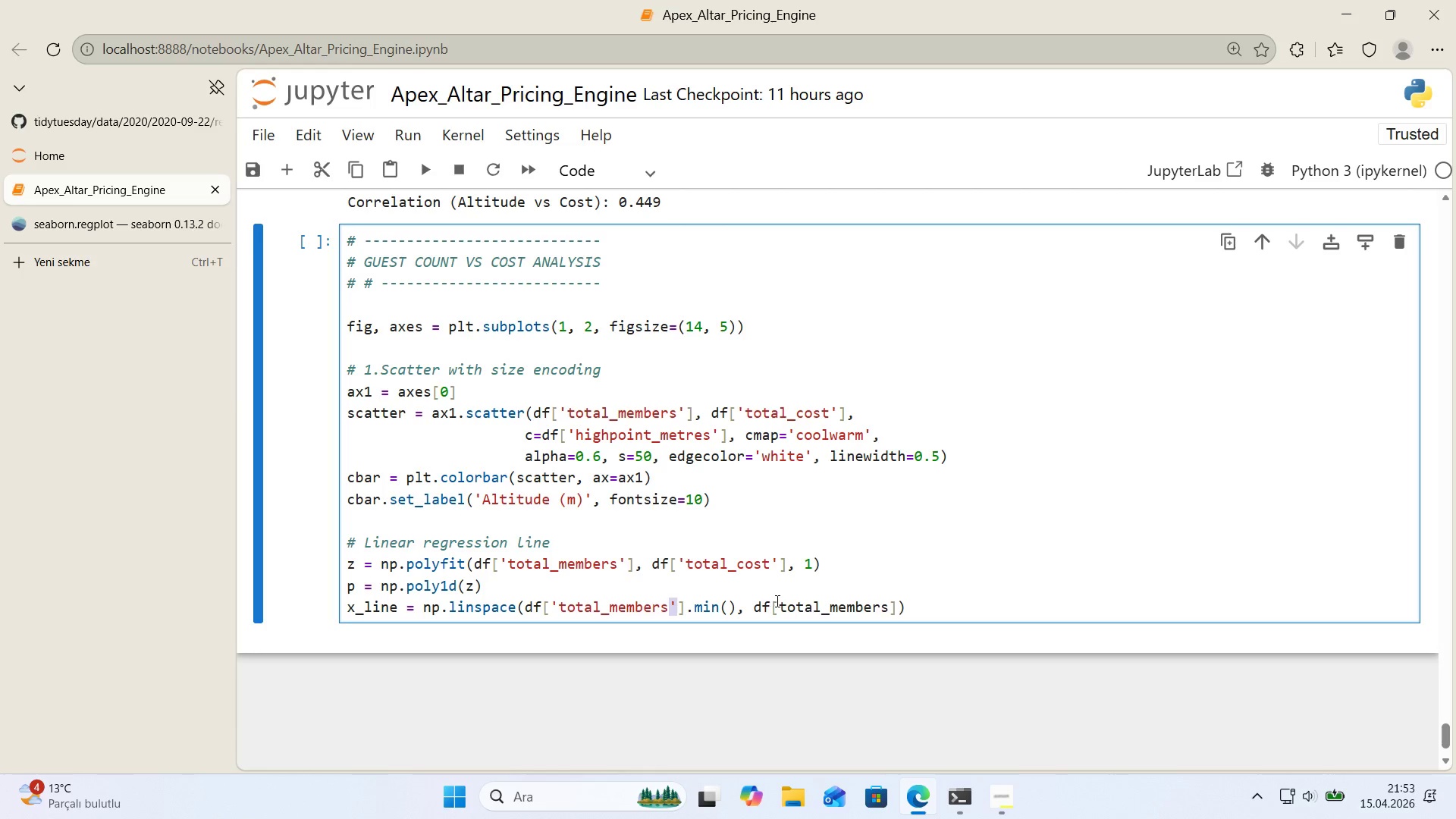 
left_click([776, 601])
 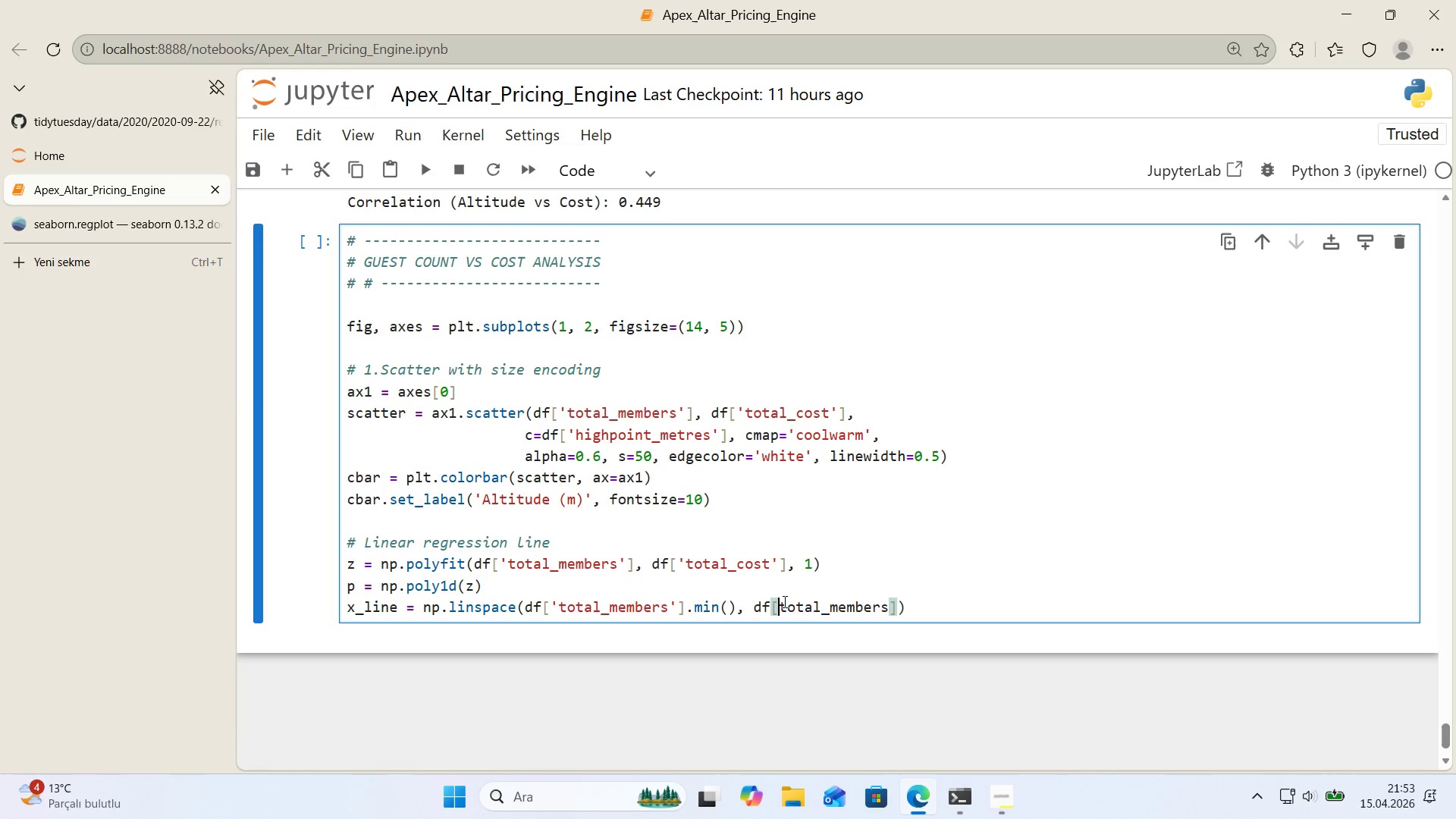 
key(Control+ControlLeft)
 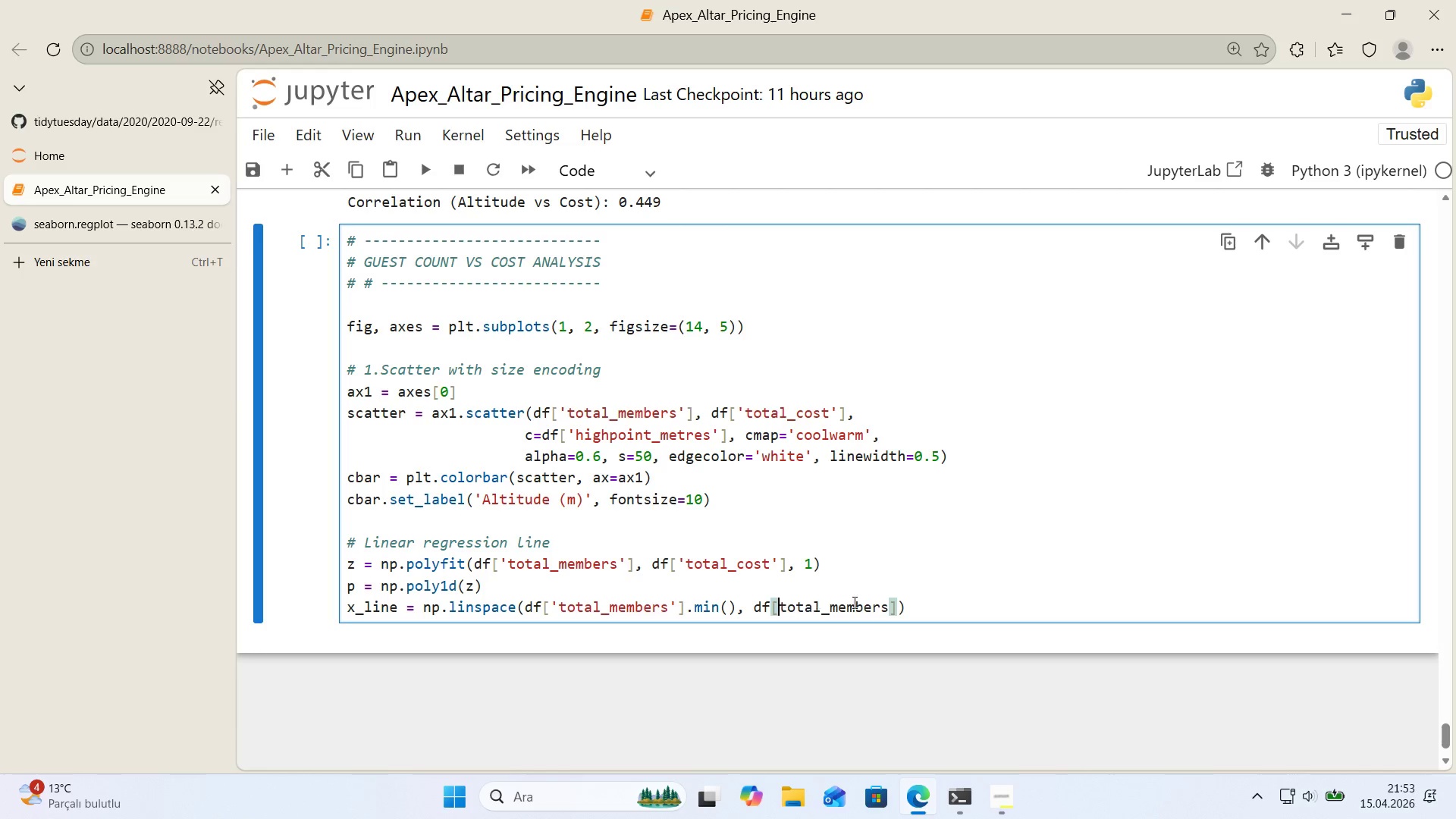 
key(Control+V)
 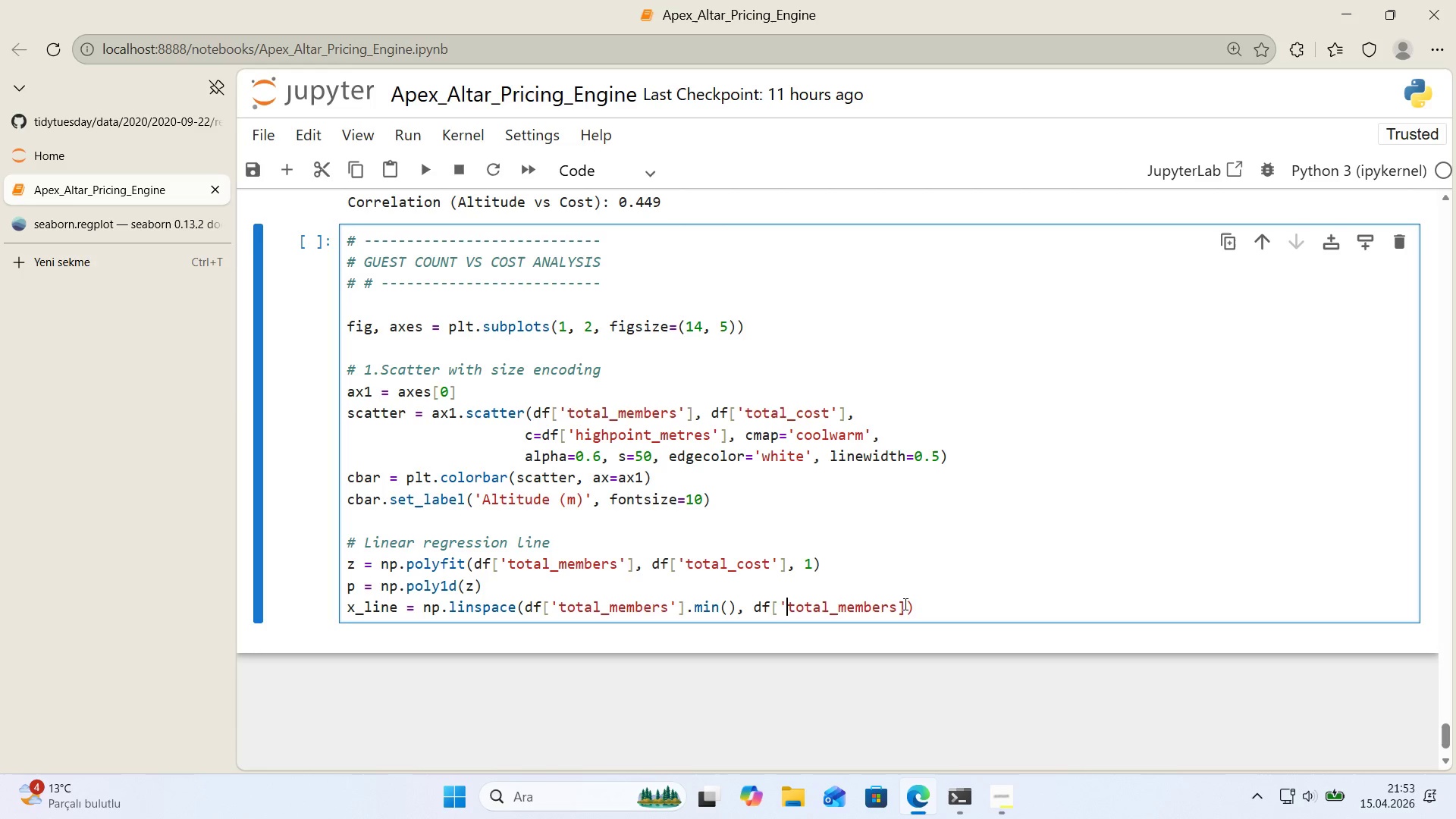 
left_click([904, 604])
 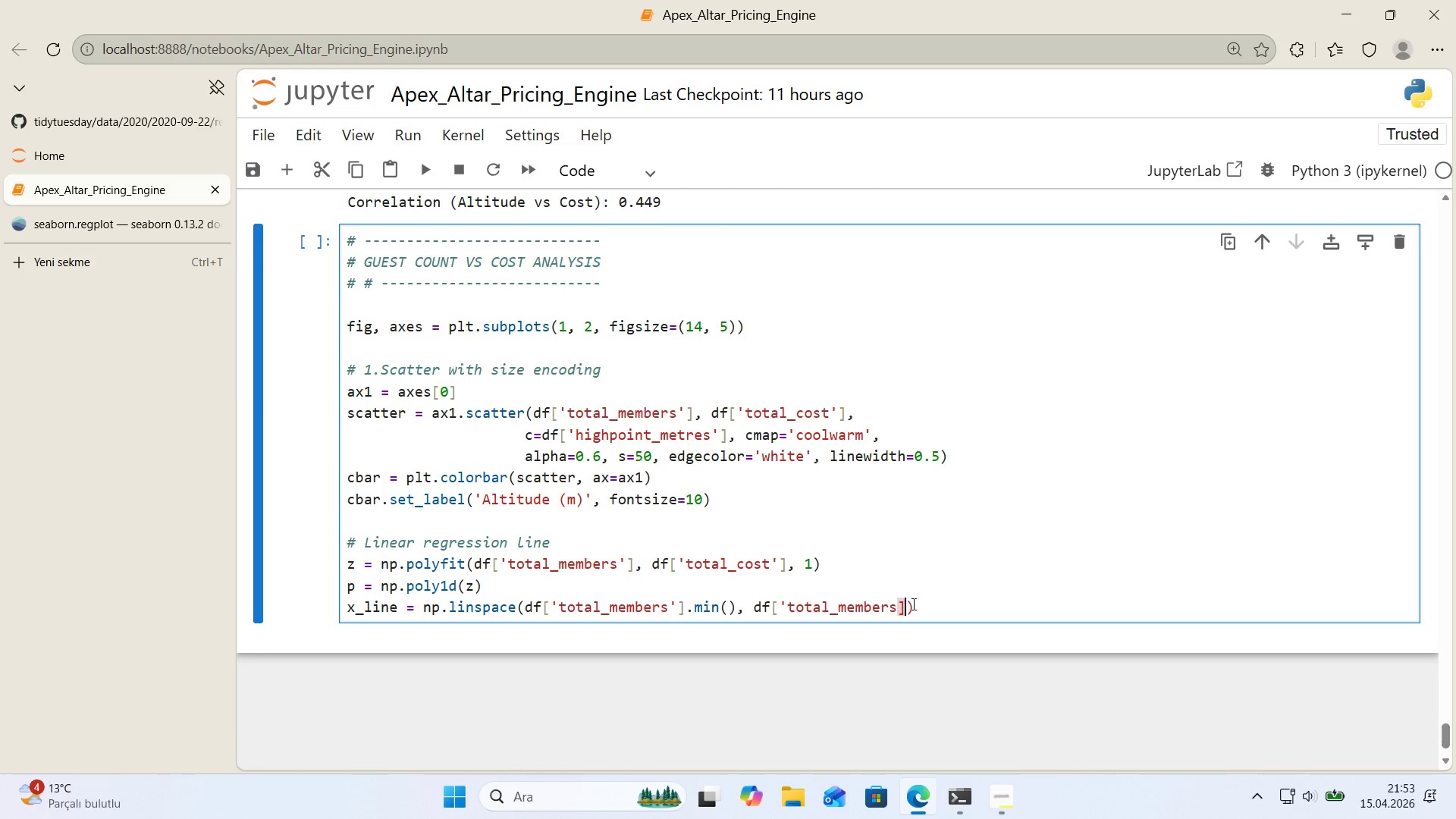 
key(Control+ControlLeft)
 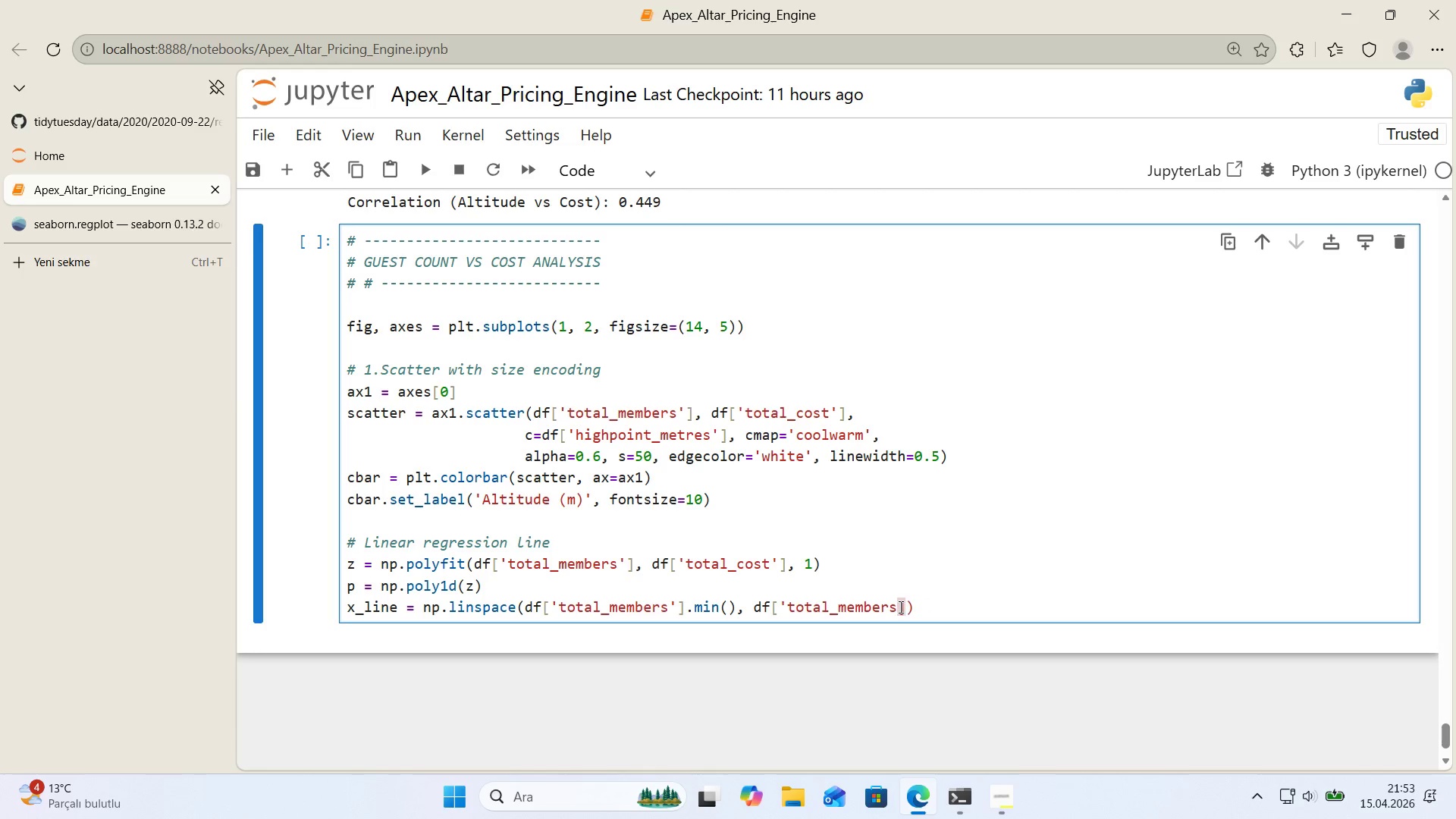 
left_click([899, 607])
 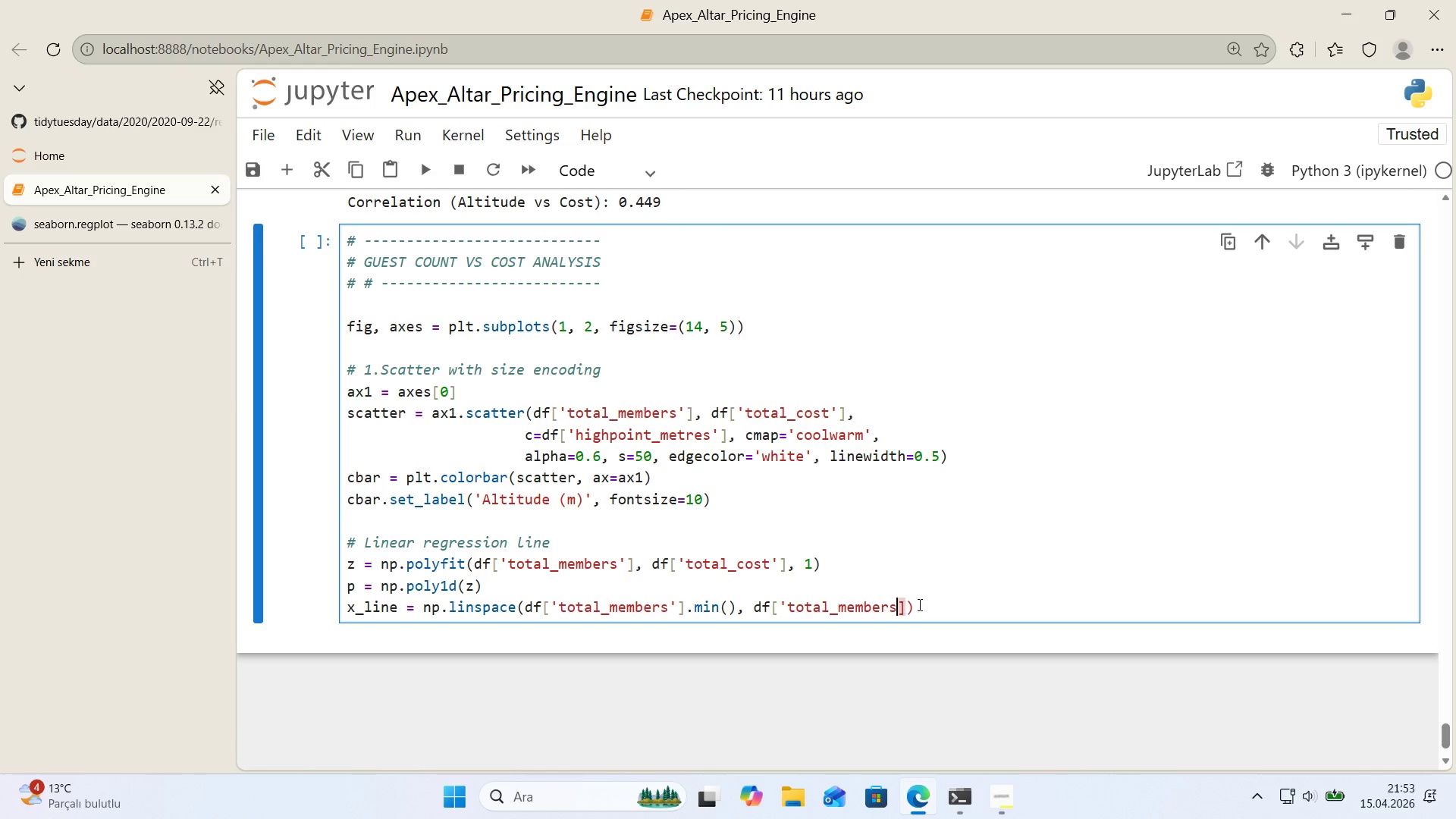 
key(Control+ControlLeft)
 